 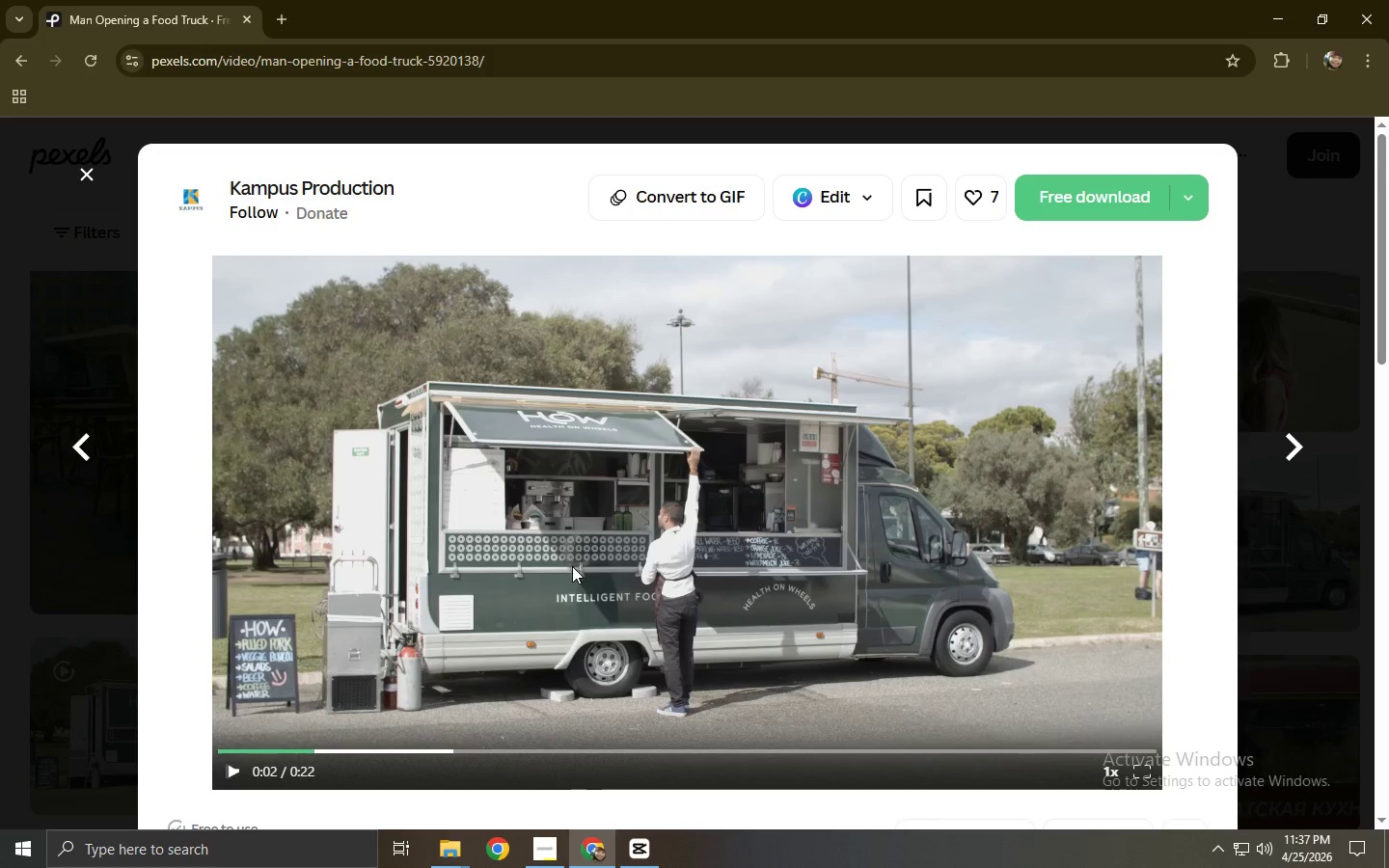 
left_click([1052, 209])
 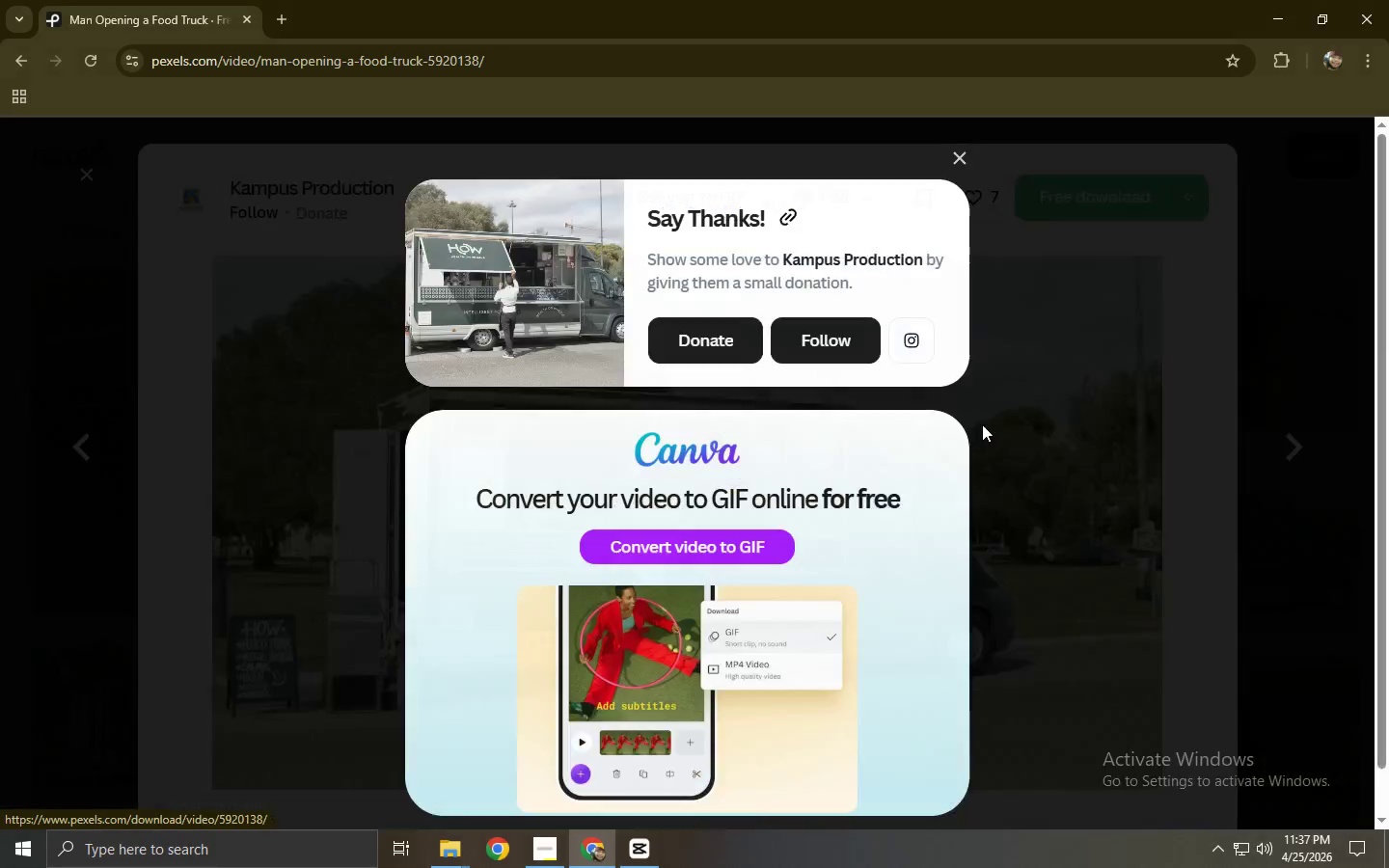 
left_click([983, 424])
 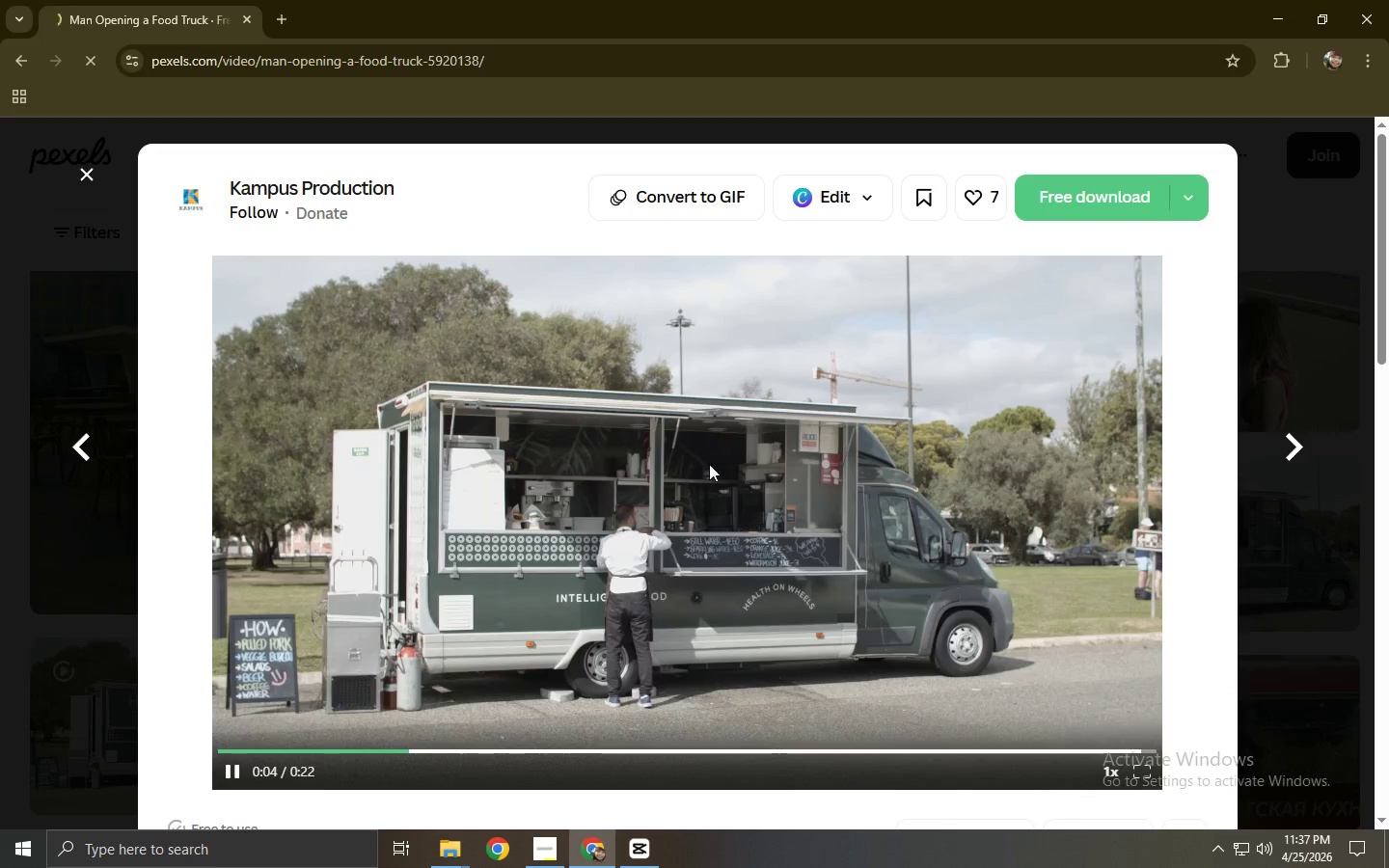 
scroll: coordinate [570, 483], scroll_direction: down, amount: 5.0
 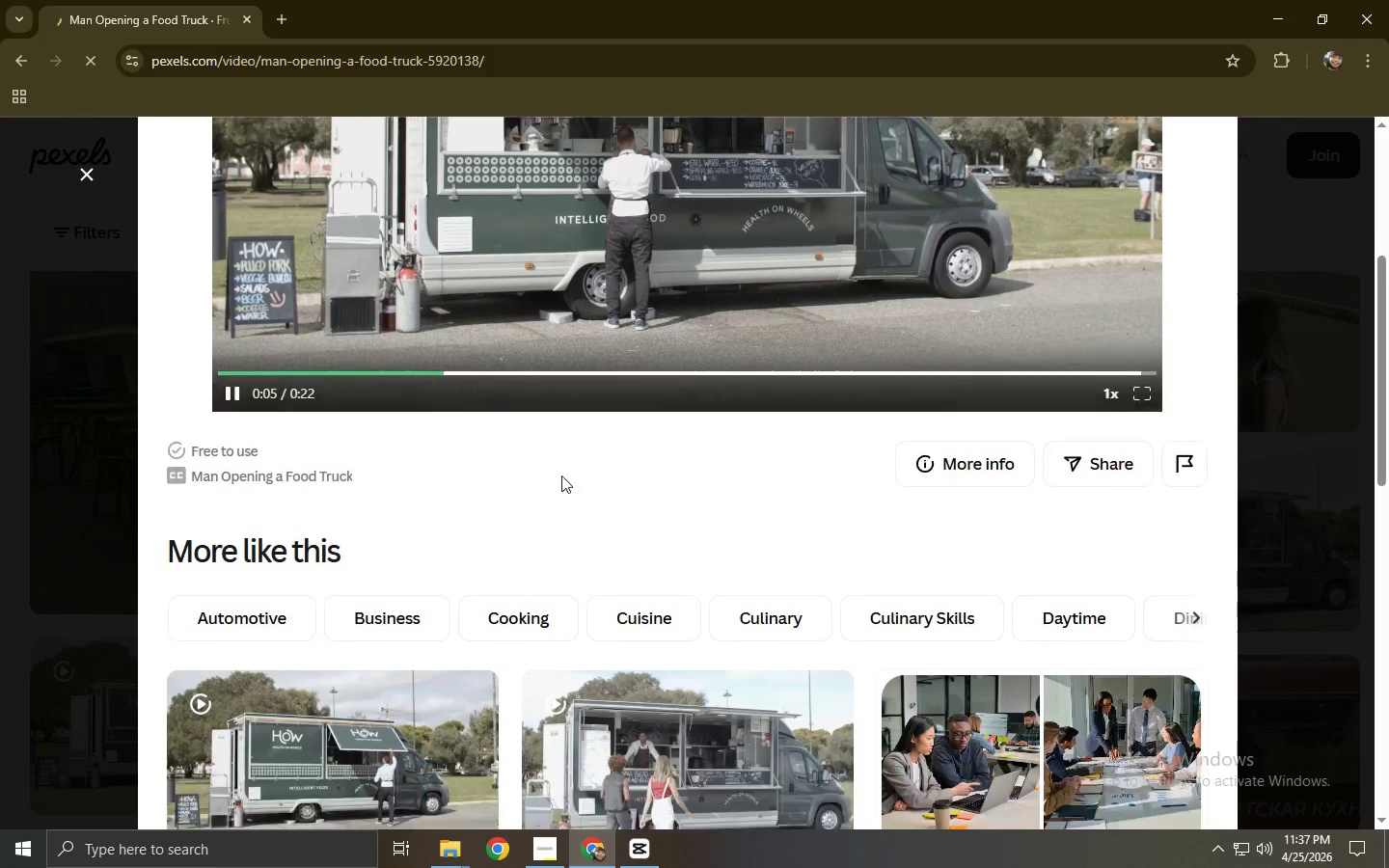 
mouse_move([522, 461])
 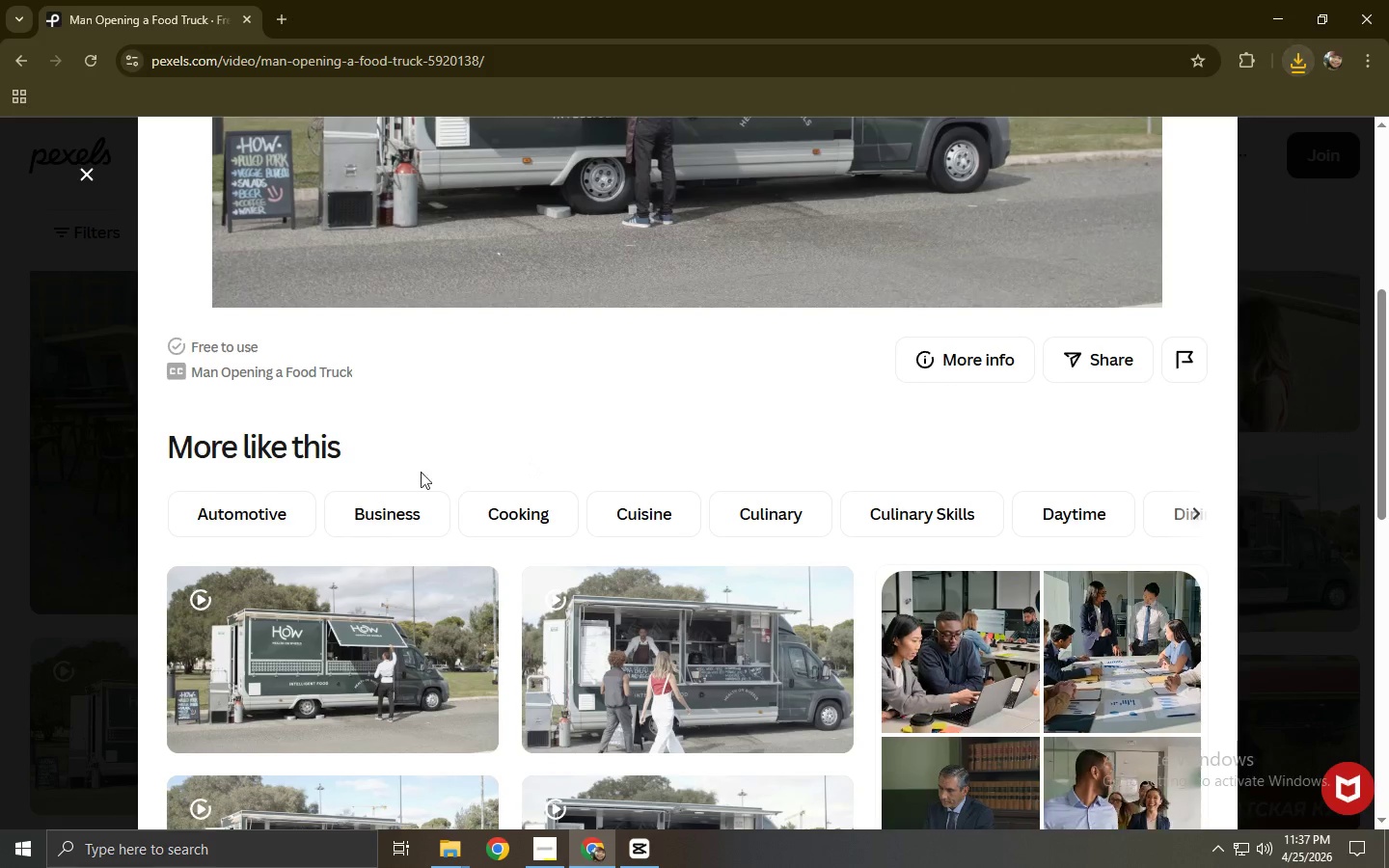 
scroll: coordinate [353, 499], scroll_direction: down, amount: 2.0
 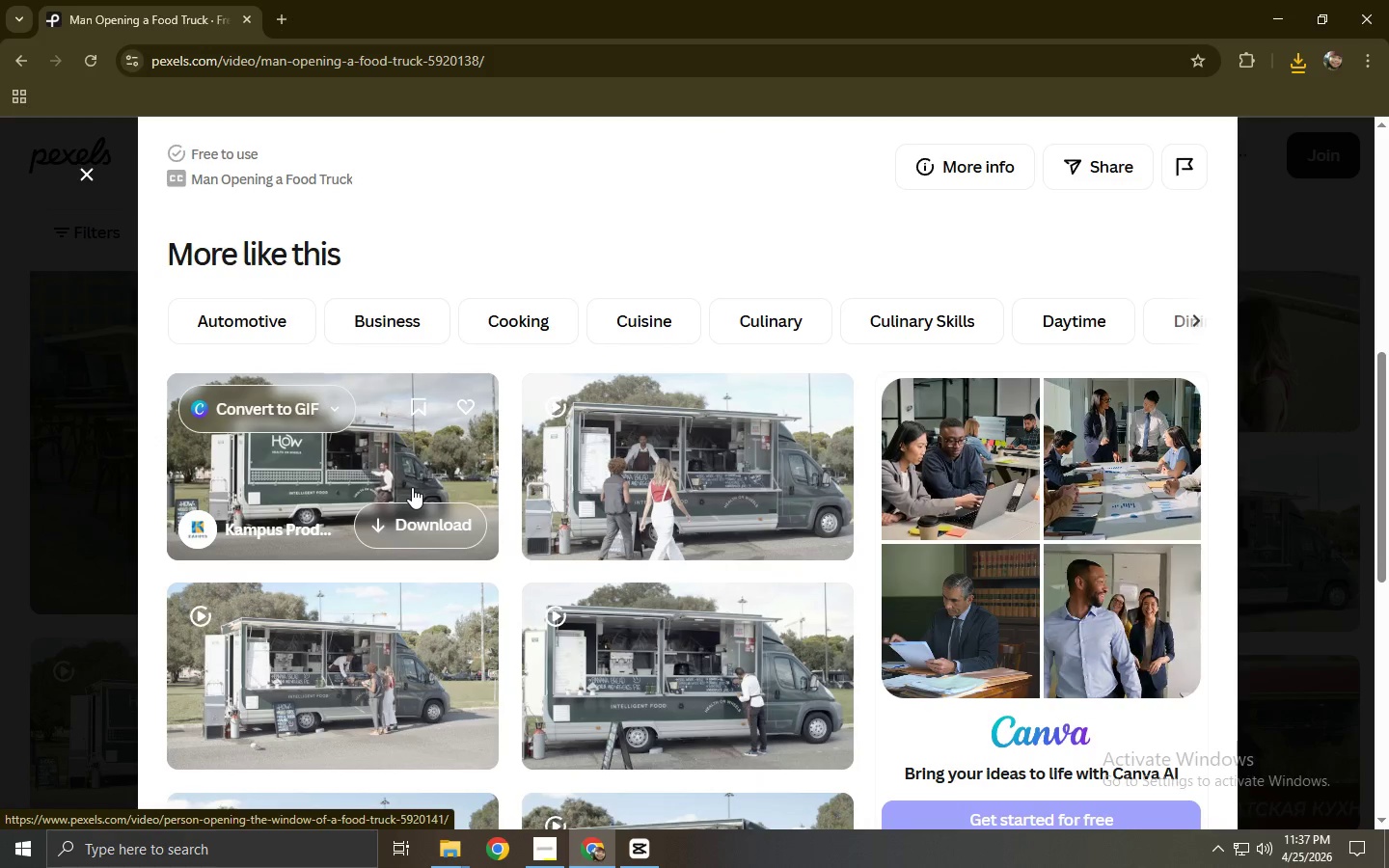 
wait(10.18)
 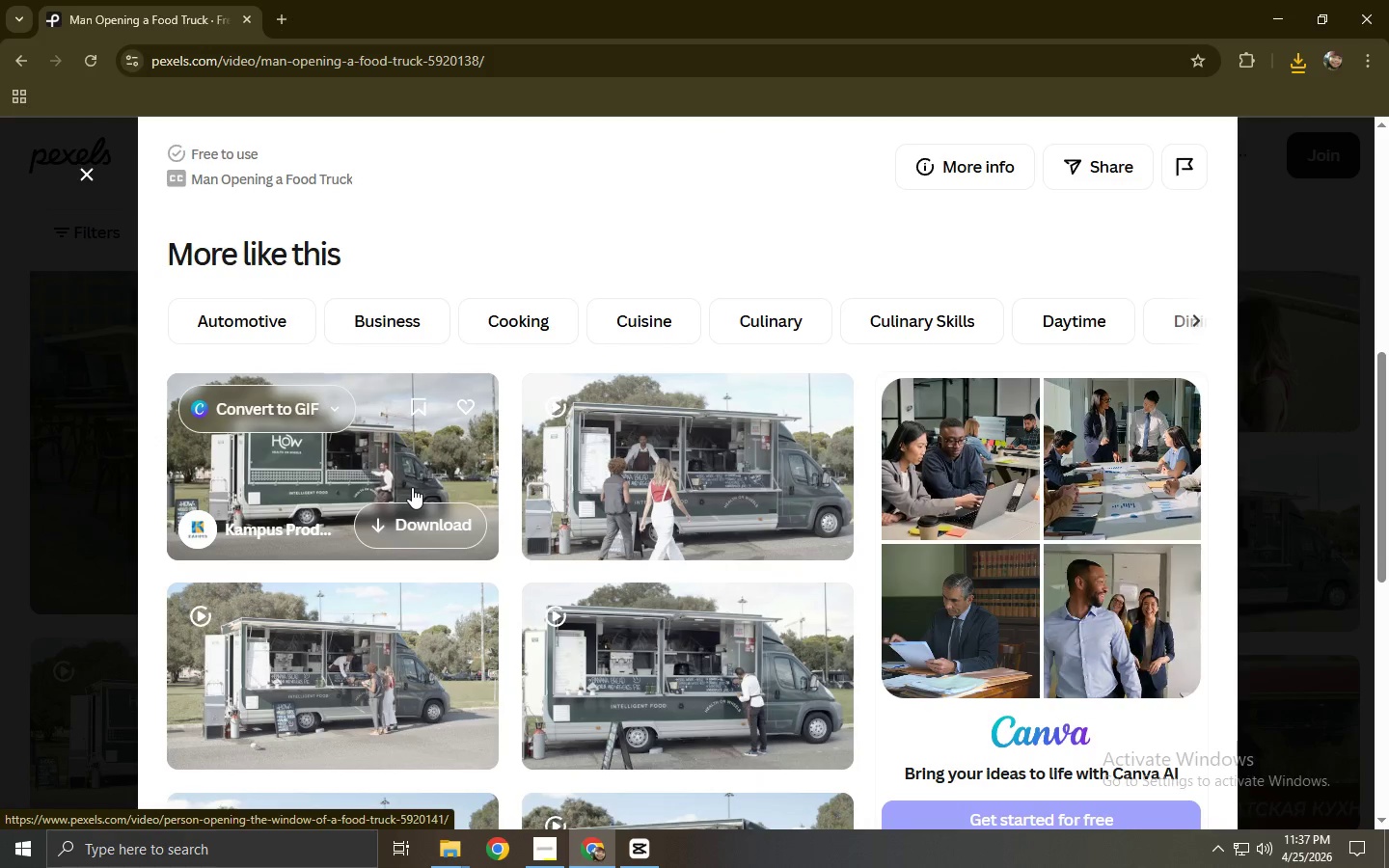 
scroll: coordinate [412, 487], scroll_direction: down, amount: 1.0
 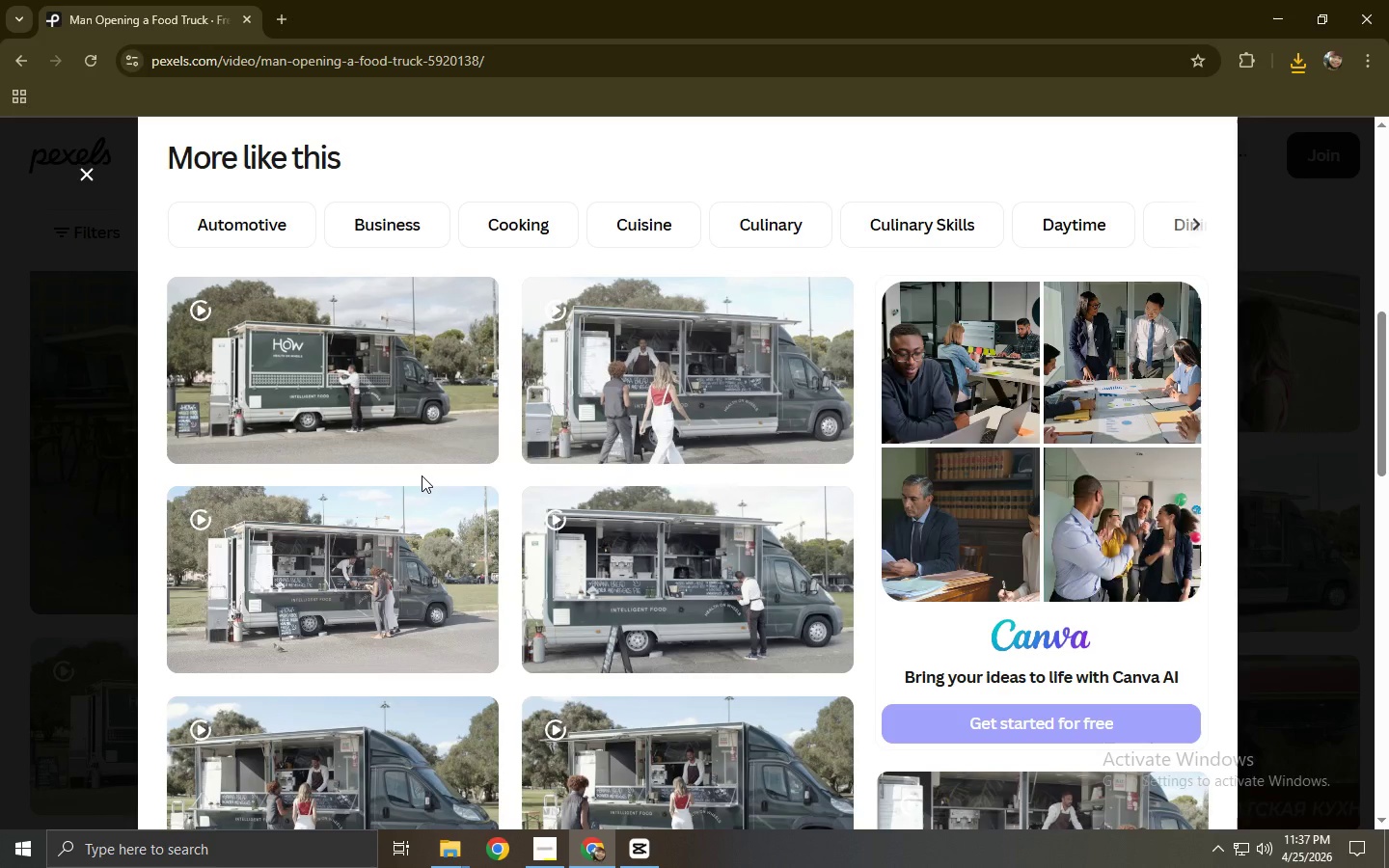 
wait(10.2)
 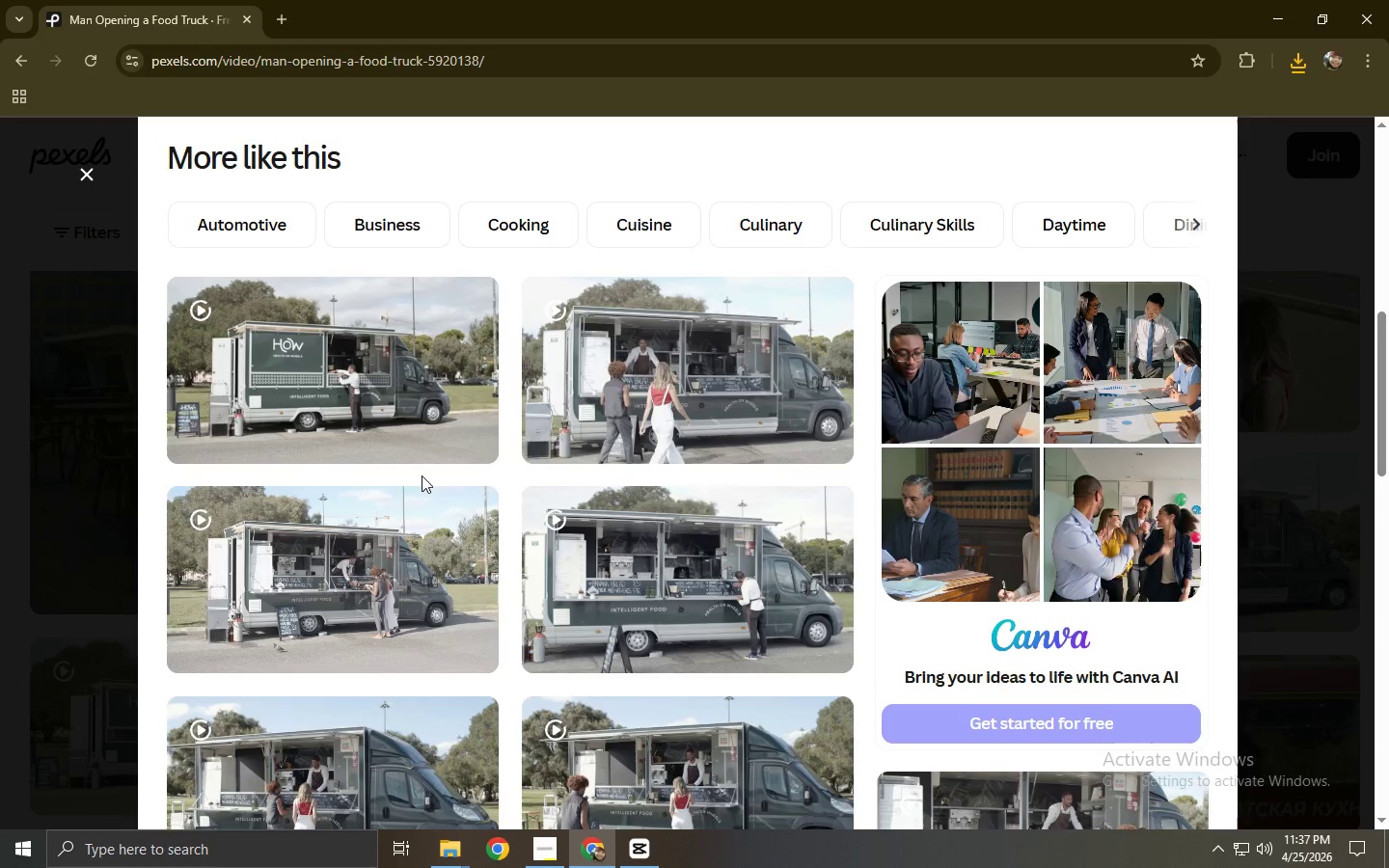 
scroll: coordinate [422, 468], scroll_direction: down, amount: 2.0
 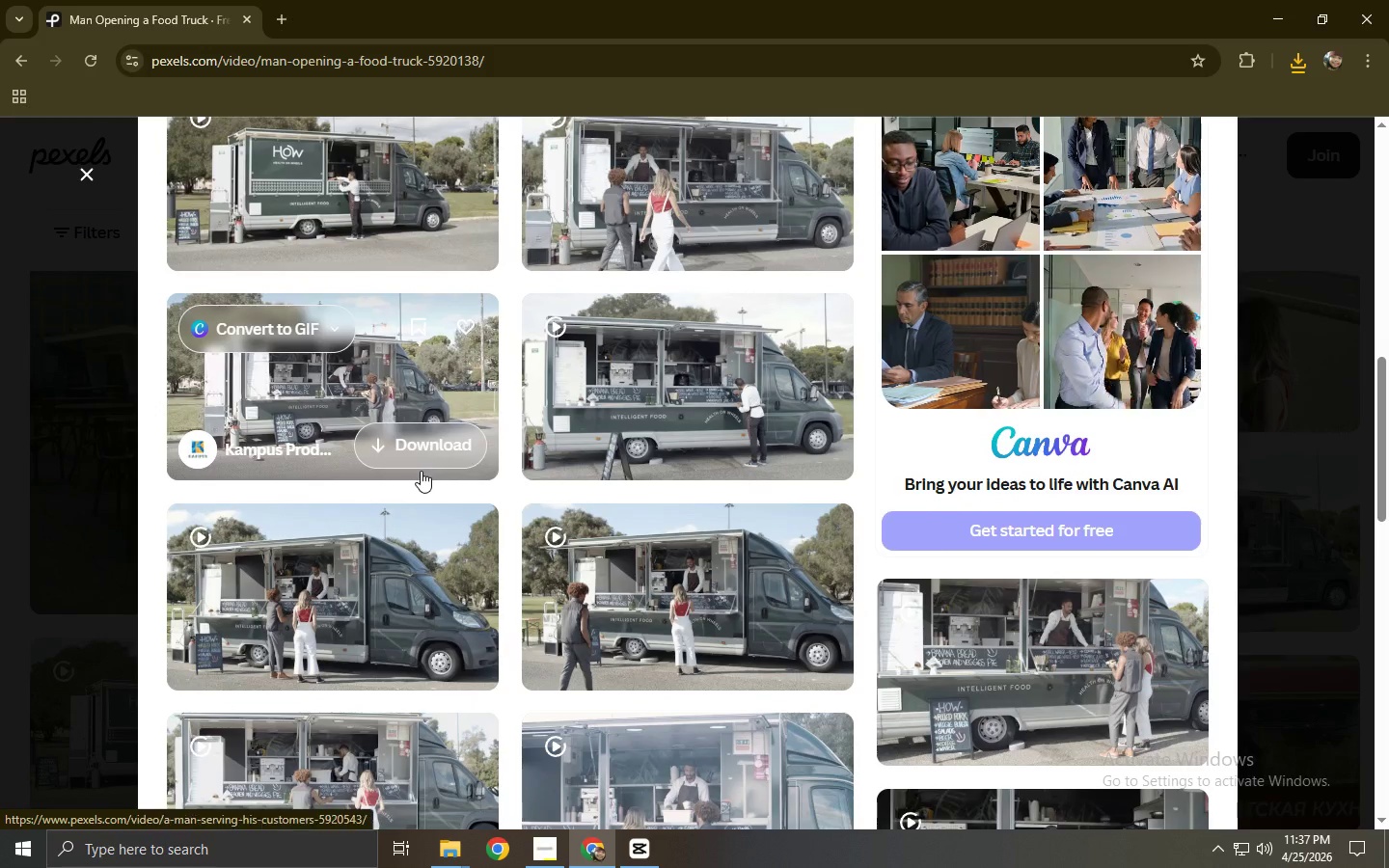 
scroll: coordinate [417, 474], scroll_direction: up, amount: 9.0
 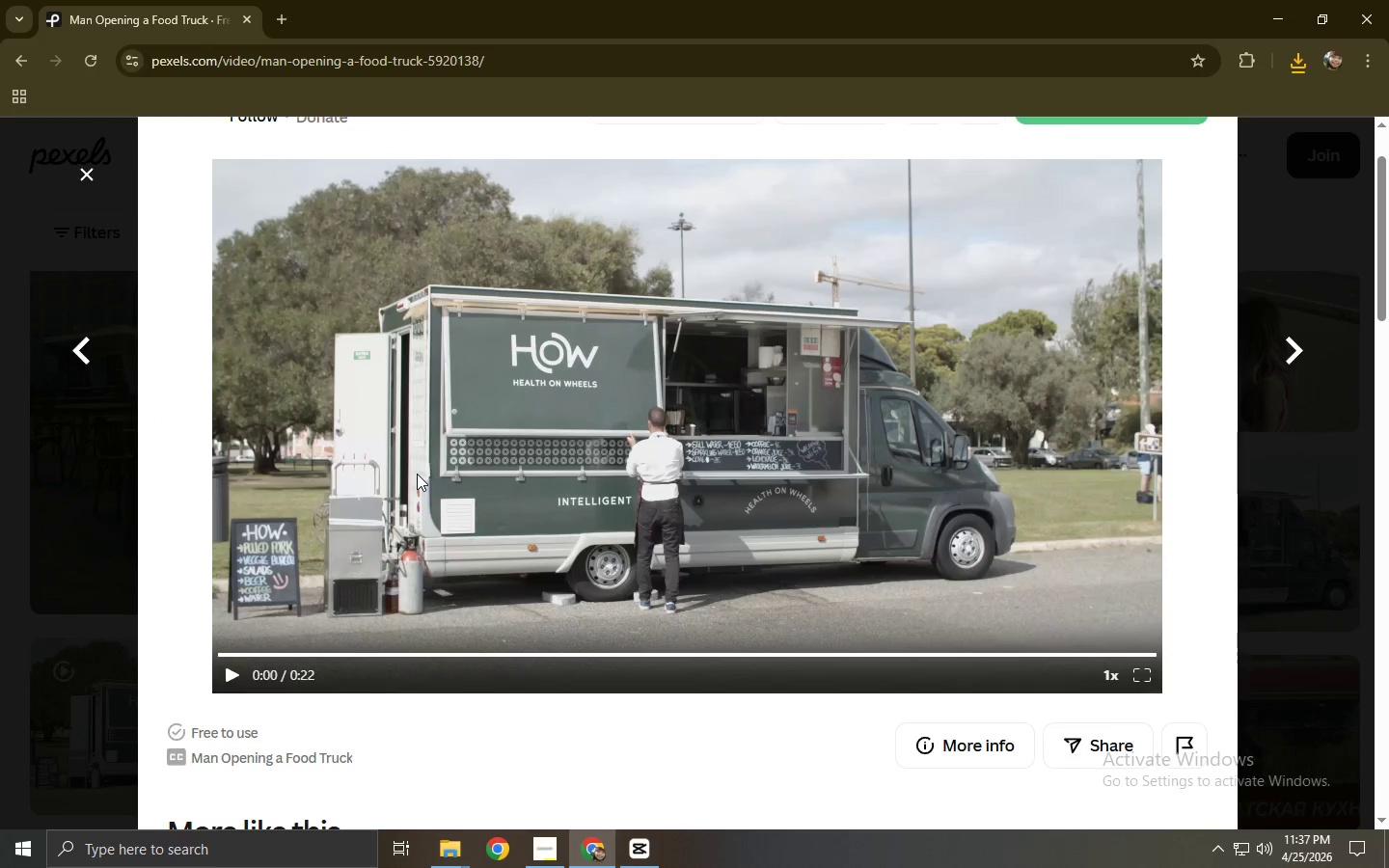 
scroll: coordinate [416, 482], scroll_direction: down, amount: 14.0
 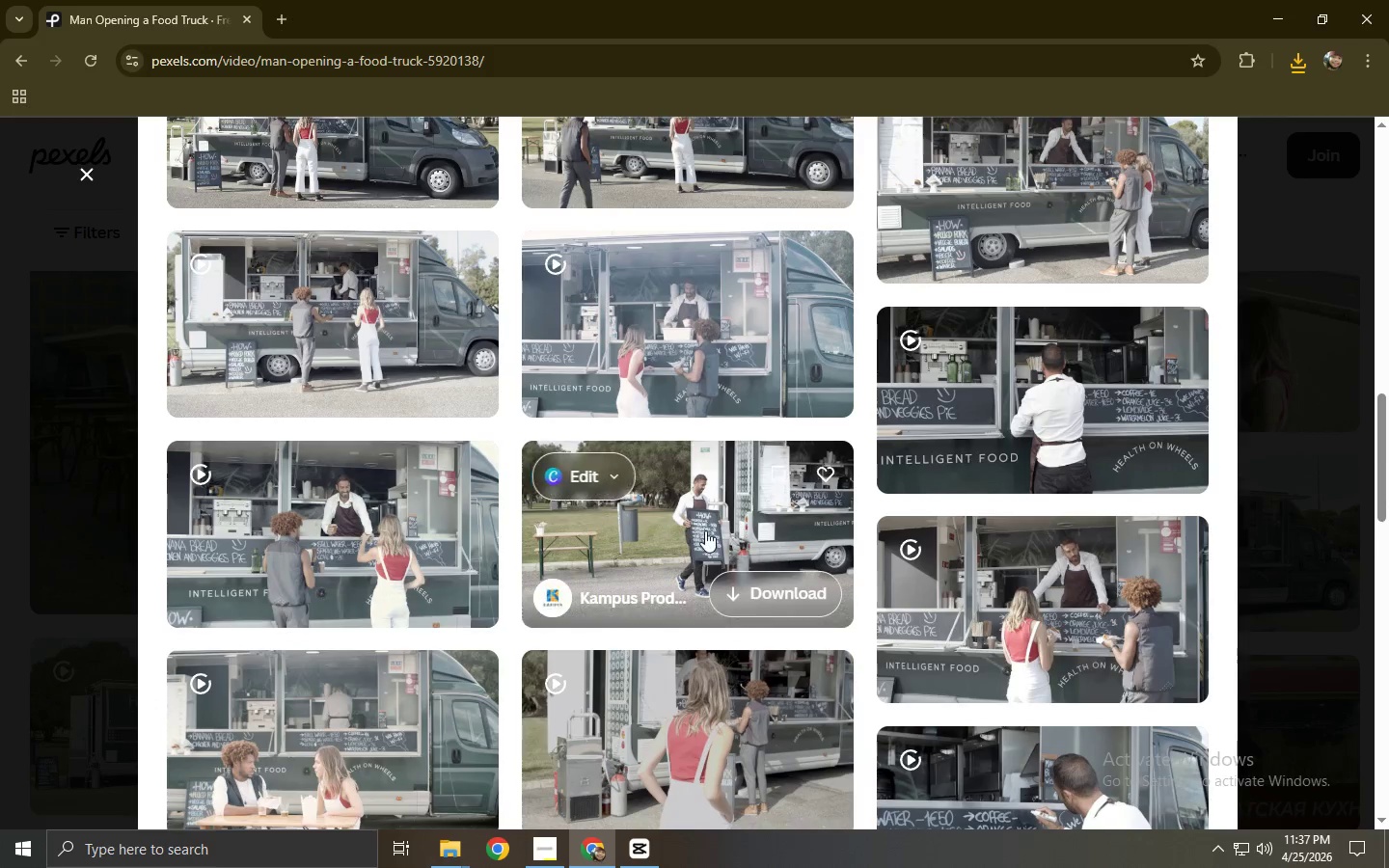 
left_click([705, 530])
 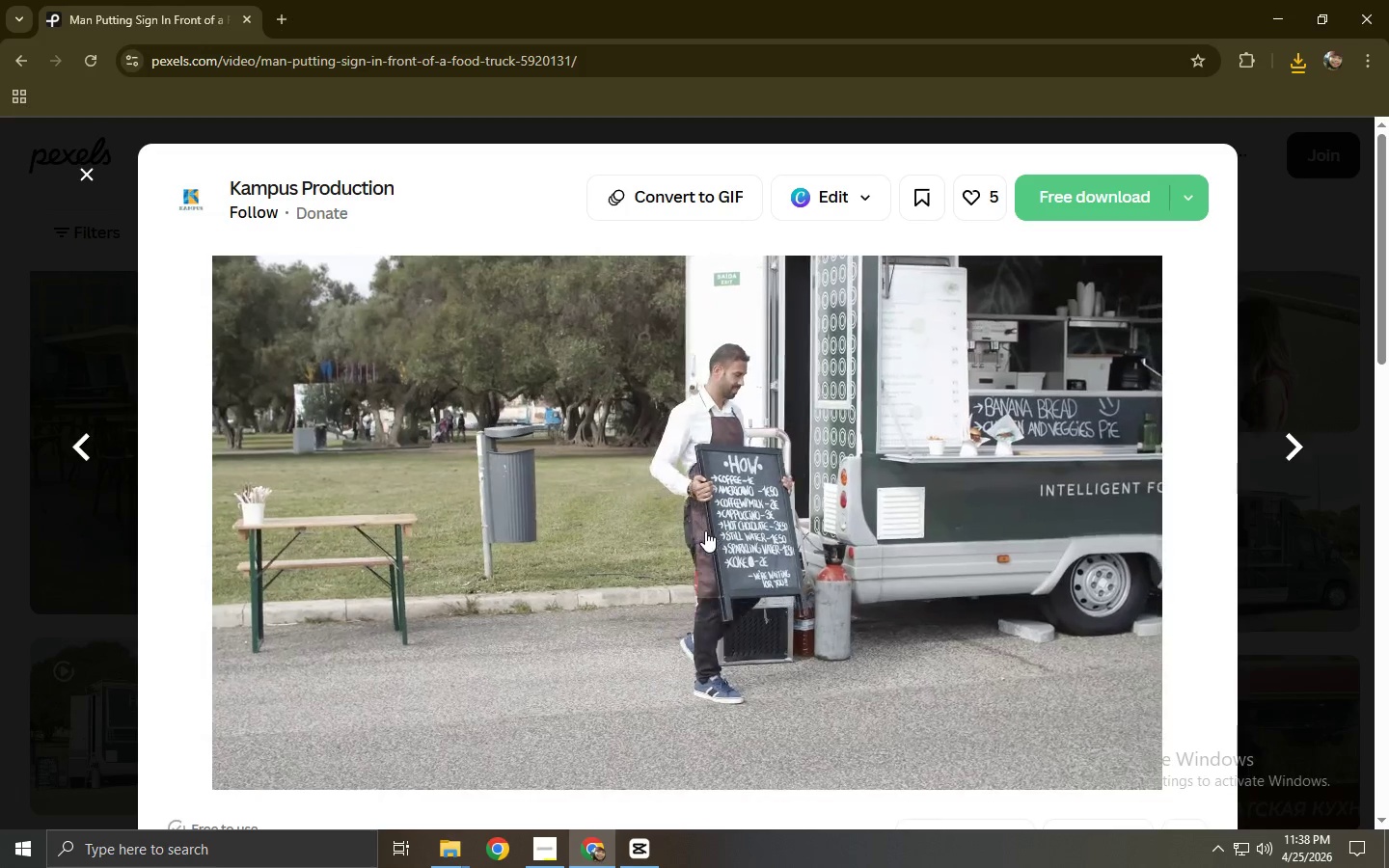 
wait(7.16)
 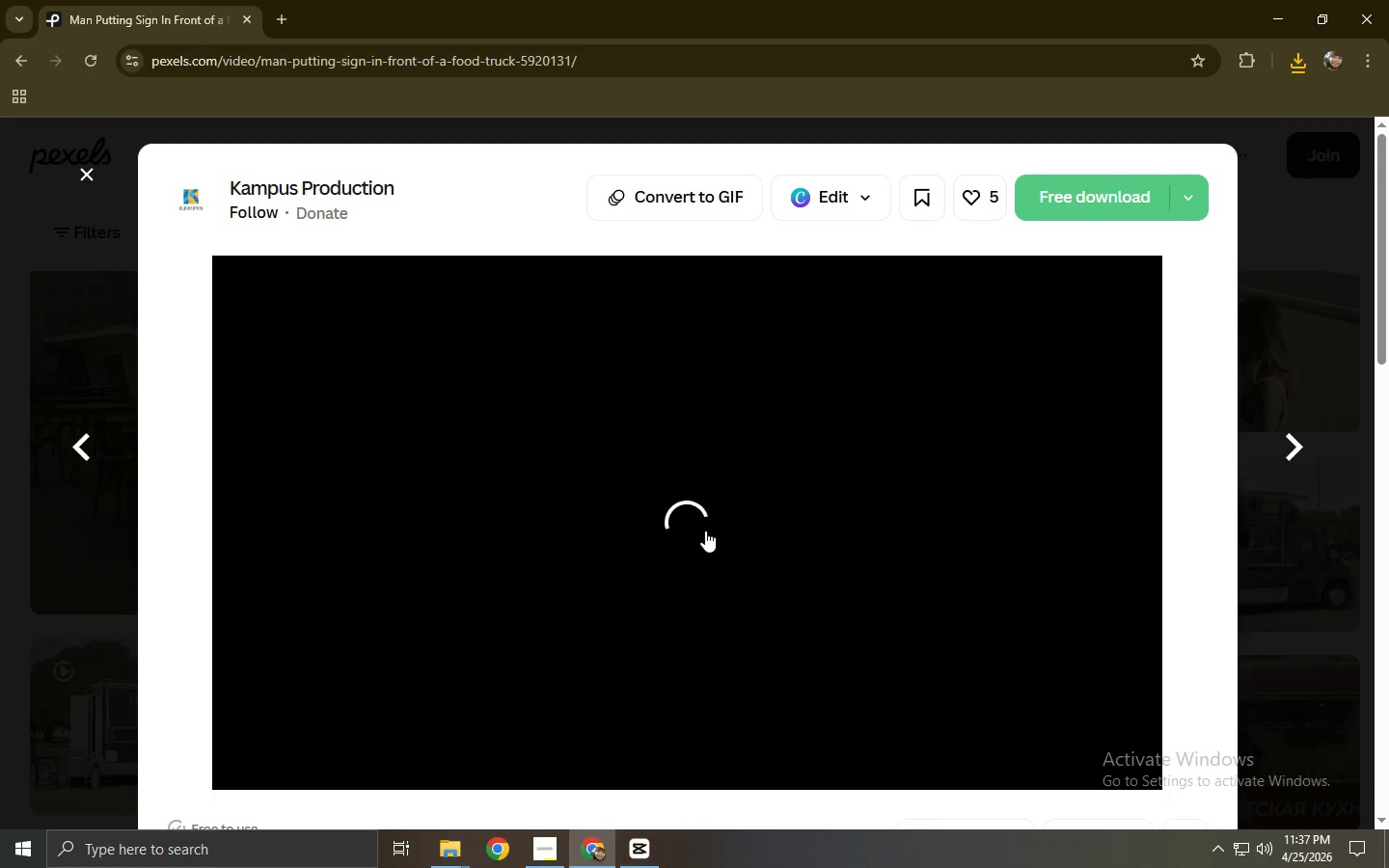 
left_click([1081, 206])
 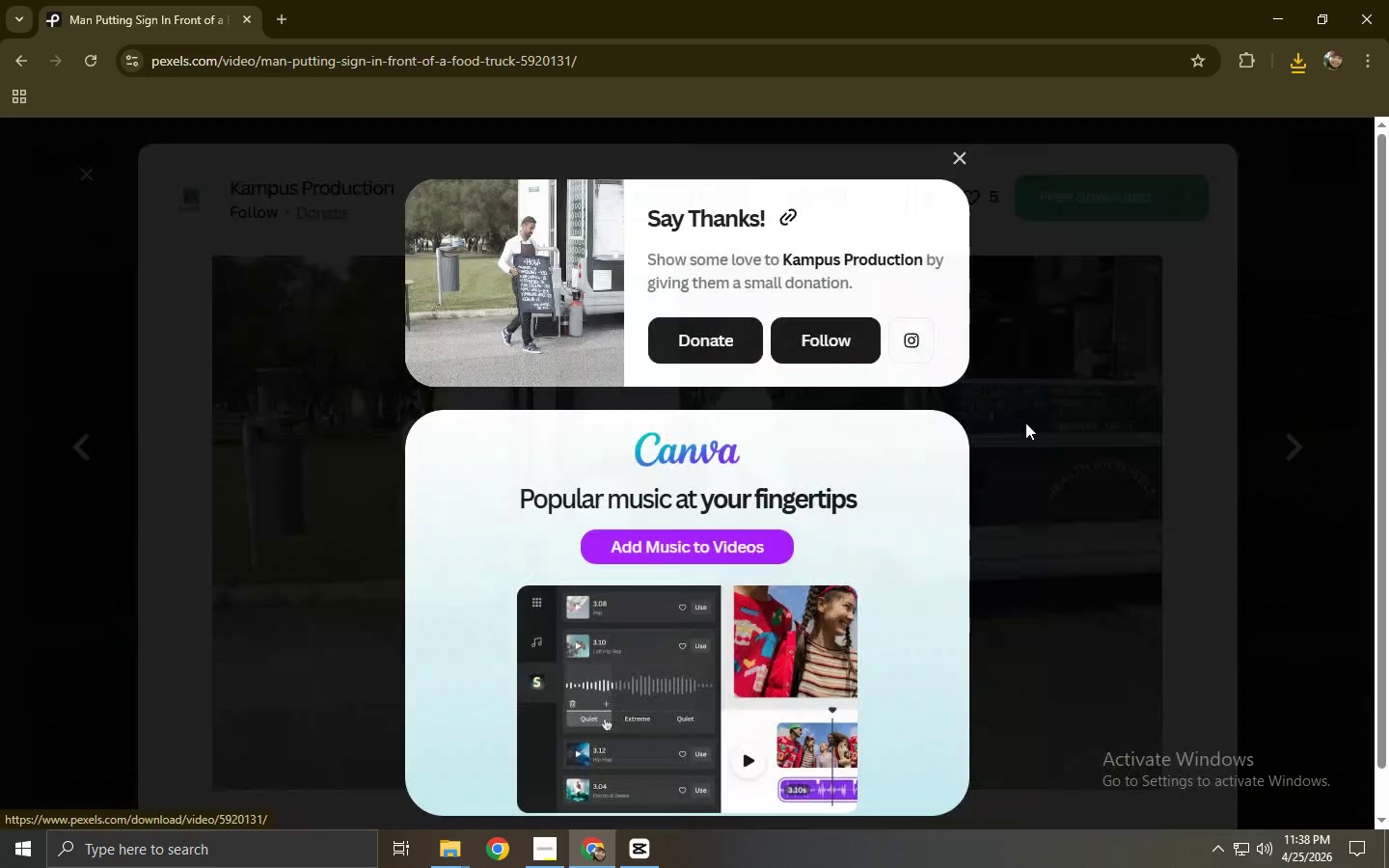 
left_click([1043, 422])
 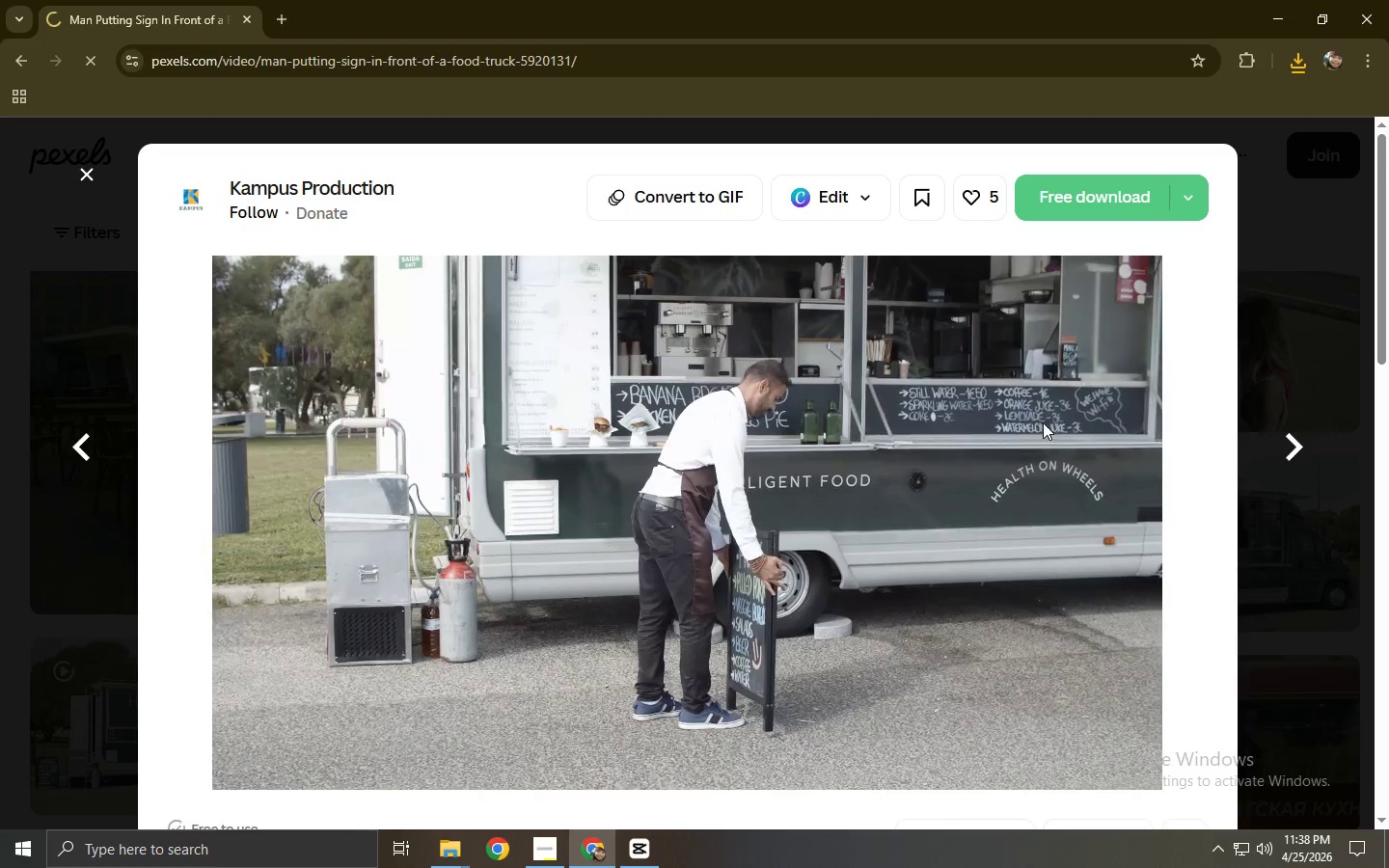 
scroll: coordinate [624, 432], scroll_direction: down, amount: 7.0
 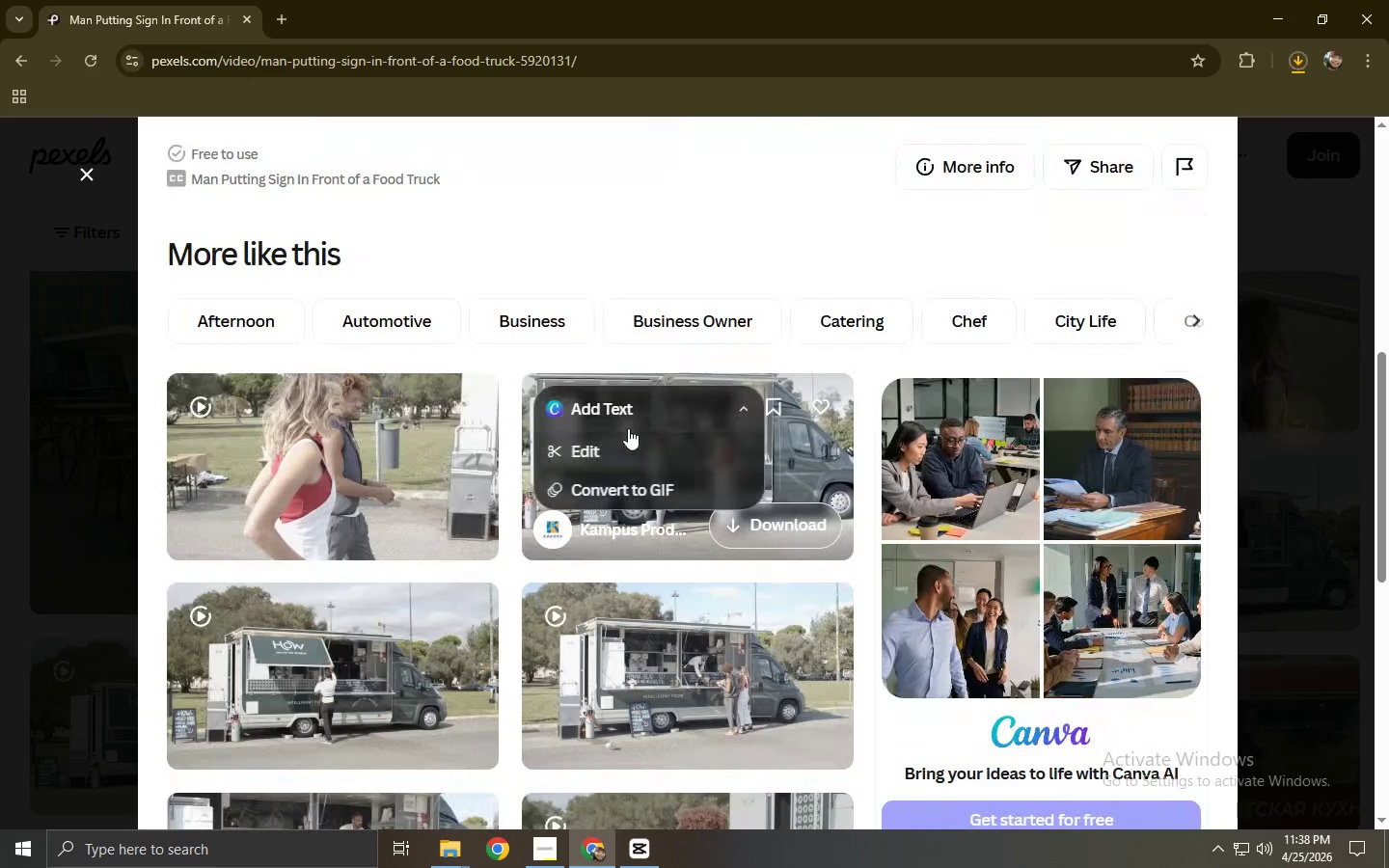 
scroll: coordinate [423, 376], scroll_direction: up, amount: 6.0
 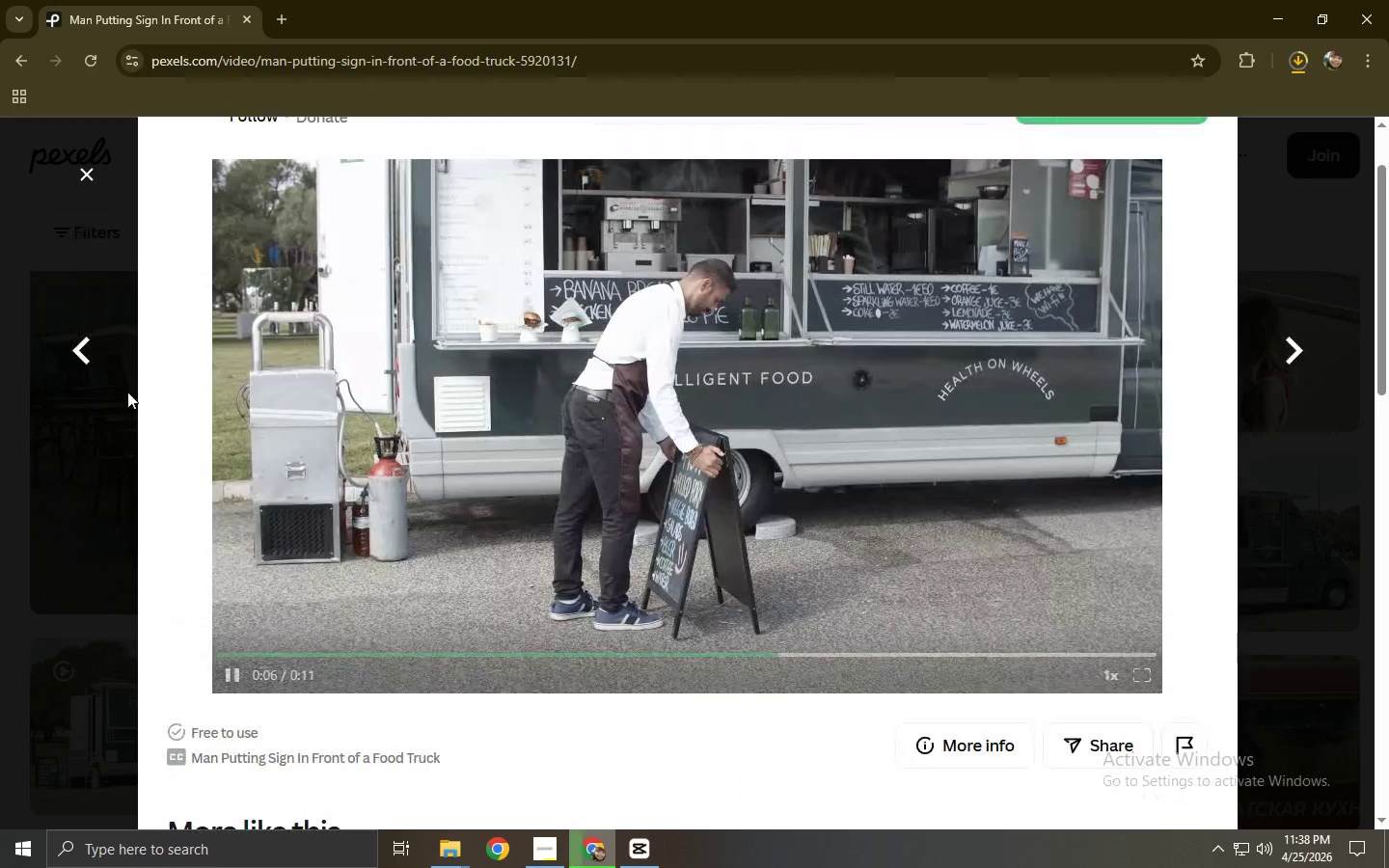 
left_click([74, 391])
 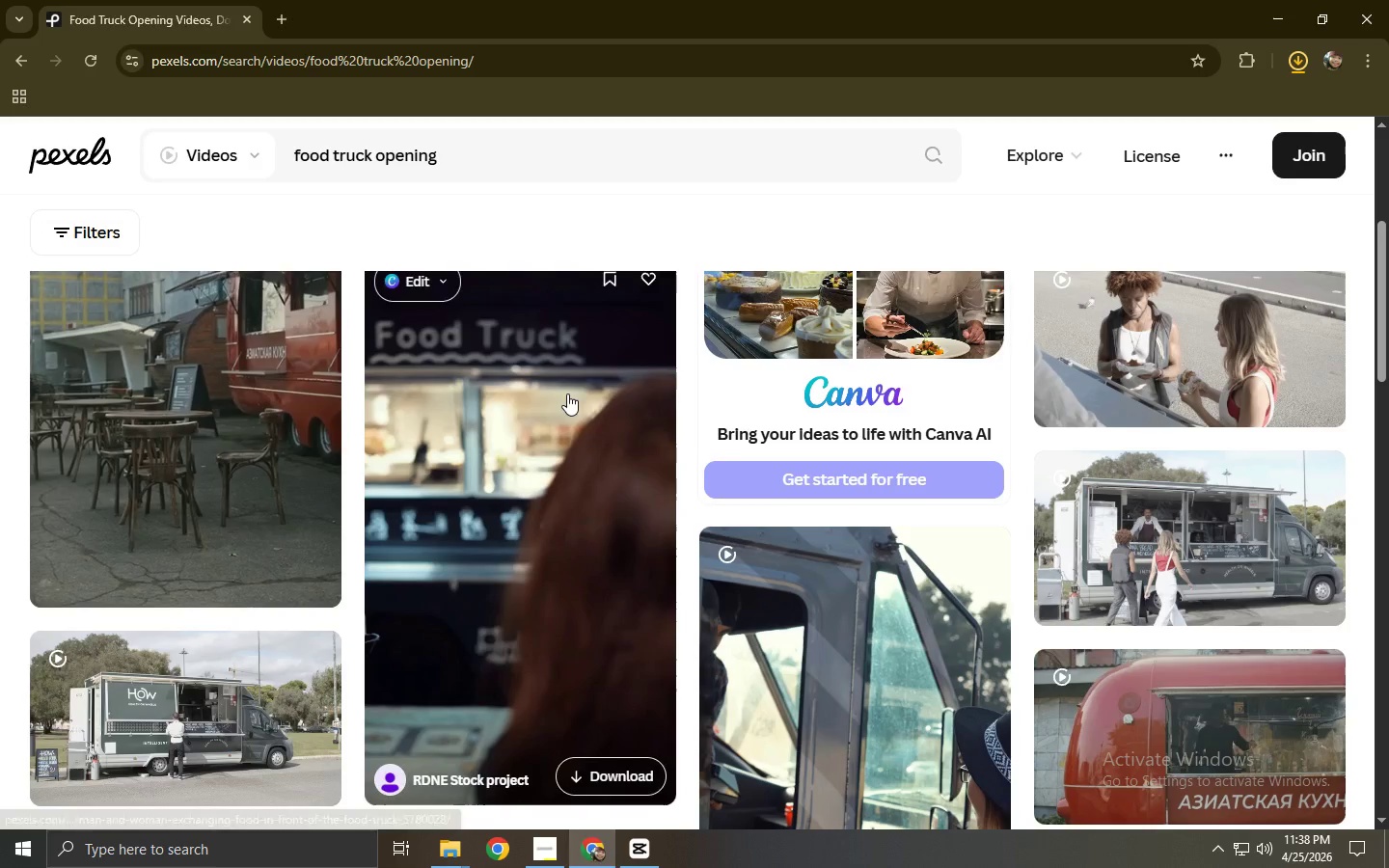 
scroll: coordinate [392, 403], scroll_direction: down, amount: 3.0
 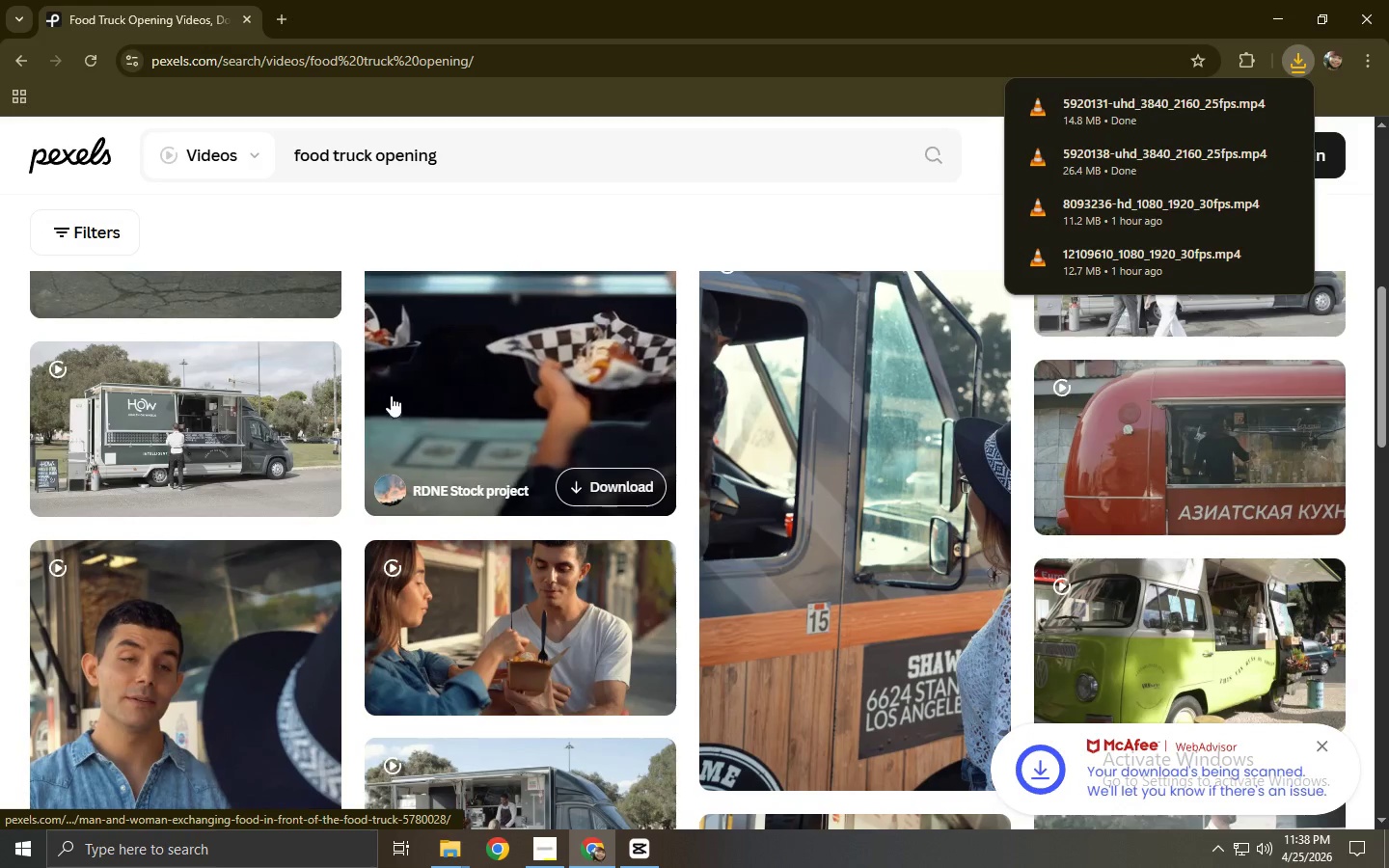 
left_click([153, 396])
 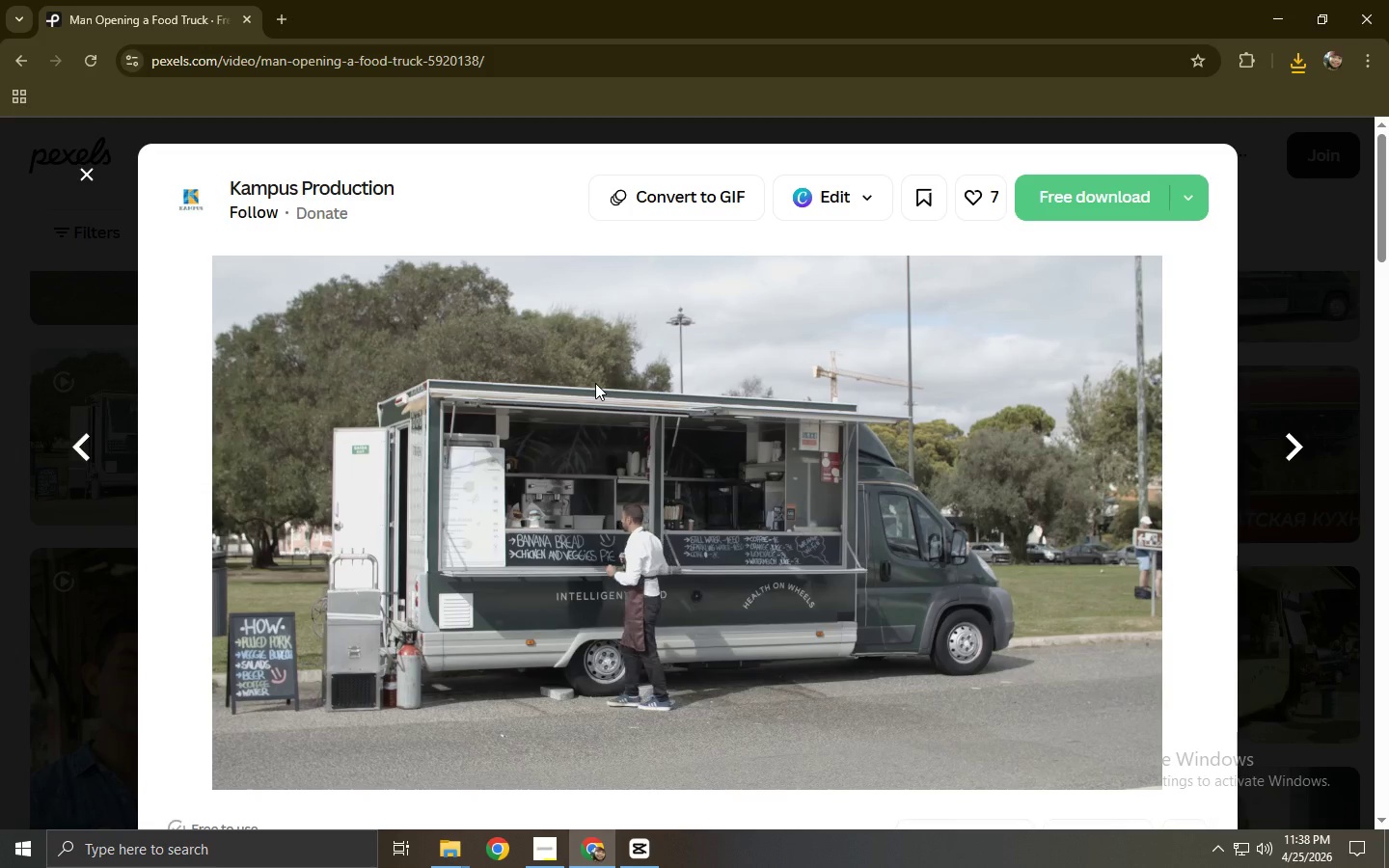 
wait(26.05)
 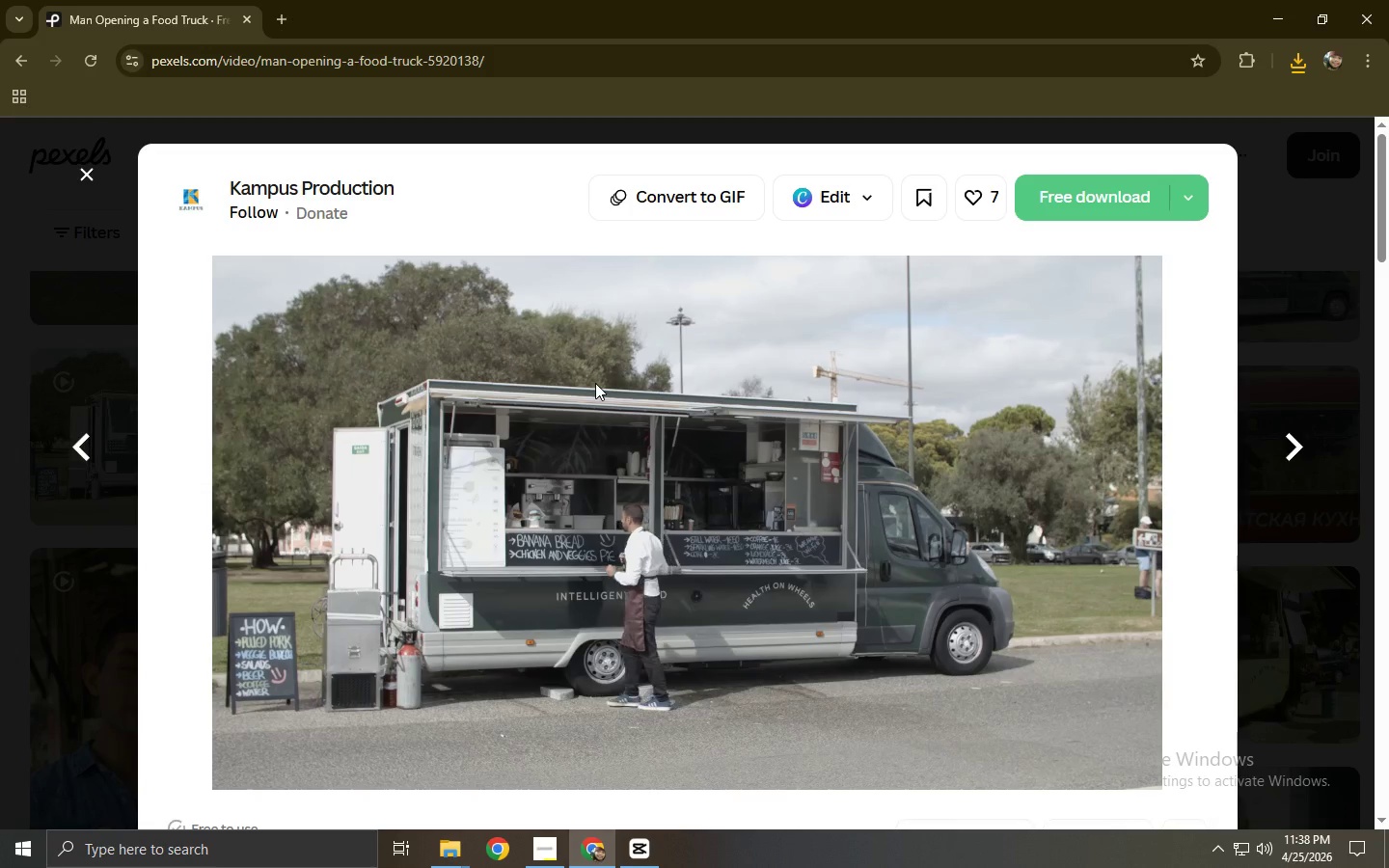 
scroll: coordinate [747, 465], scroll_direction: down, amount: 6.0
 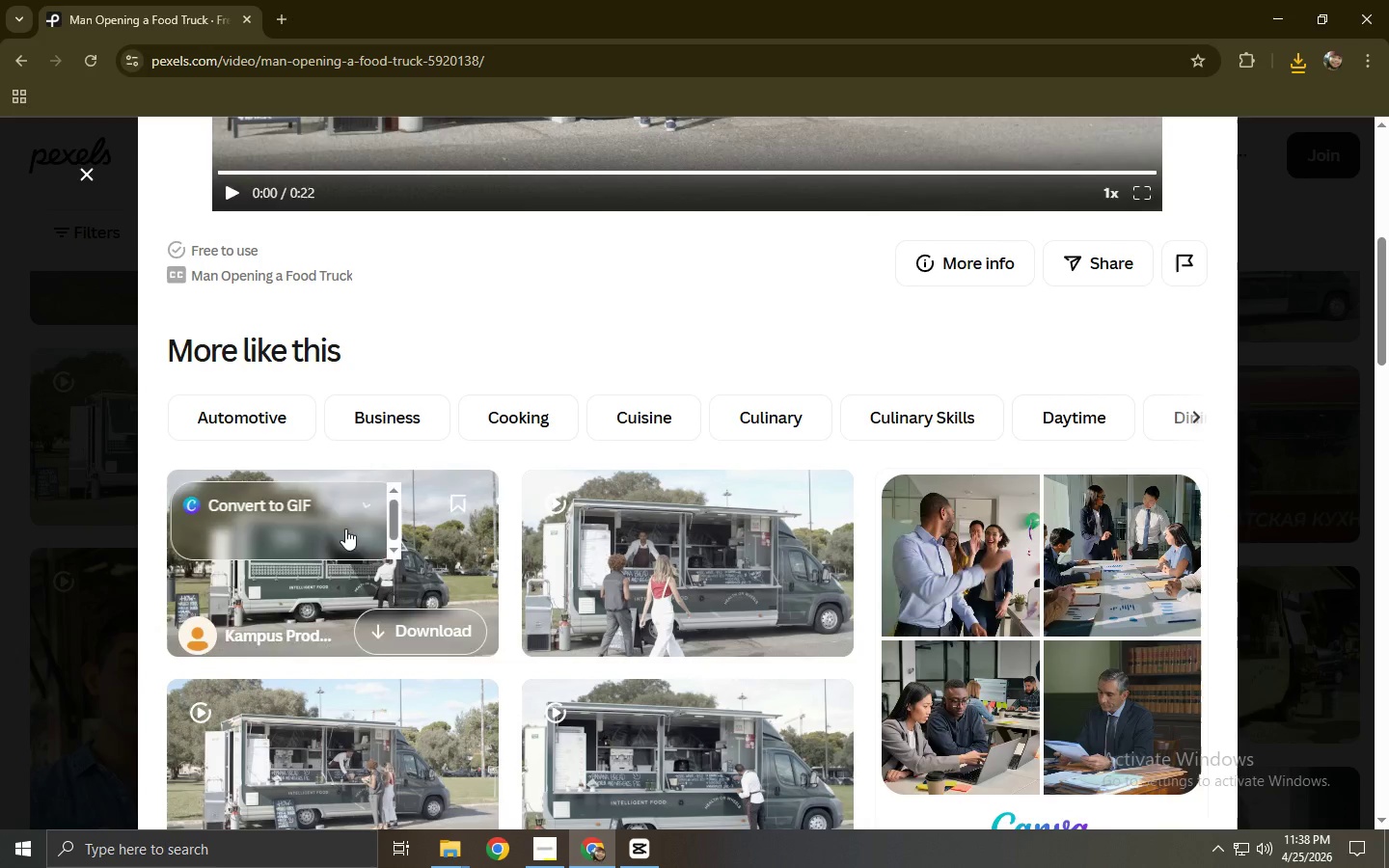 
left_click([0, 519])
 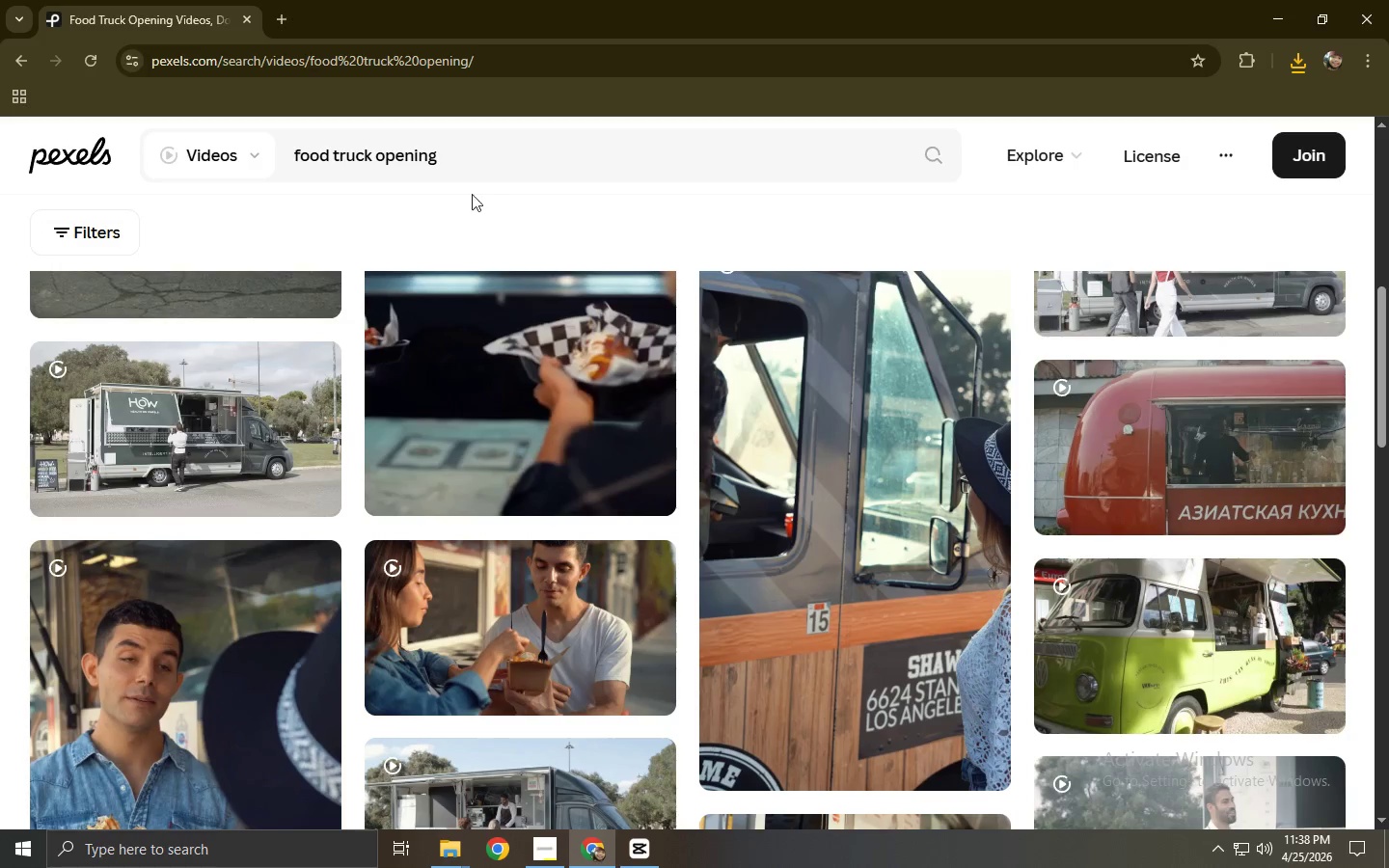 
scroll: coordinate [233, 352], scroll_direction: down, amount: 9.0
 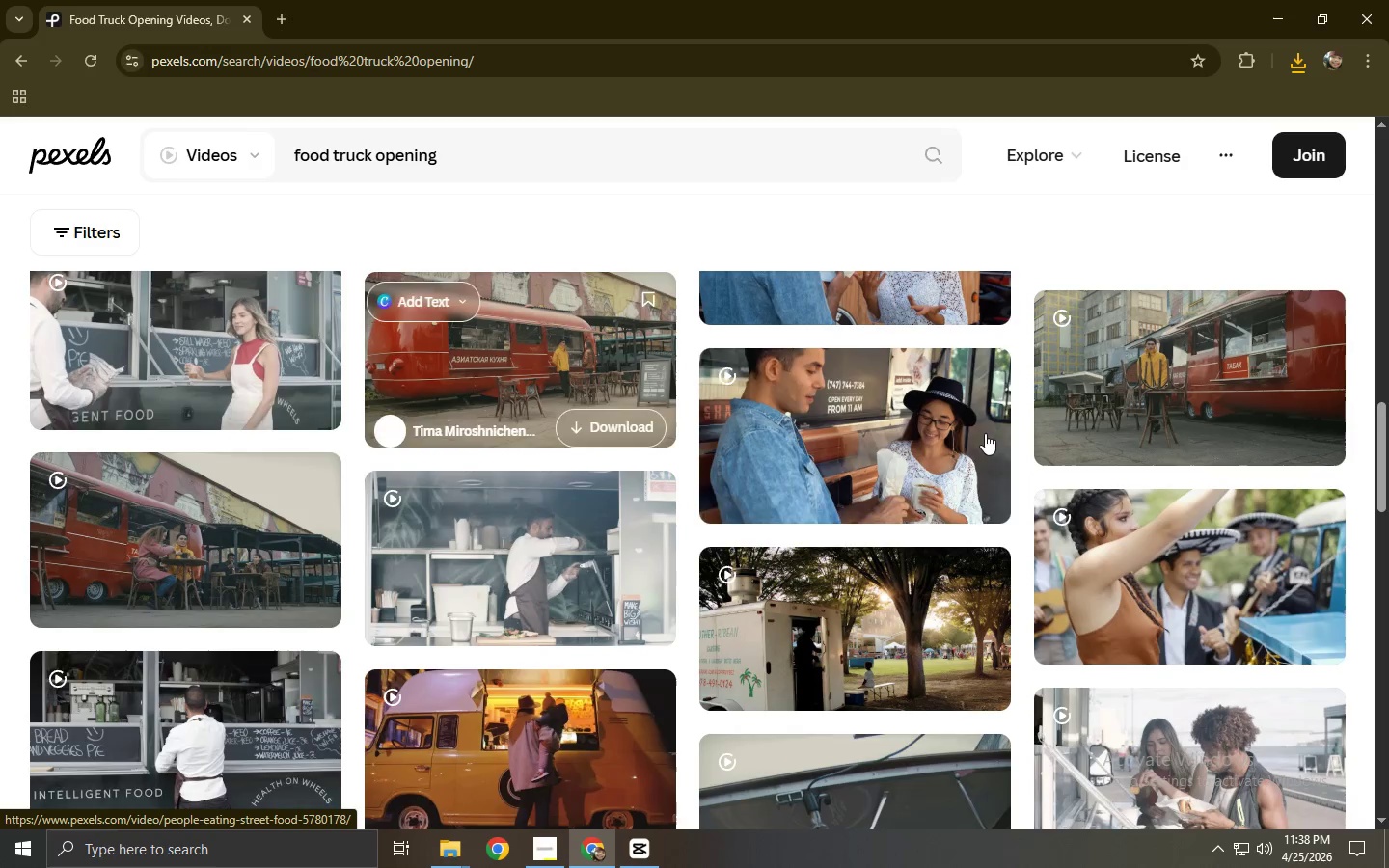 
left_click([1178, 372])
 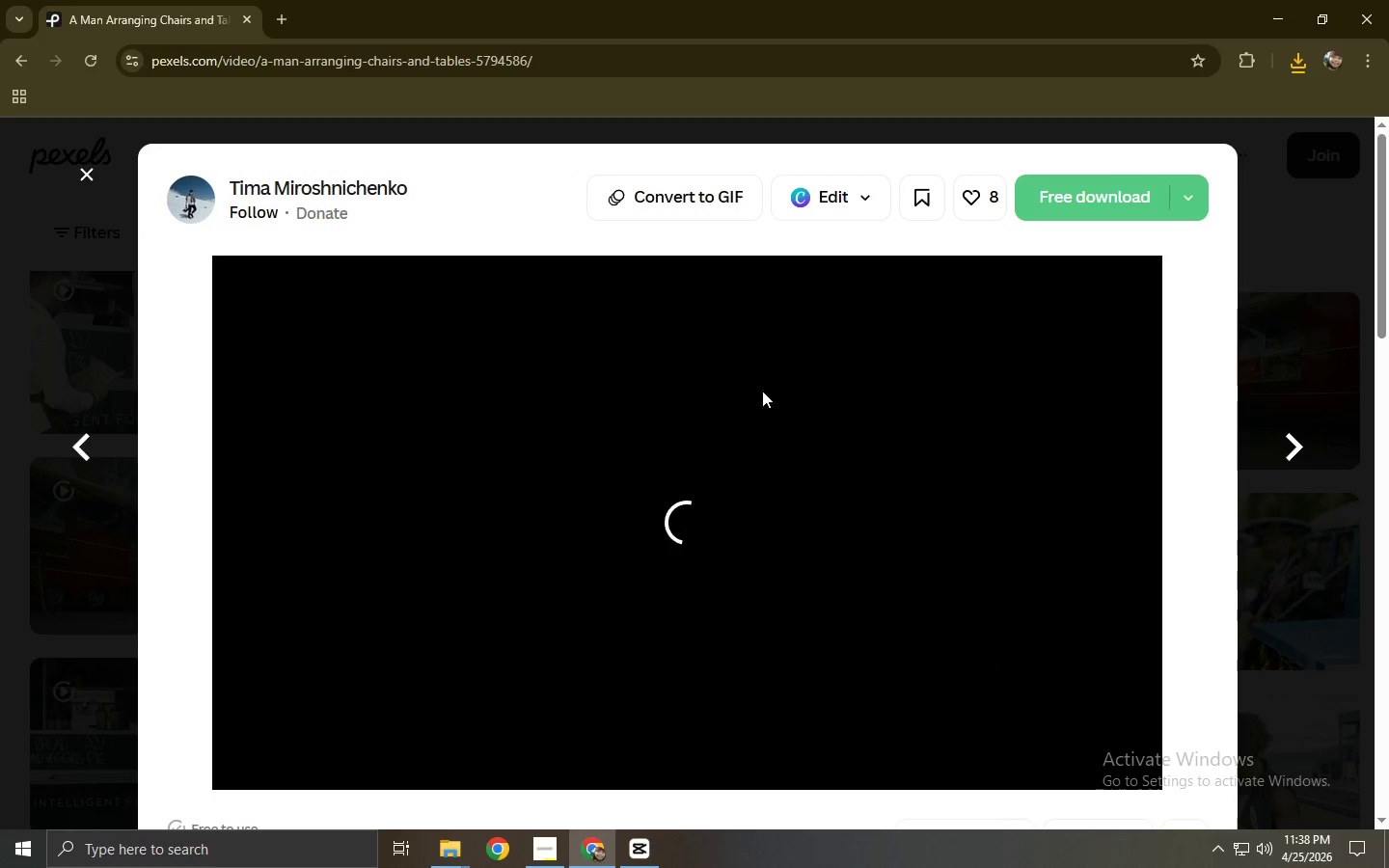 
scroll: coordinate [776, 392], scroll_direction: down, amount: 1.0
 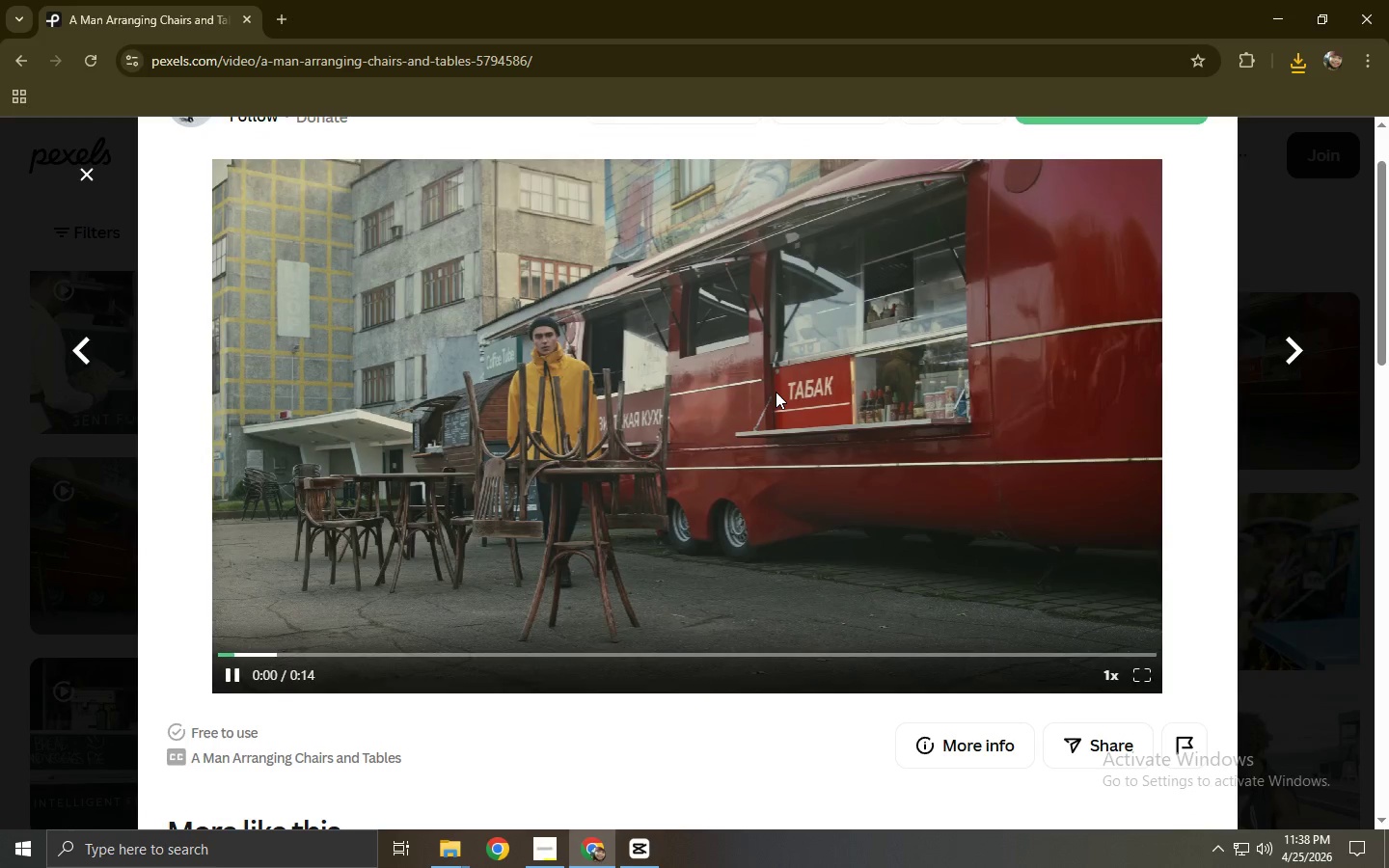 
scroll: coordinate [776, 392], scroll_direction: up, amount: 1.0
 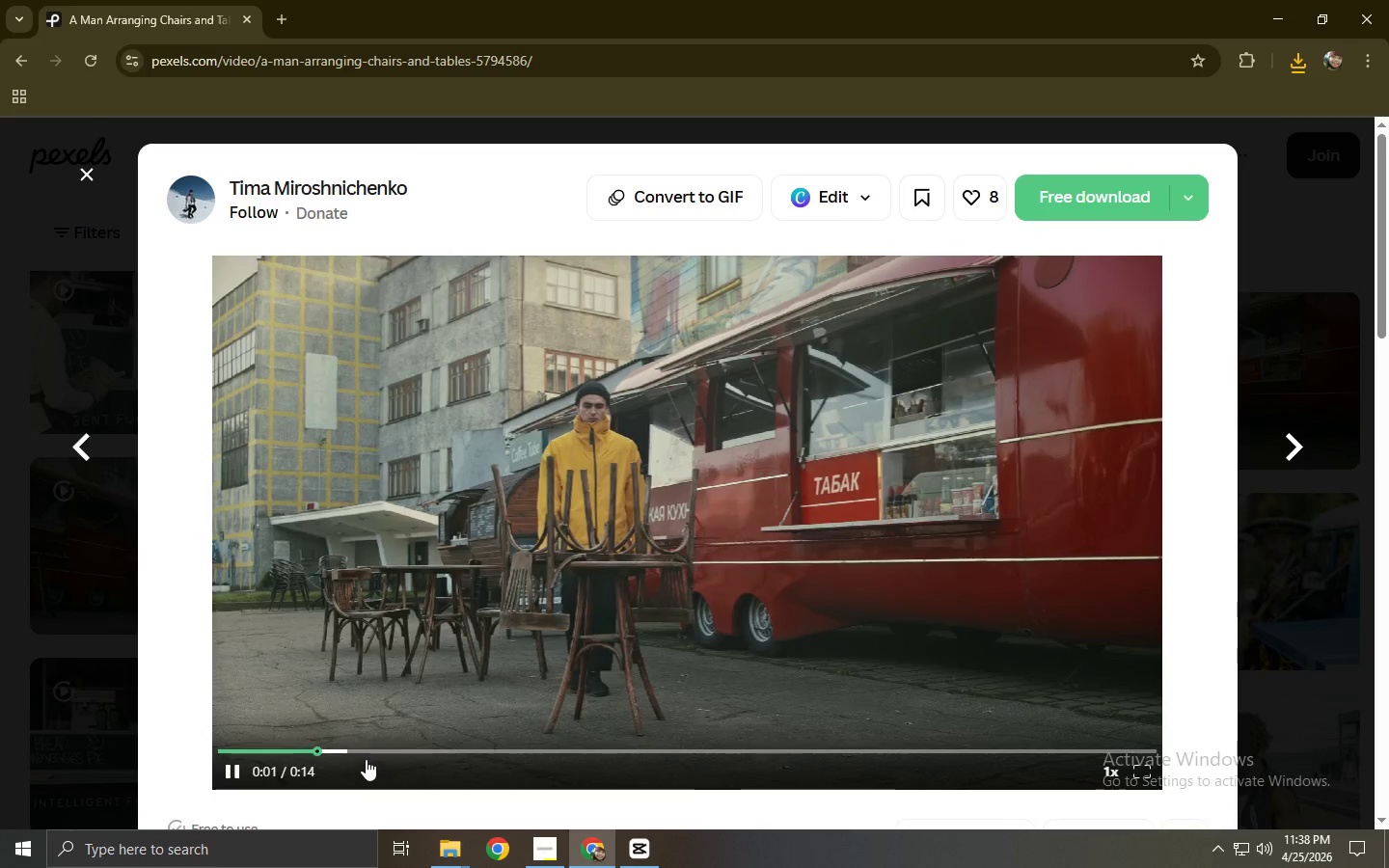 
double_click([367, 751])
 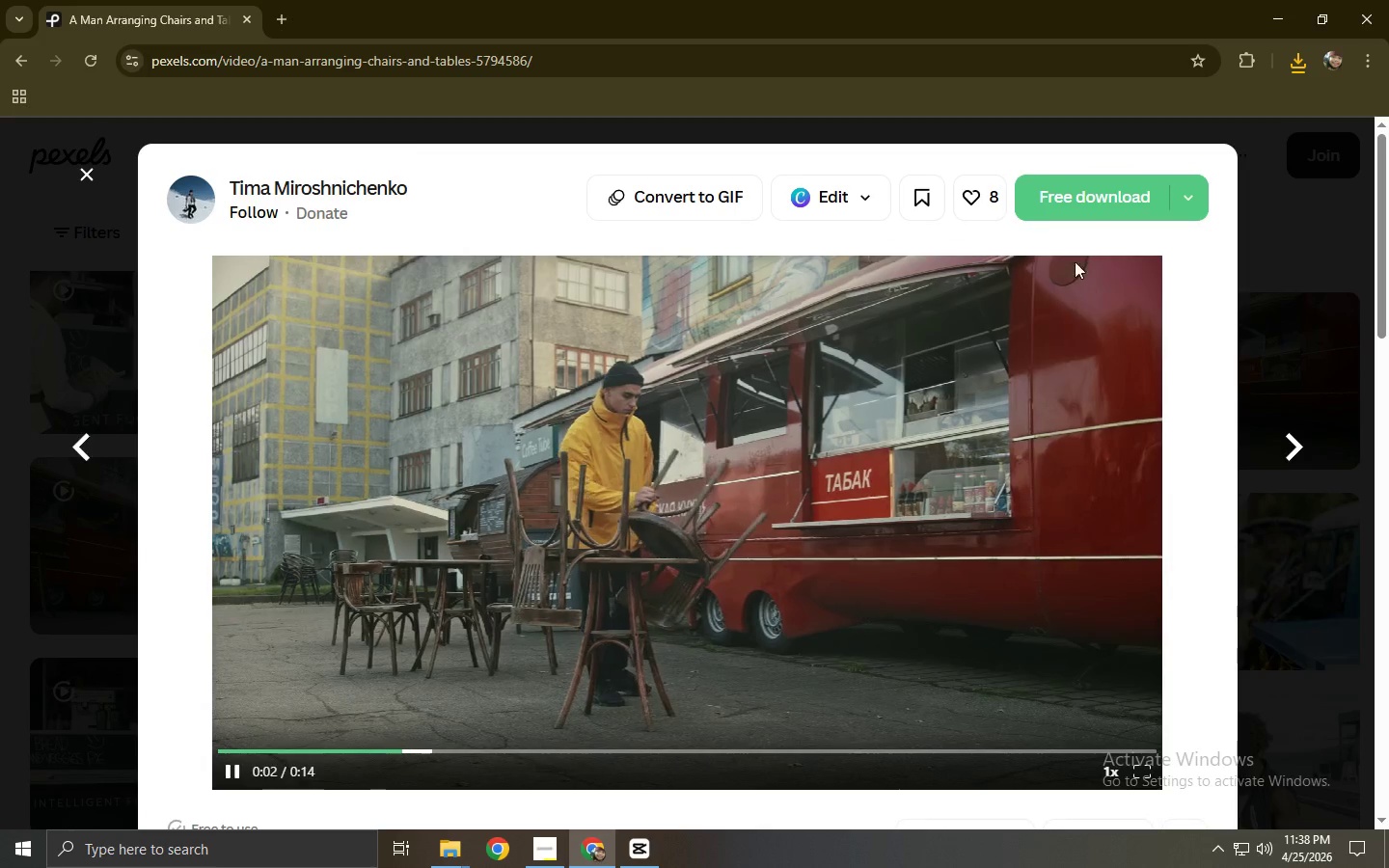 
left_click([1095, 196])
 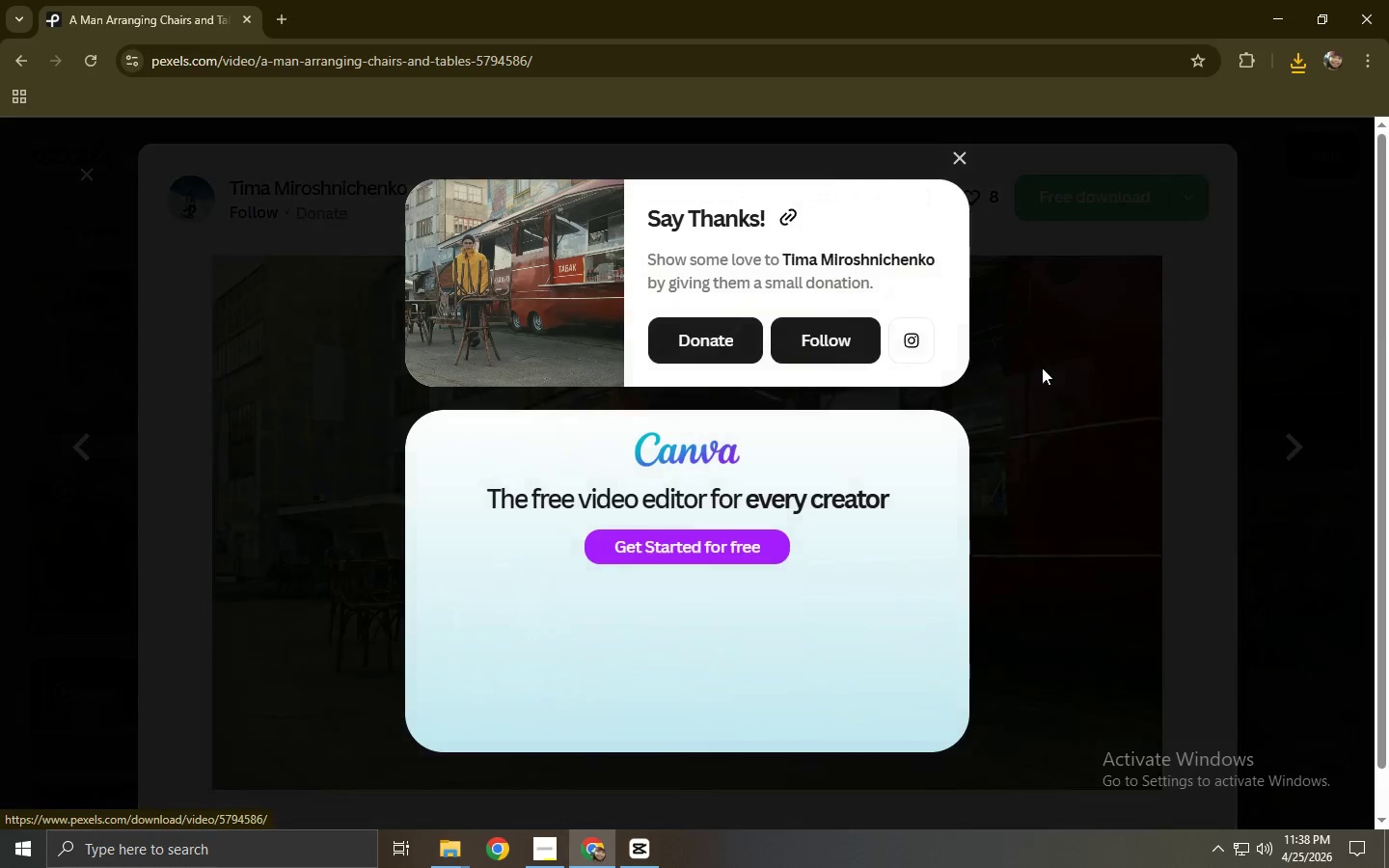 
left_click([1043, 367])
 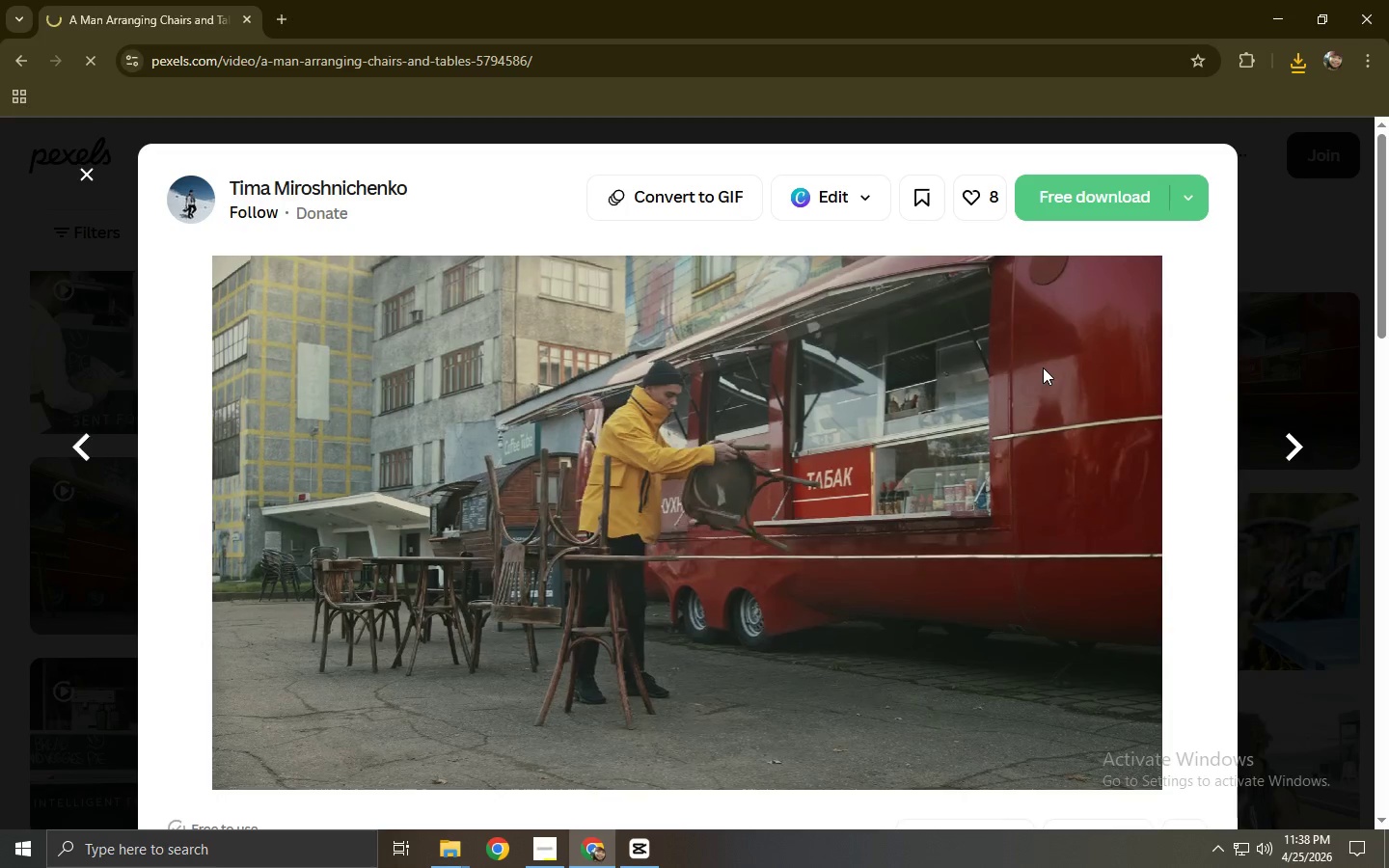 
scroll: coordinate [558, 424], scroll_direction: down, amount: 6.0
 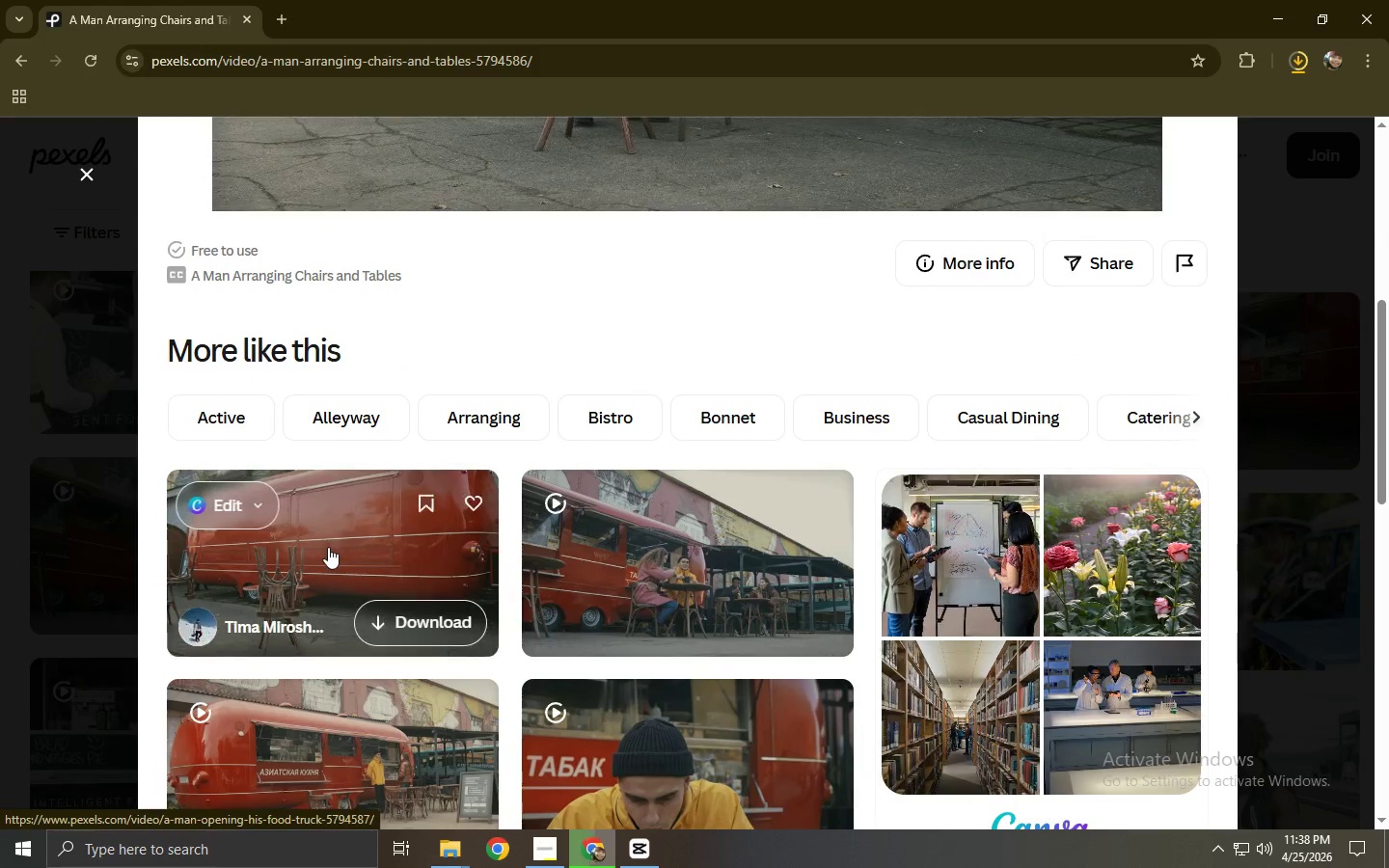 
left_click([324, 556])
 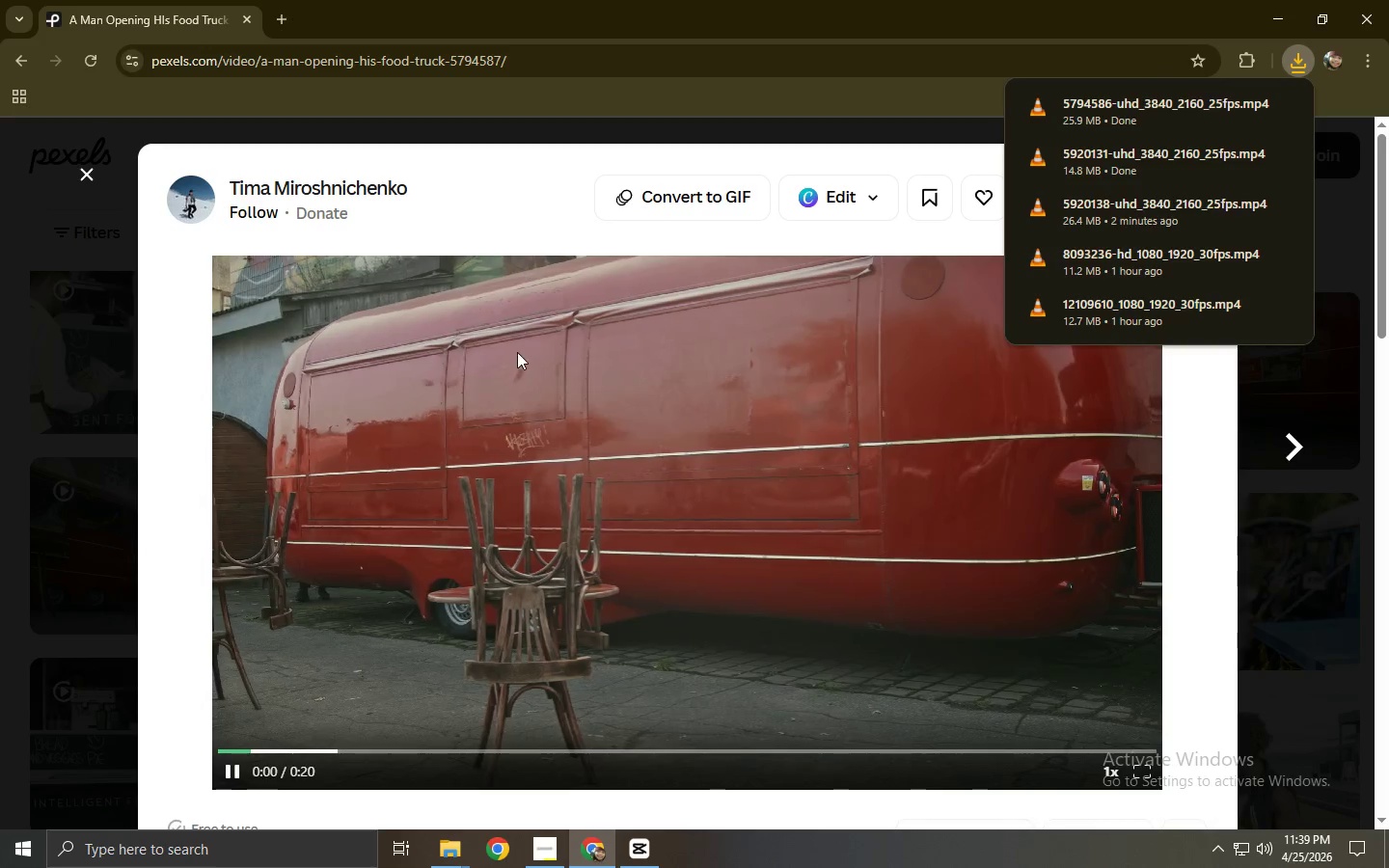 
left_click([404, 747])
 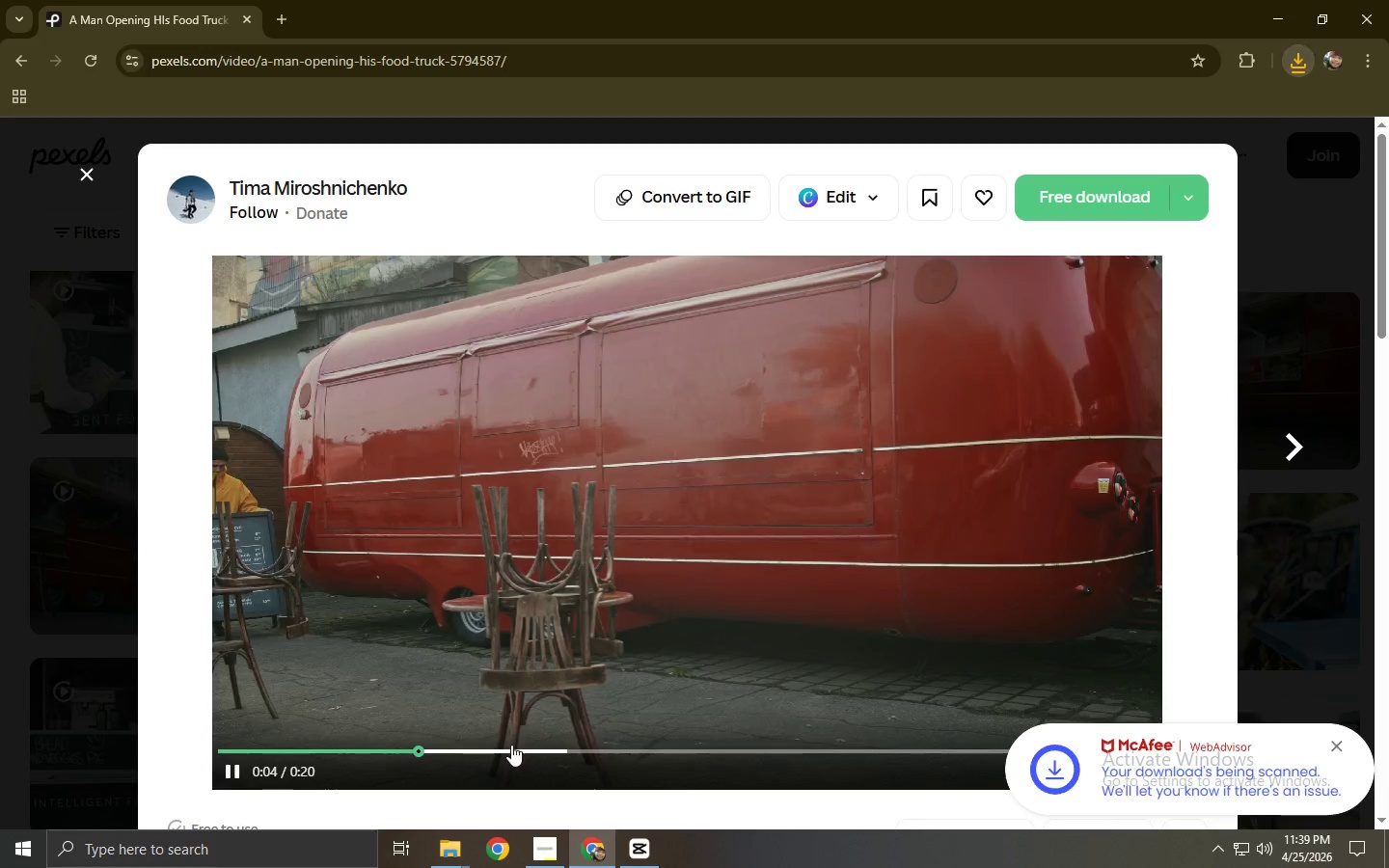 
left_click([518, 746])
 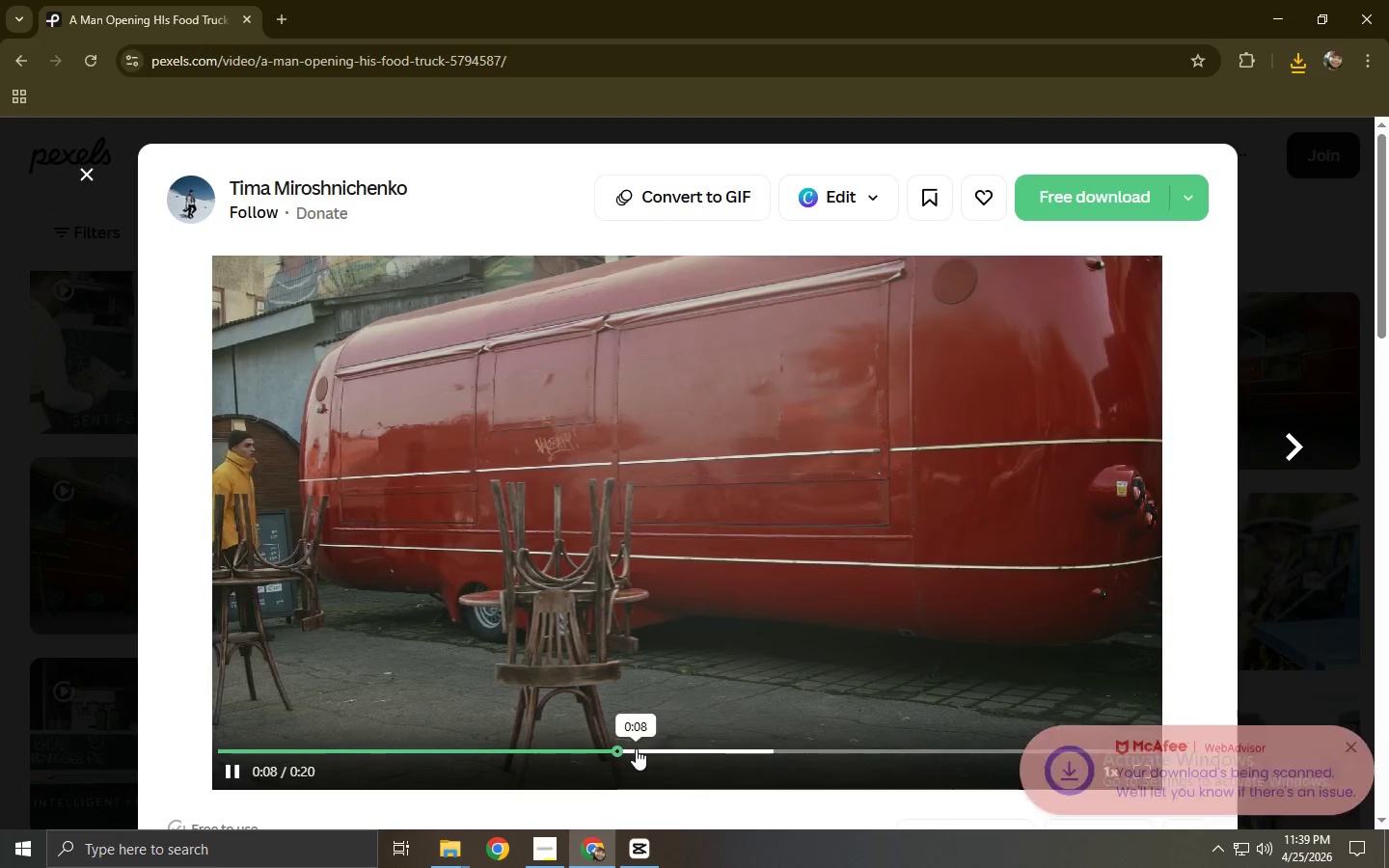 
left_click([708, 751])
 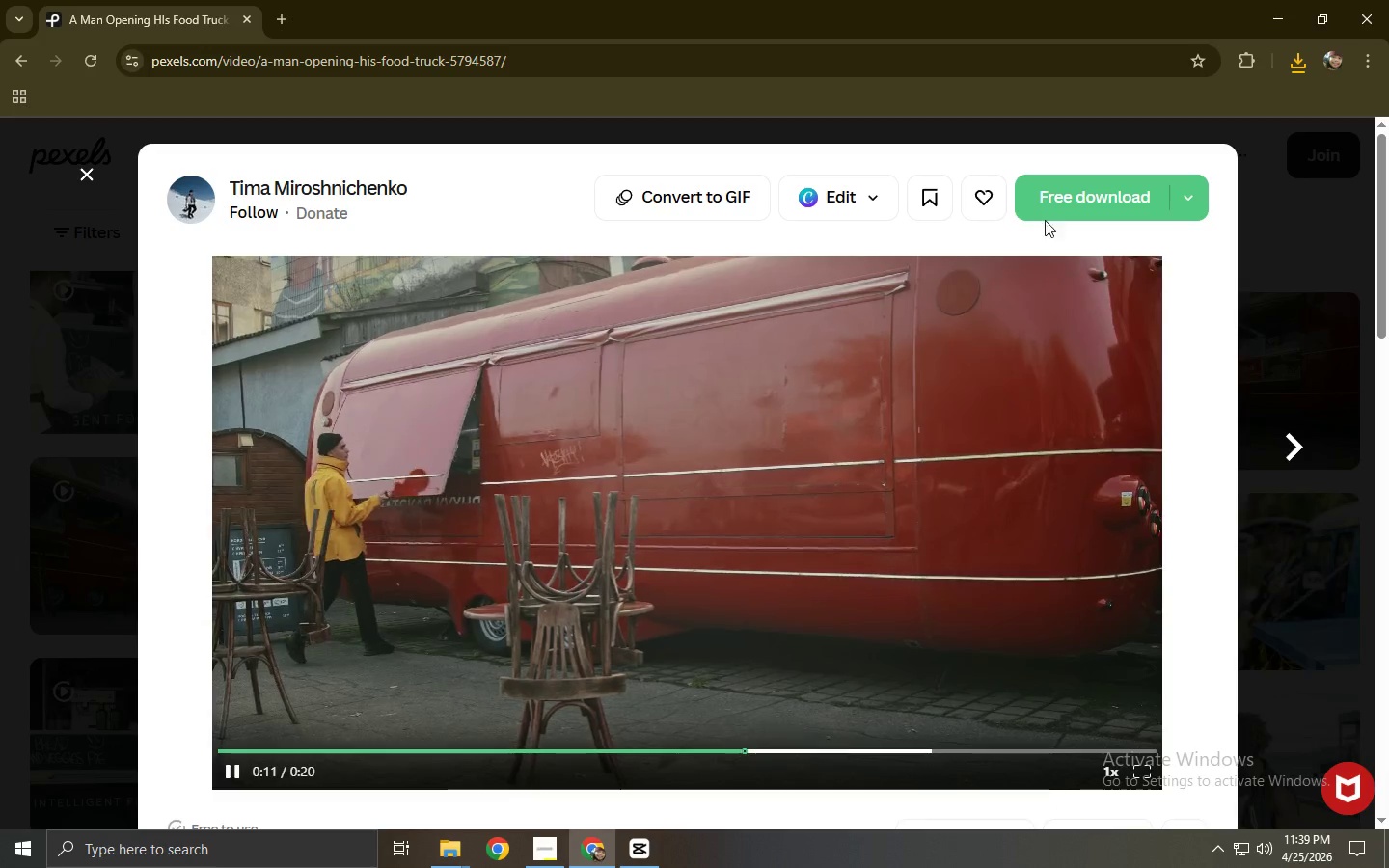 
left_click([1053, 182])
 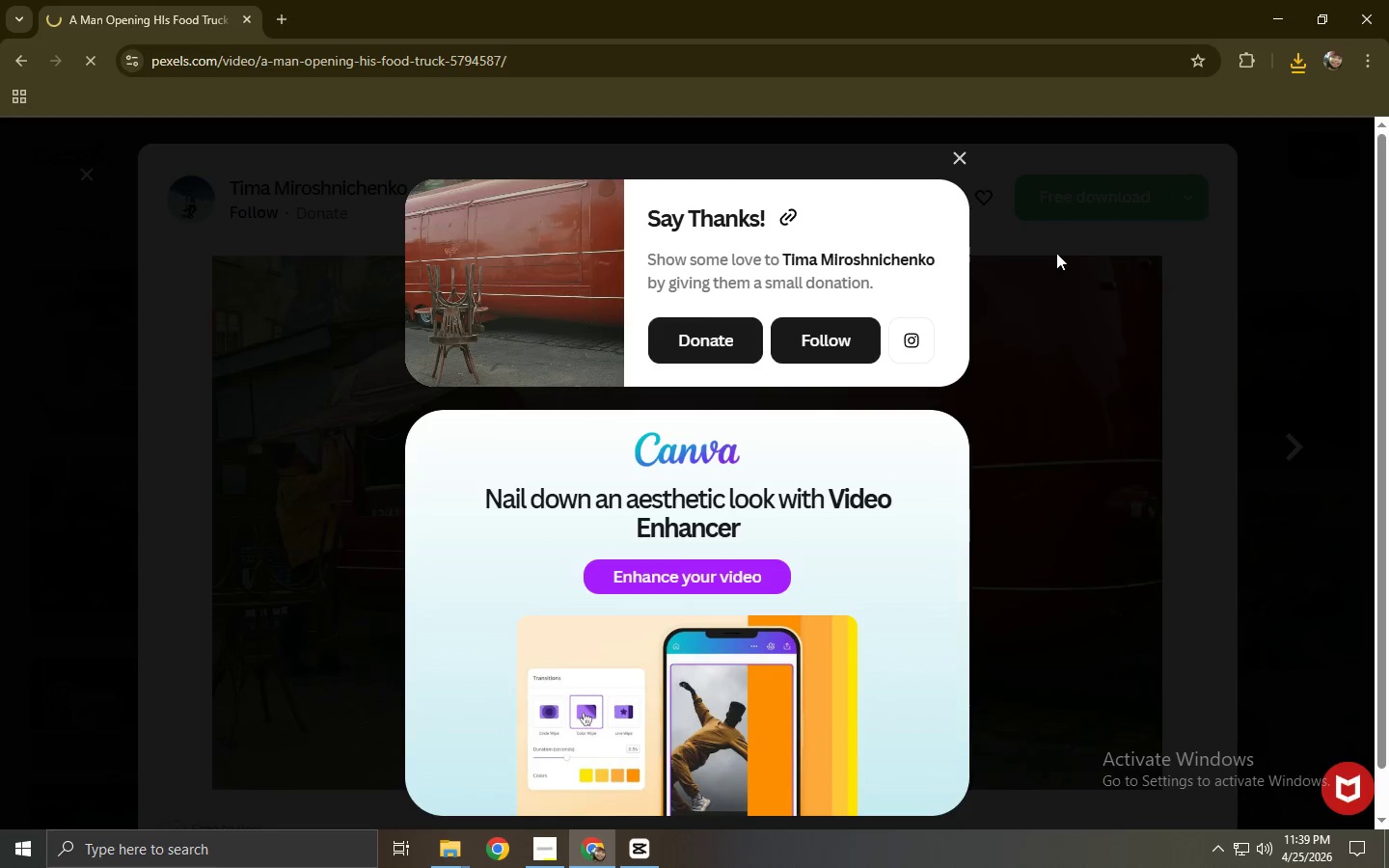 
left_click([1084, 371])
 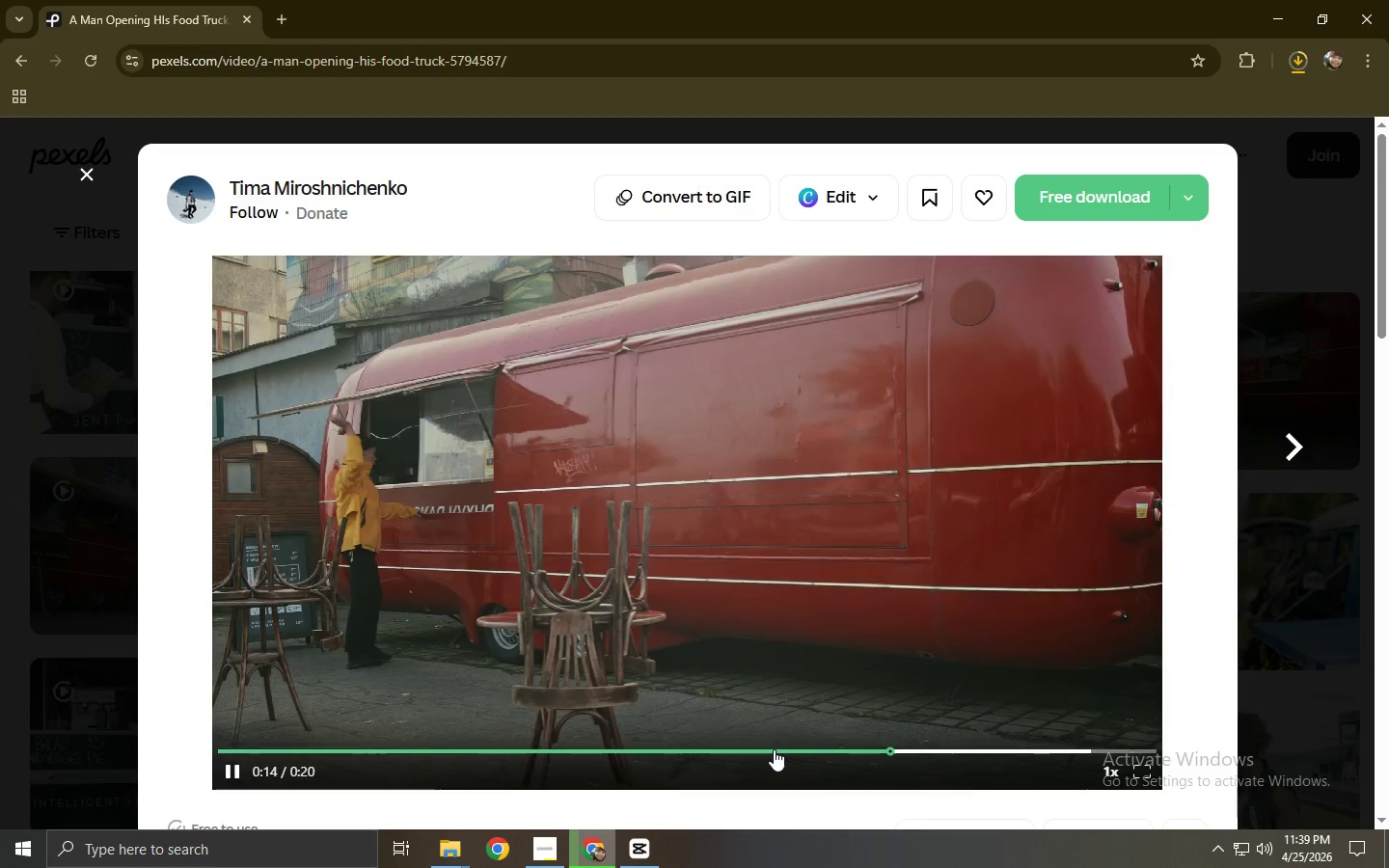 
left_click([951, 745])
 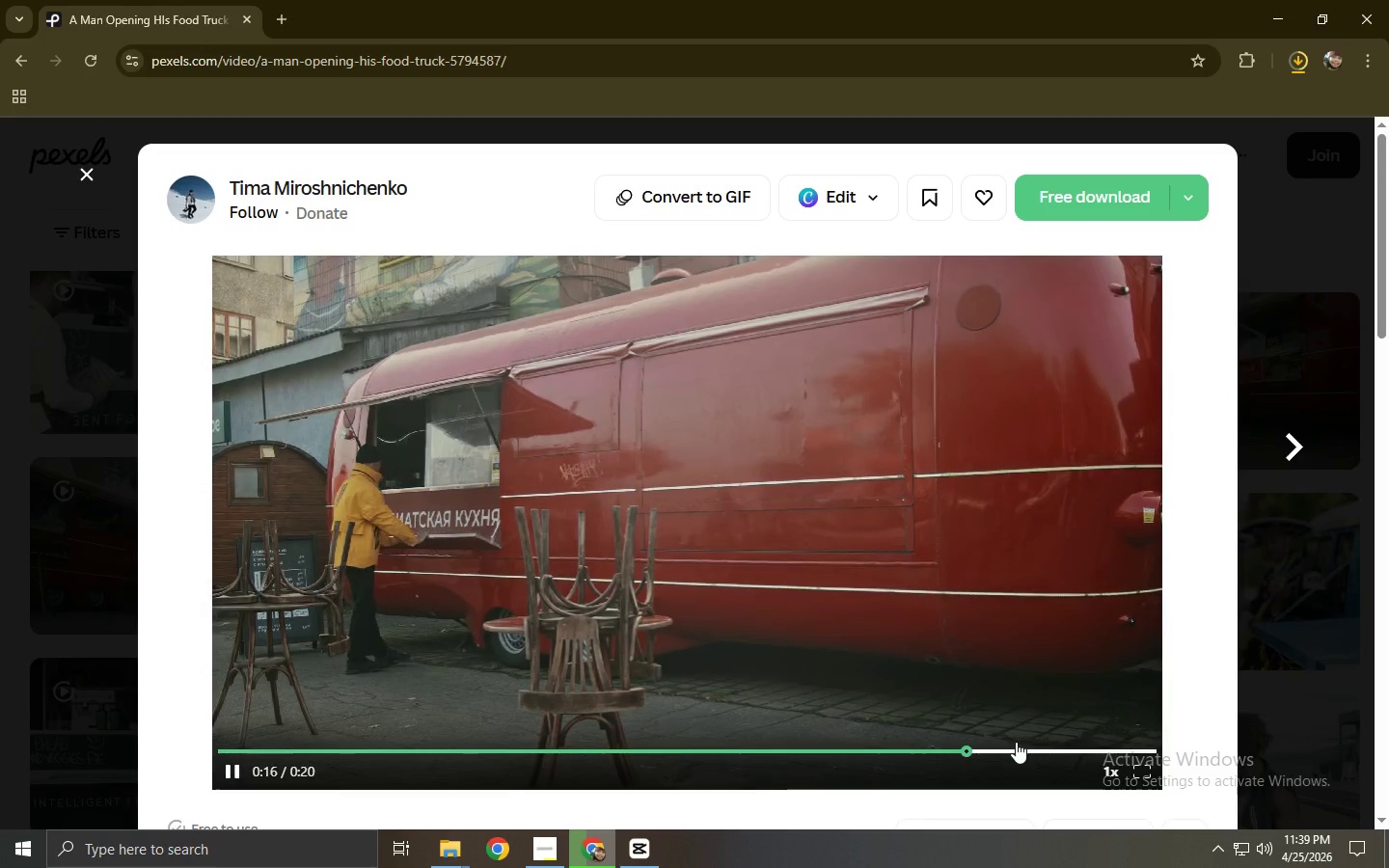 
left_click([1016, 742])
 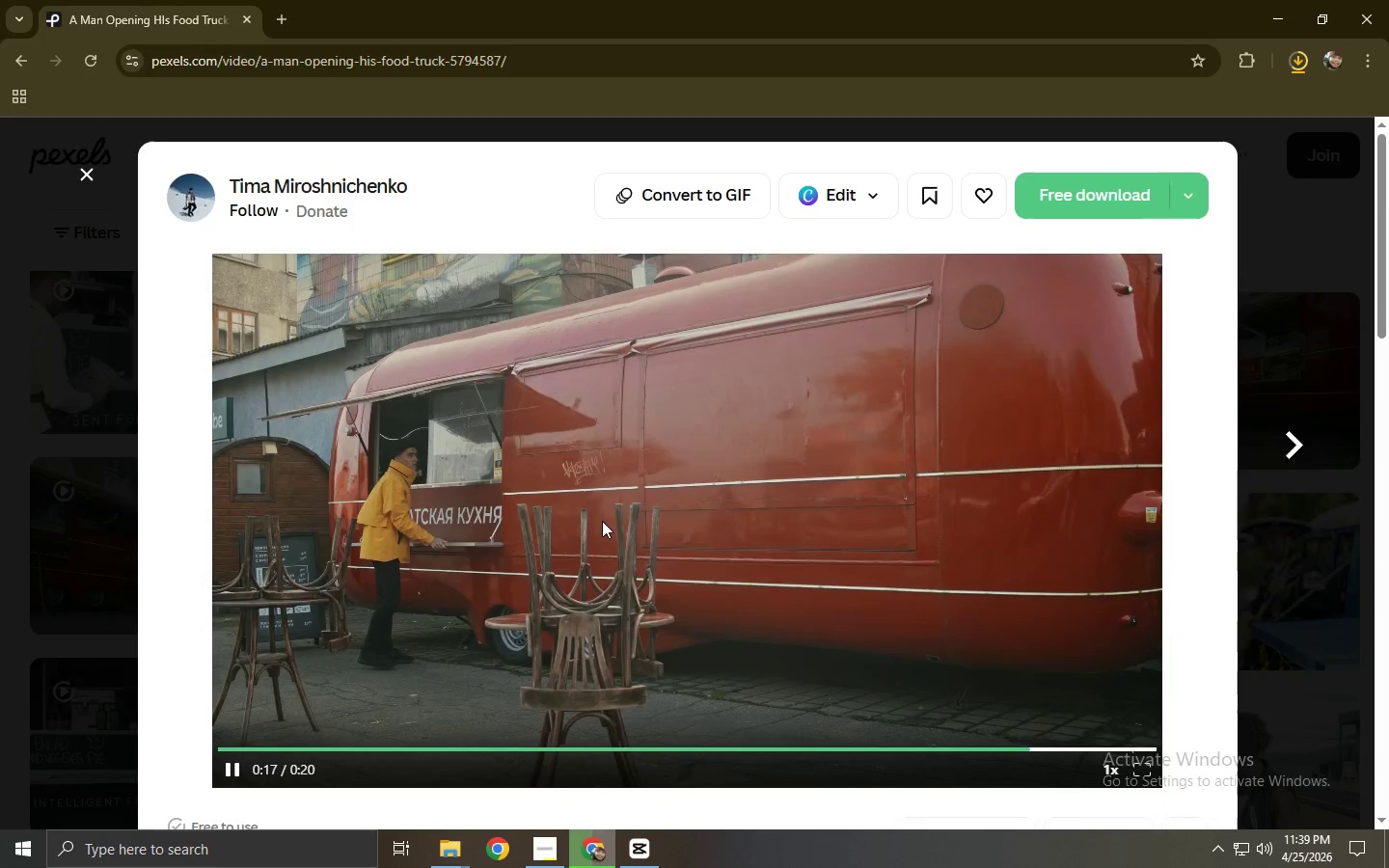 
scroll: coordinate [492, 550], scroll_direction: down, amount: 9.0
 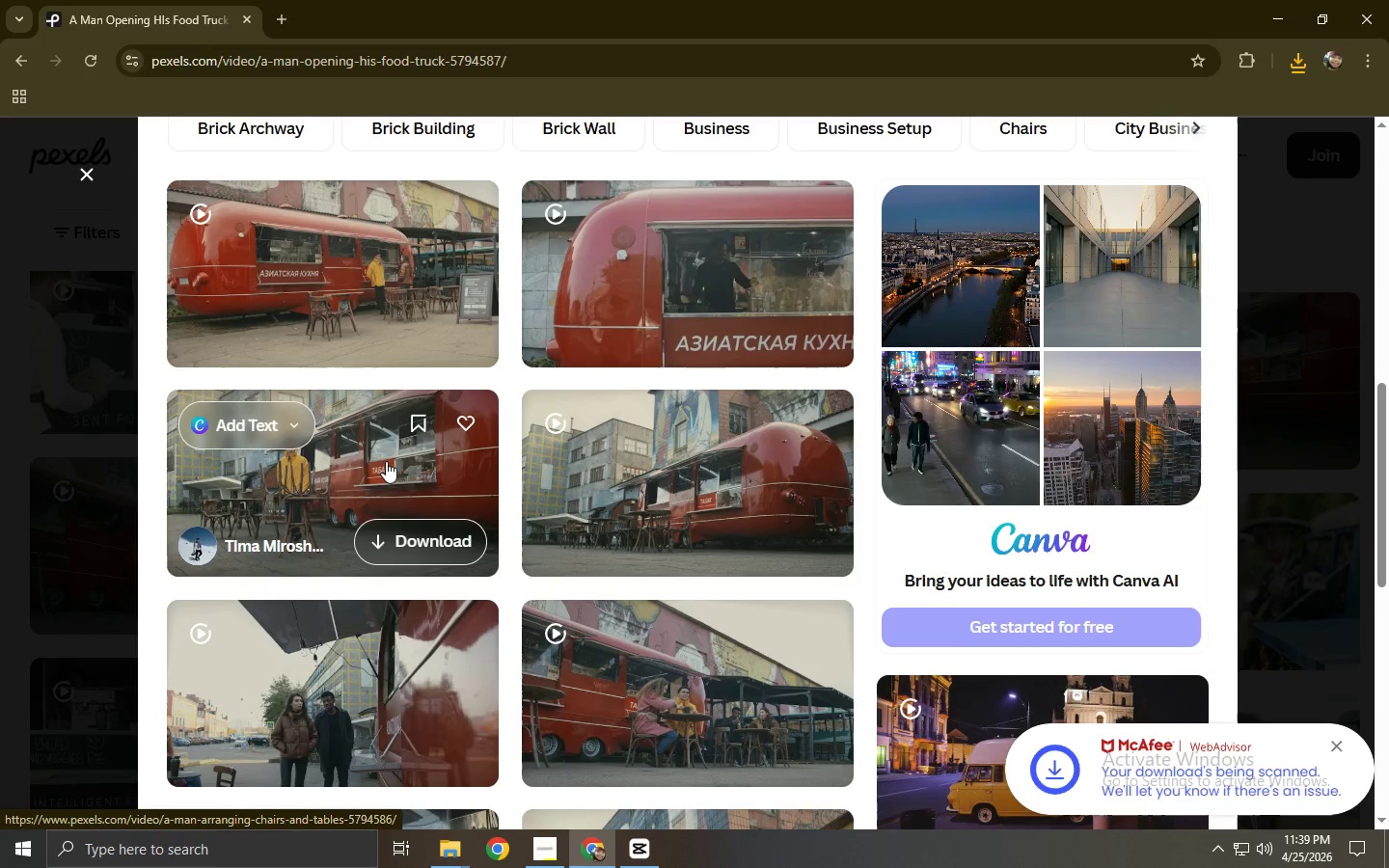 
scroll: coordinate [440, 462], scroll_direction: up, amount: 1.0
 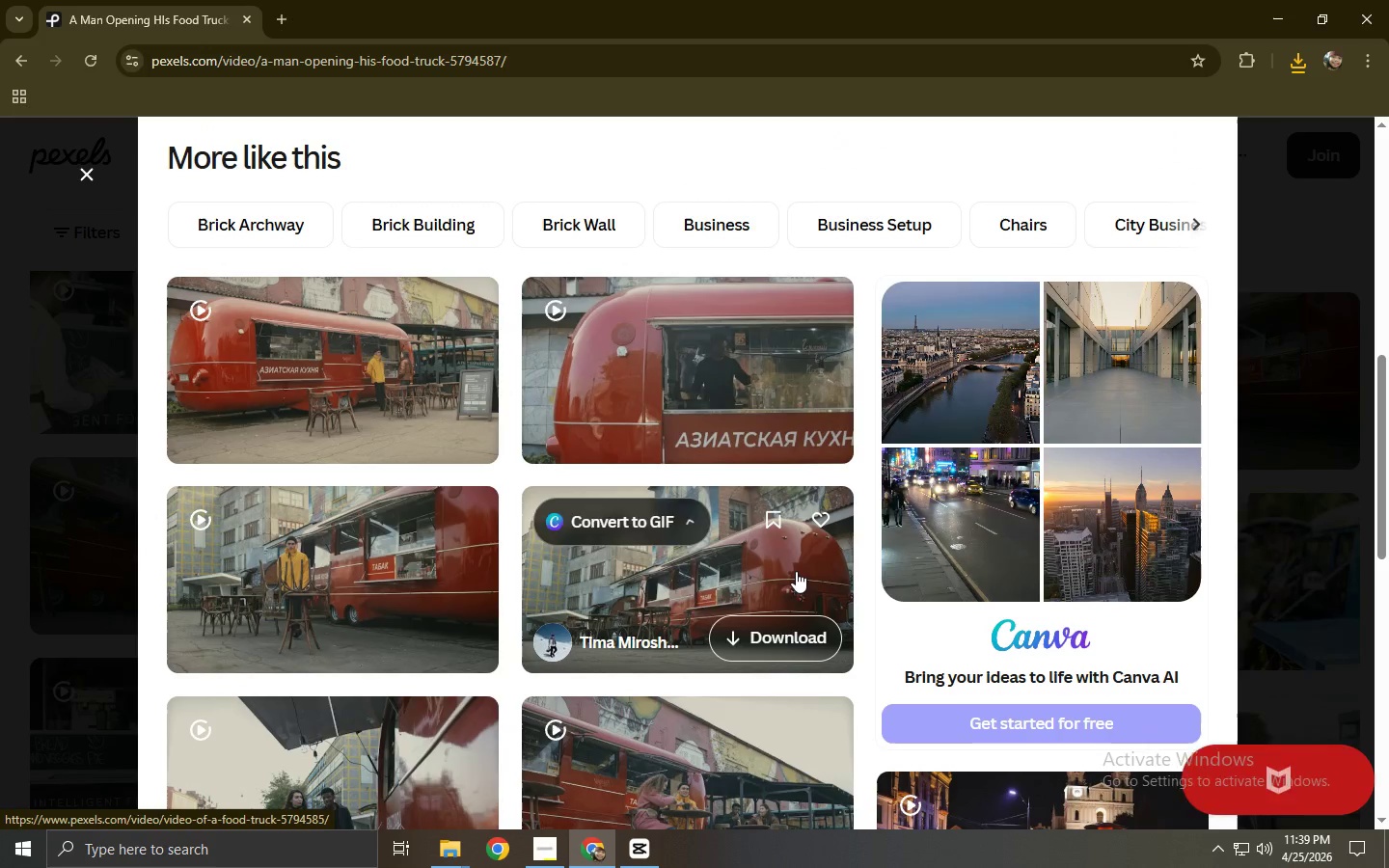 
left_click([773, 566])
 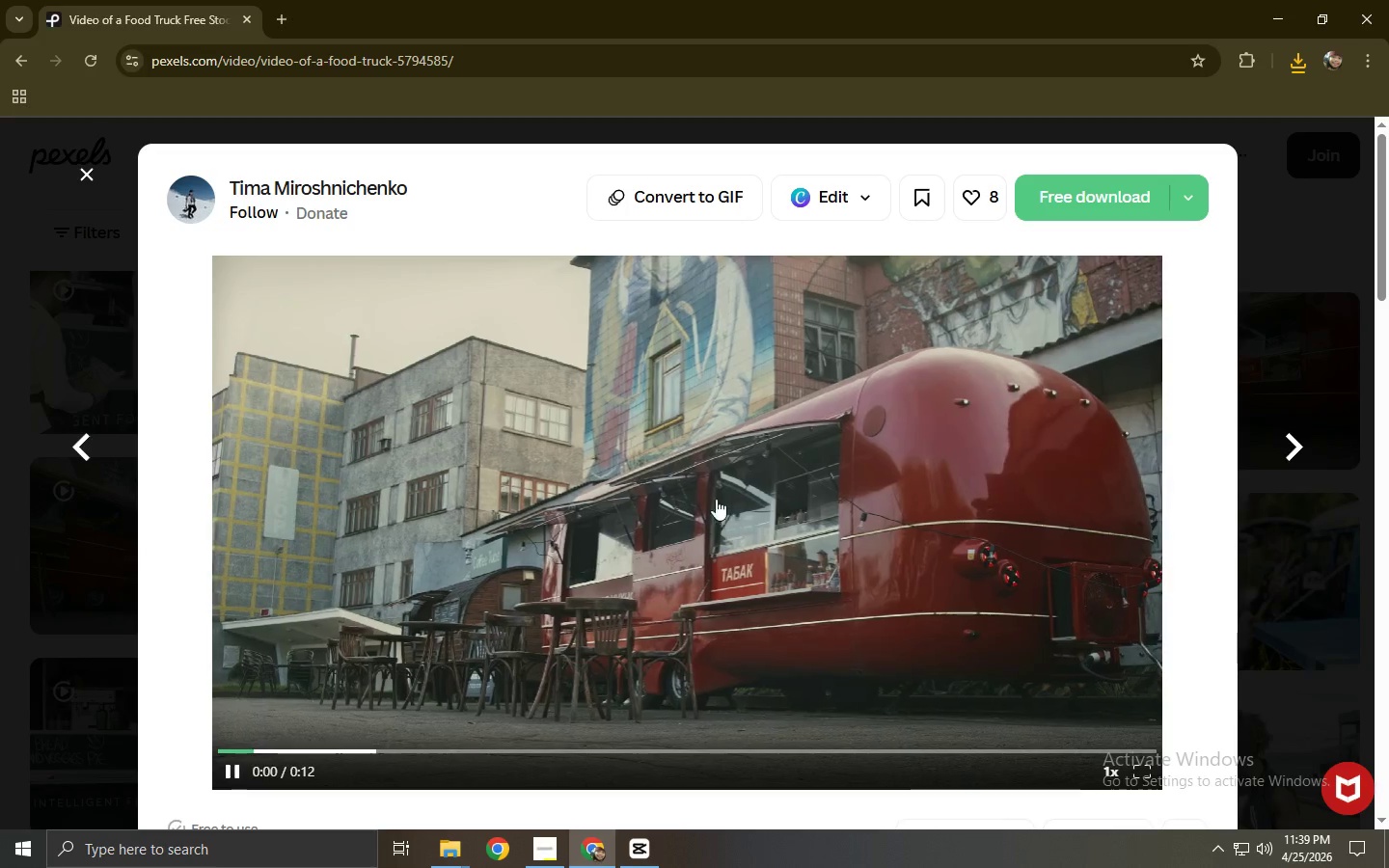 
left_click([520, 746])
 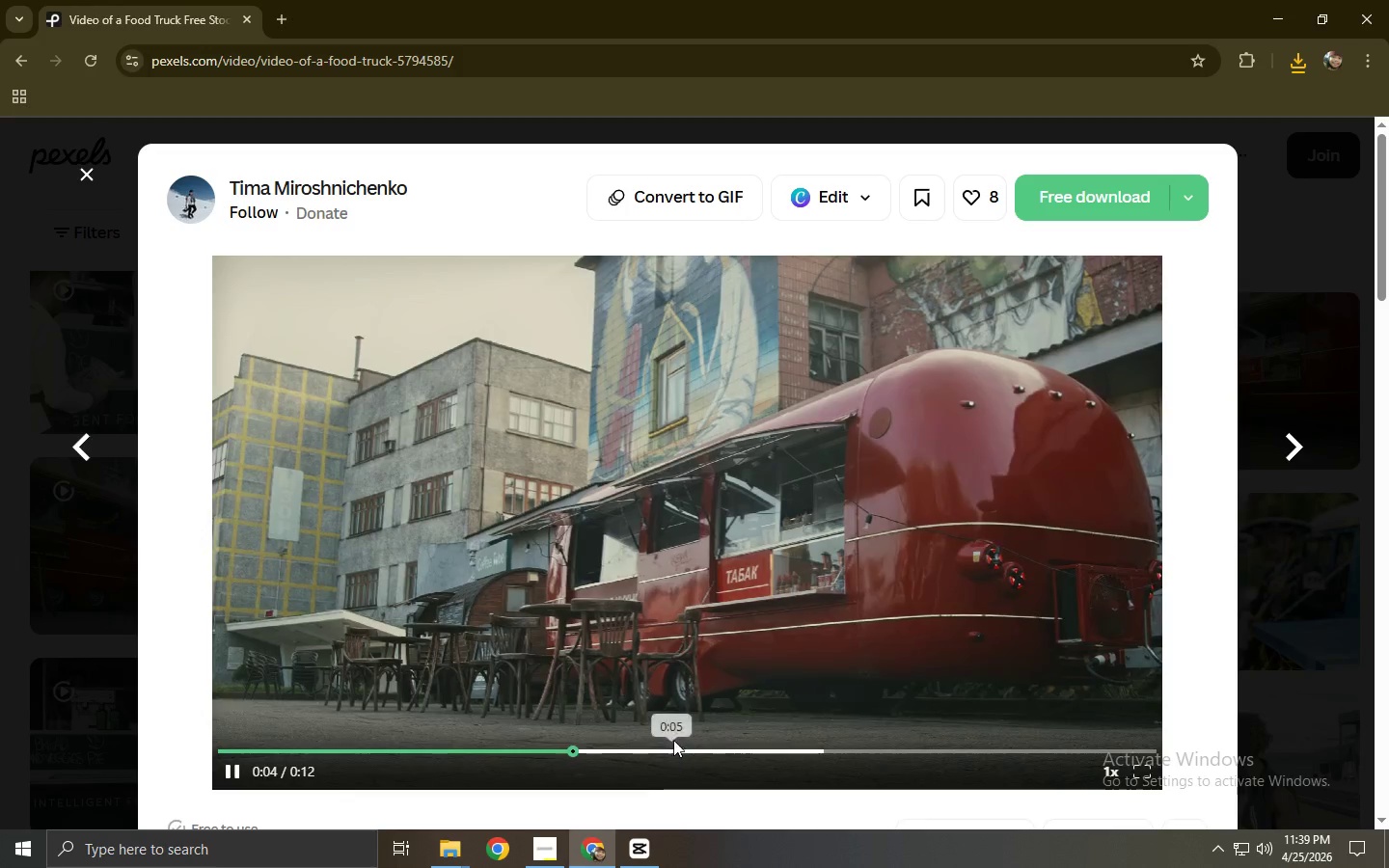 
left_click_drag(start_coordinate=[674, 740], to_coordinate=[681, 740])
 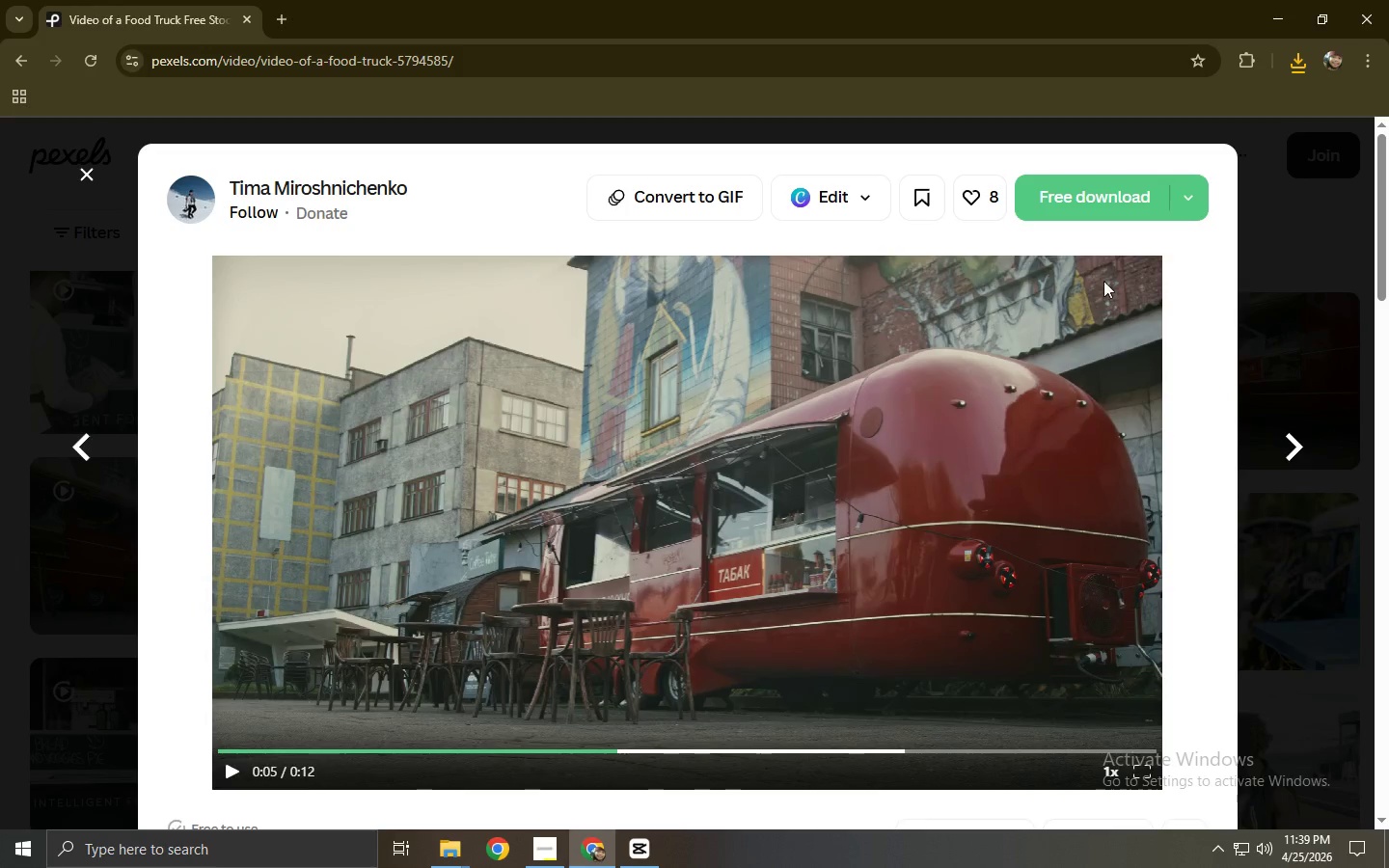 
left_click([1078, 210])
 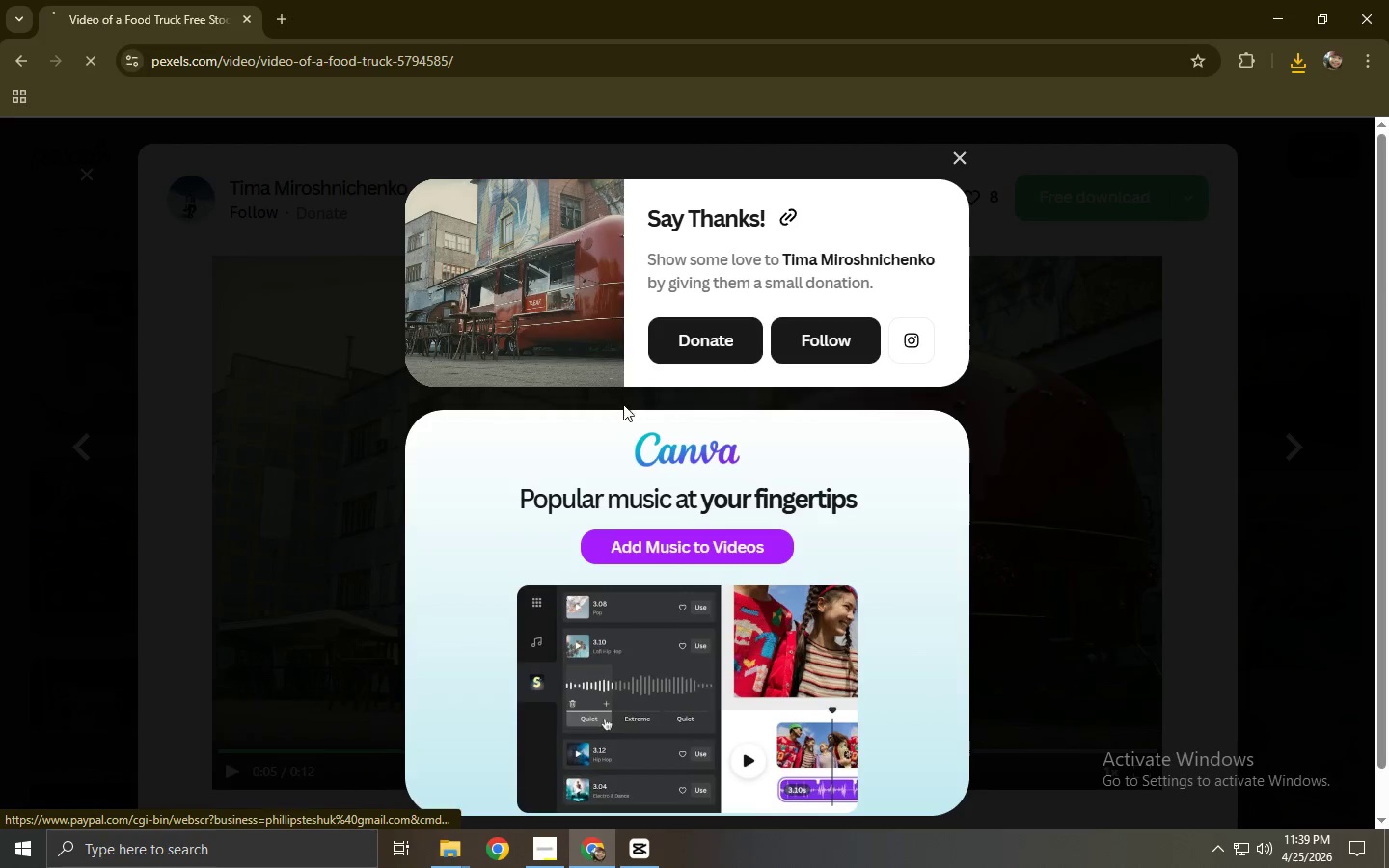 
left_click([256, 413])
 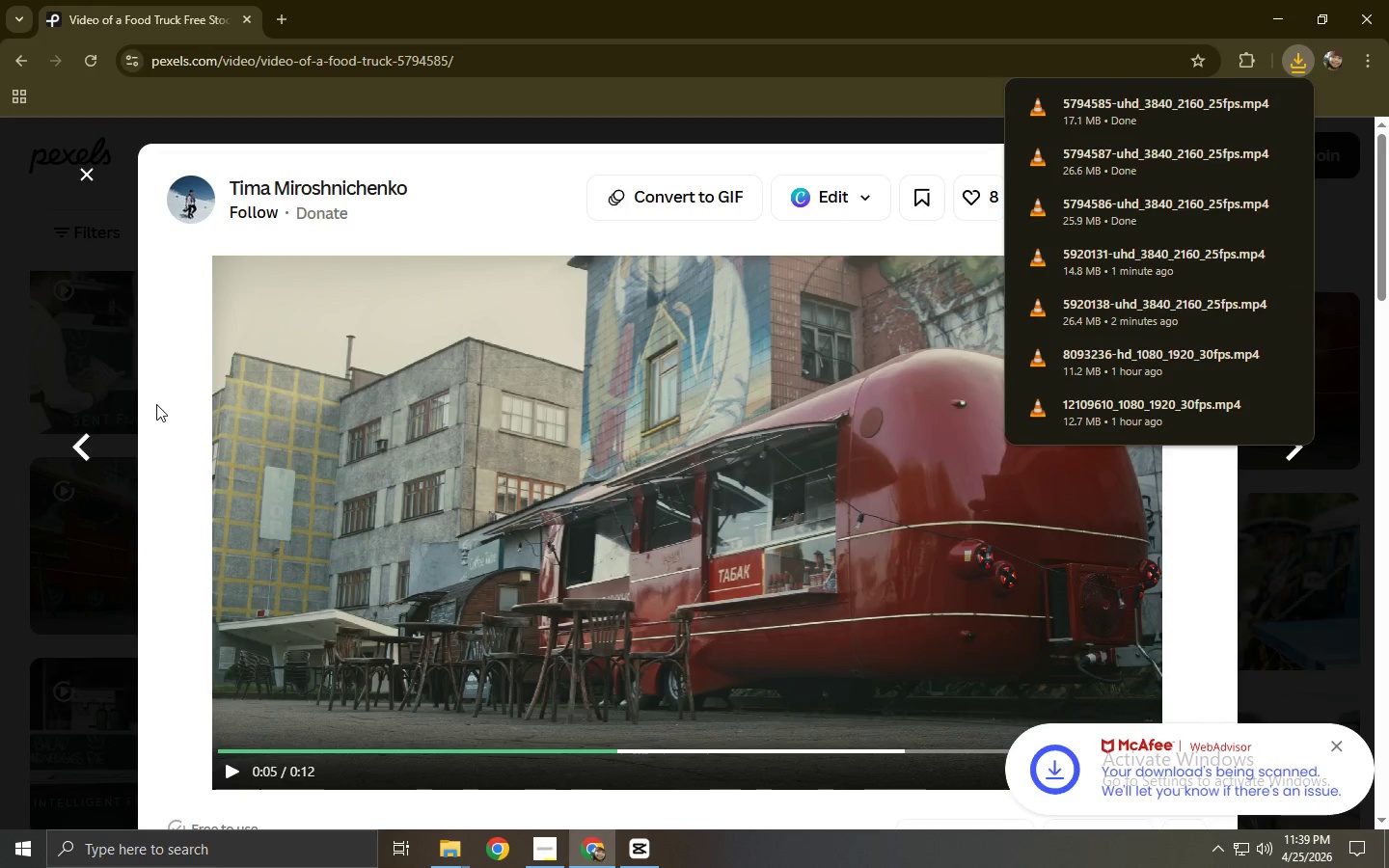 
wait(10.16)
 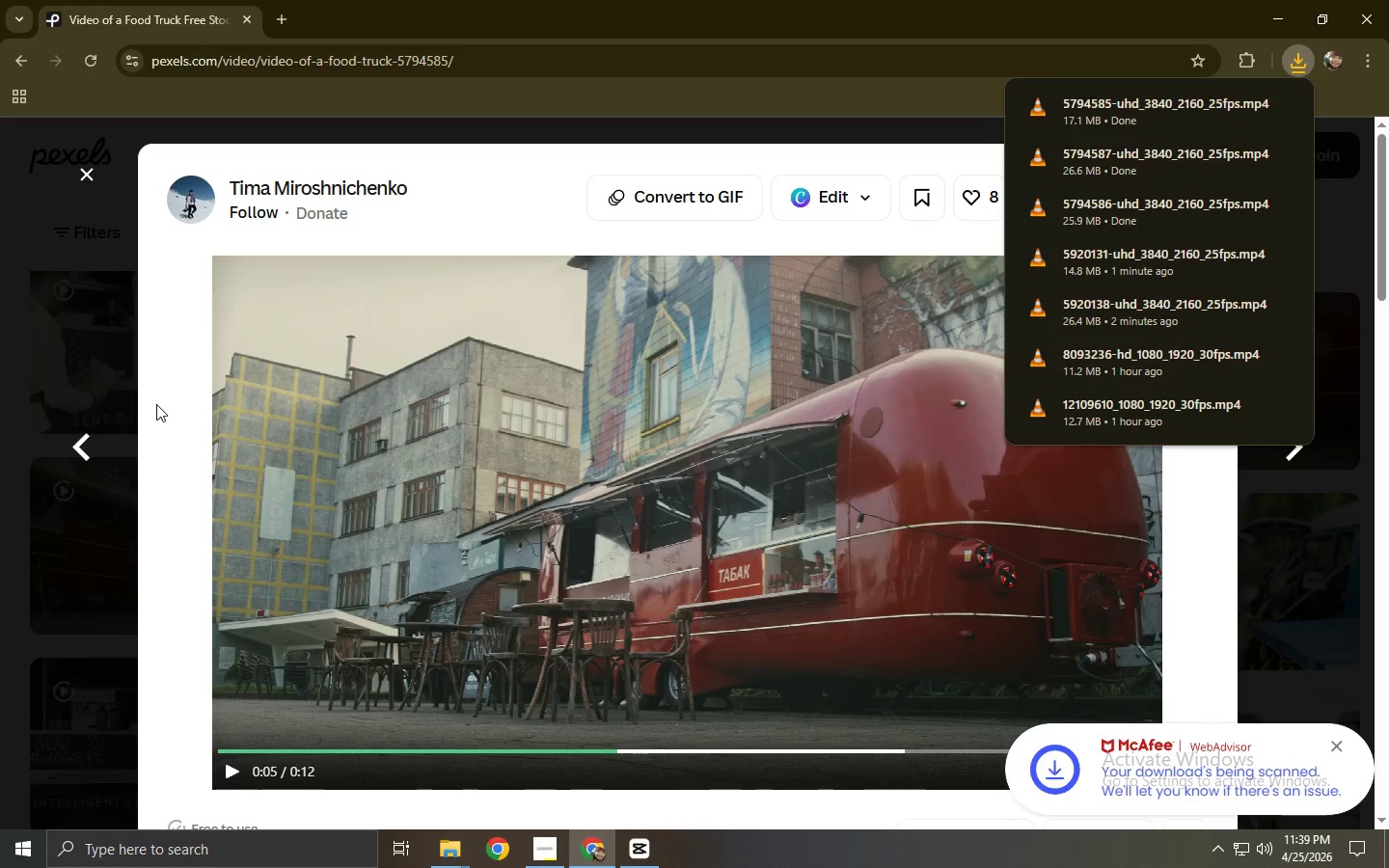 
left_click_drag(start_coordinate=[30, 287], to_coordinate=[13, 286])
 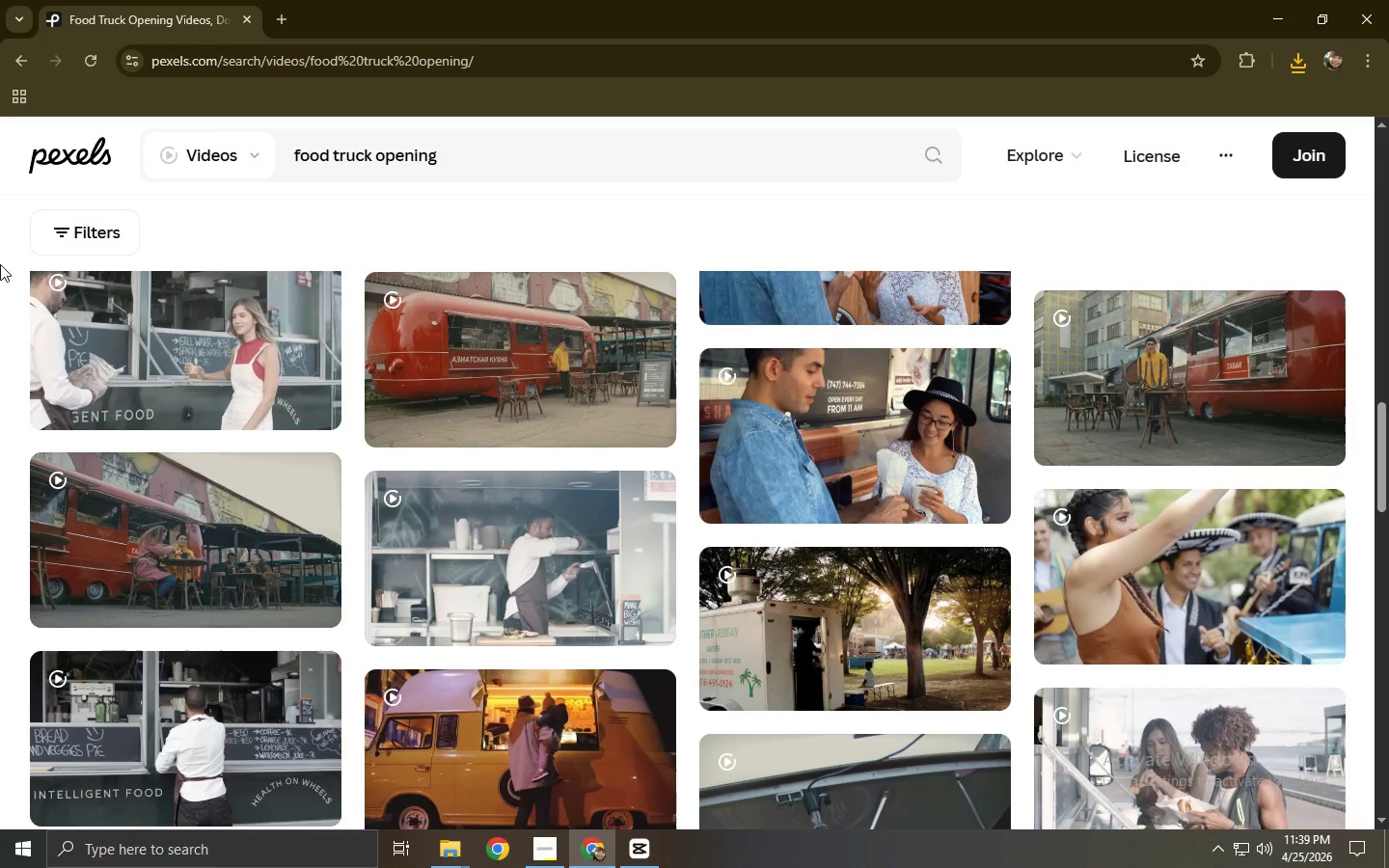 
middle_click([0, 264])
 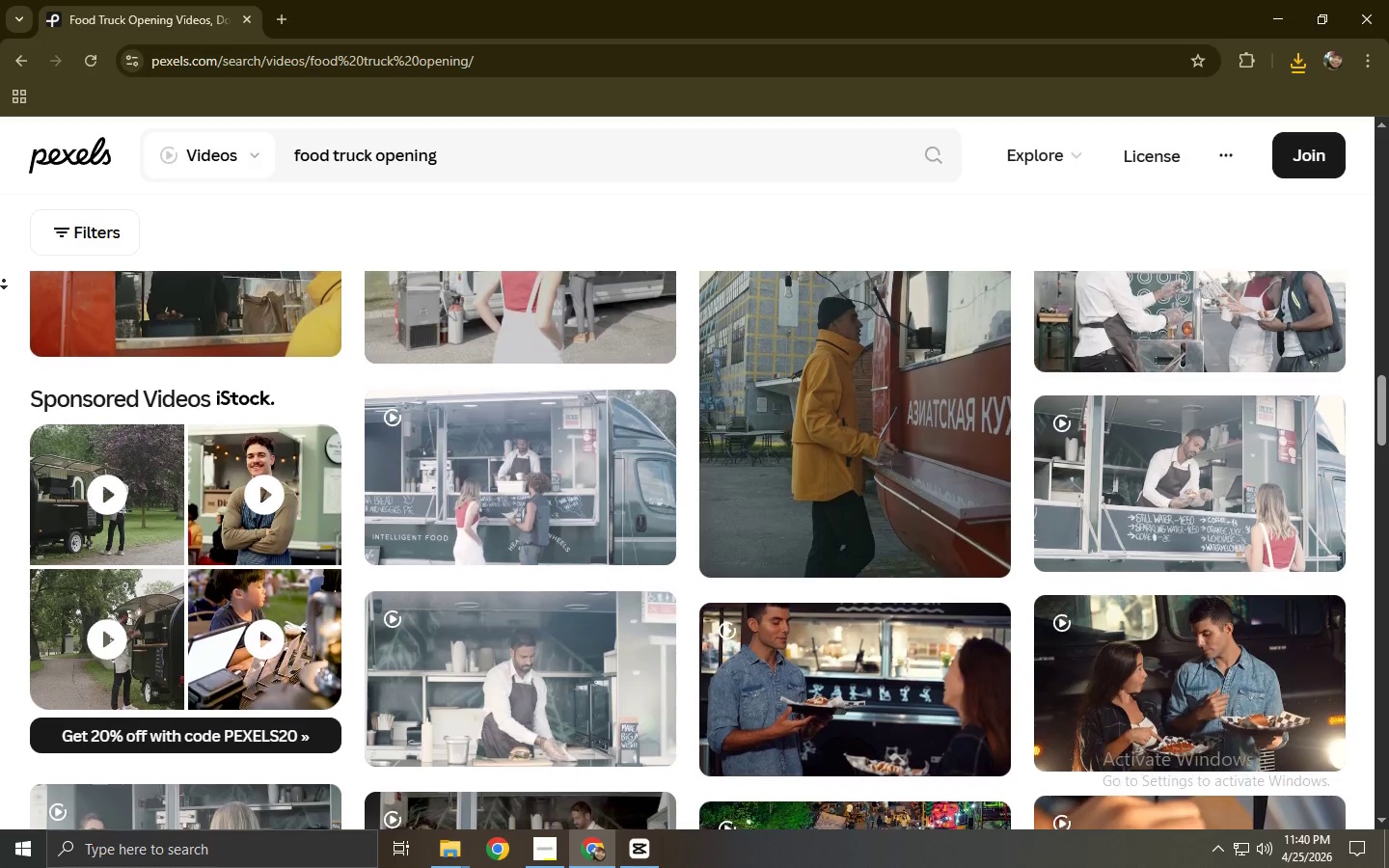 
wait(41.77)
 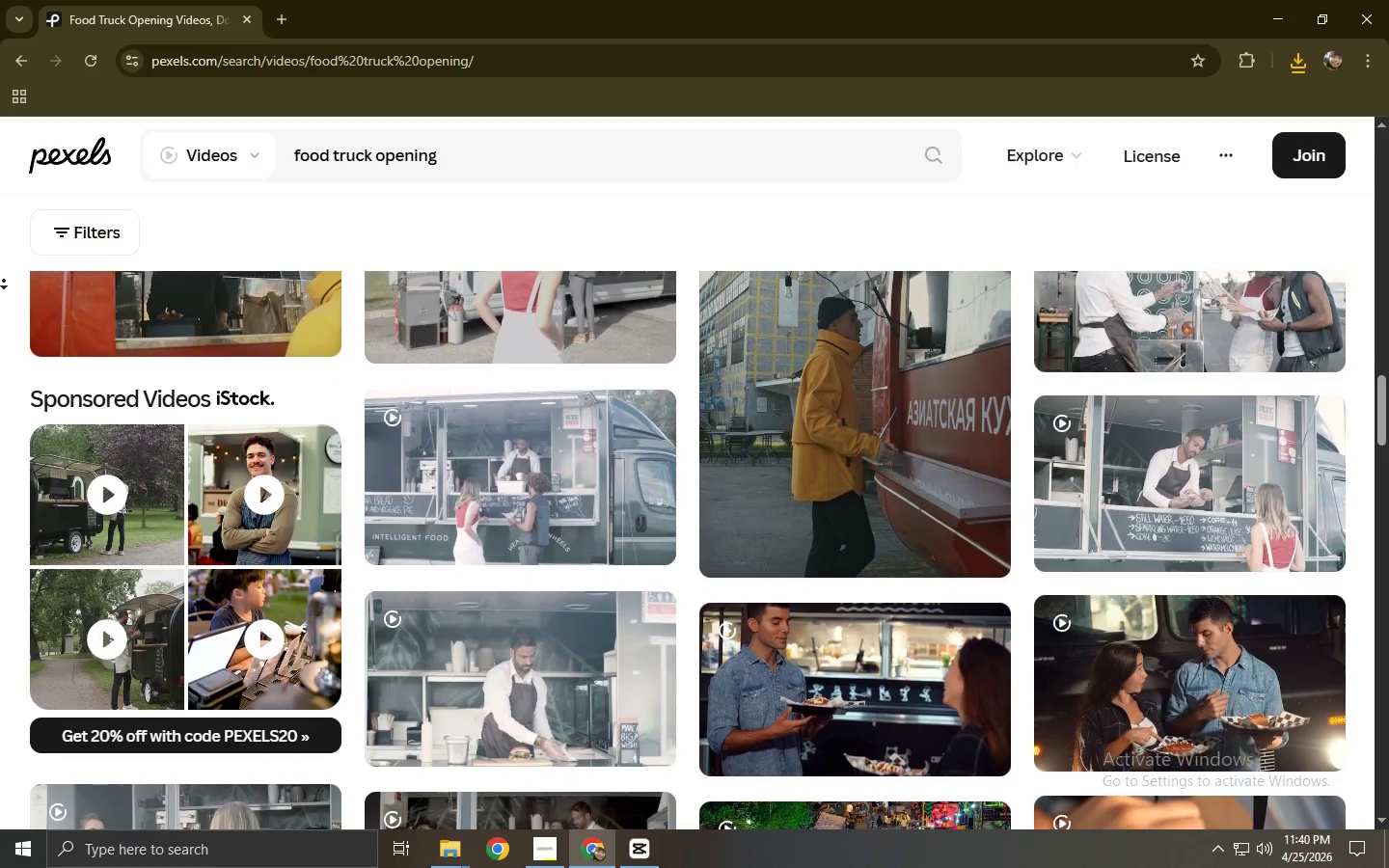 
left_click([4, 281])
 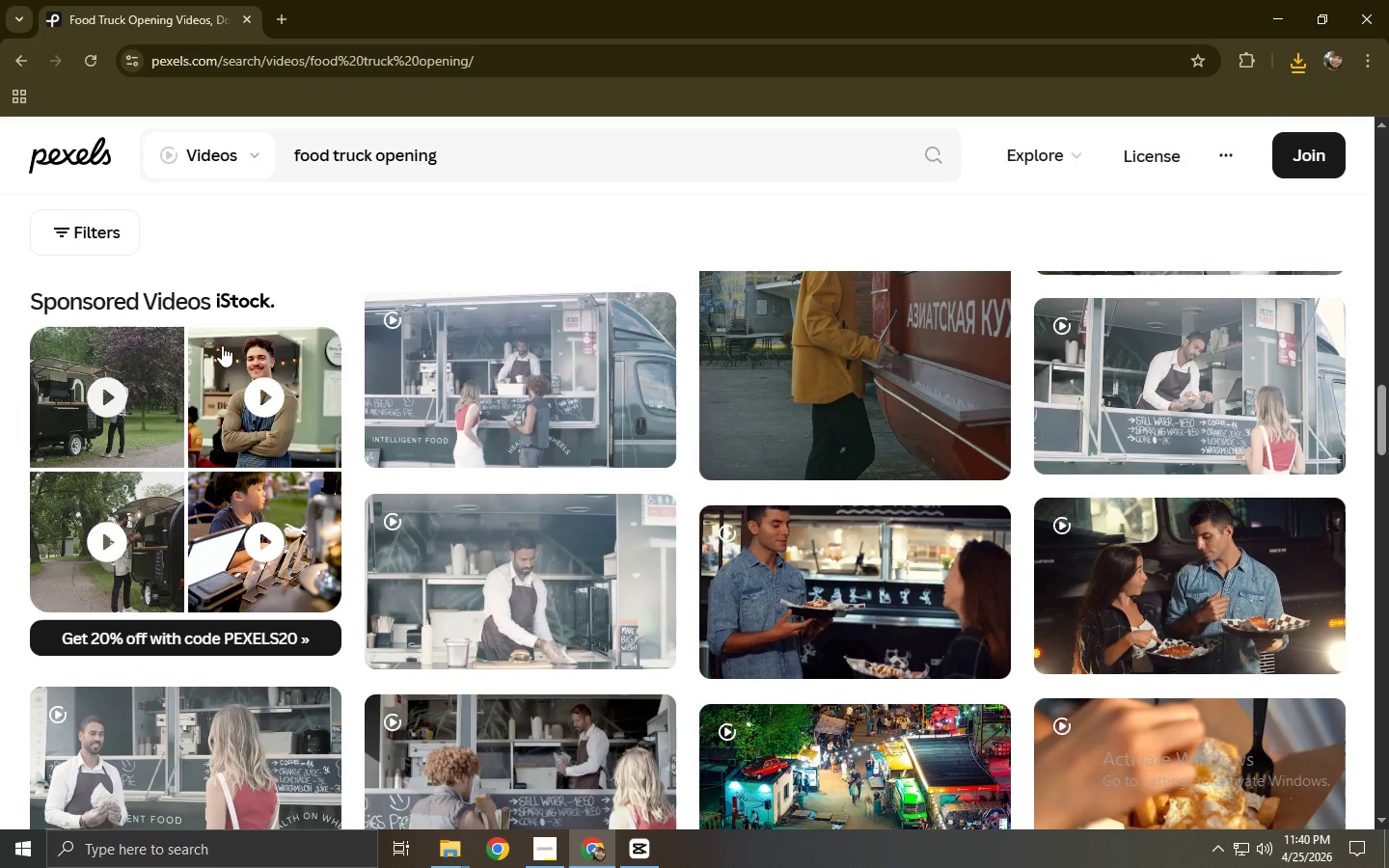 
scroll: coordinate [304, 339], scroll_direction: down, amount: 3.0
 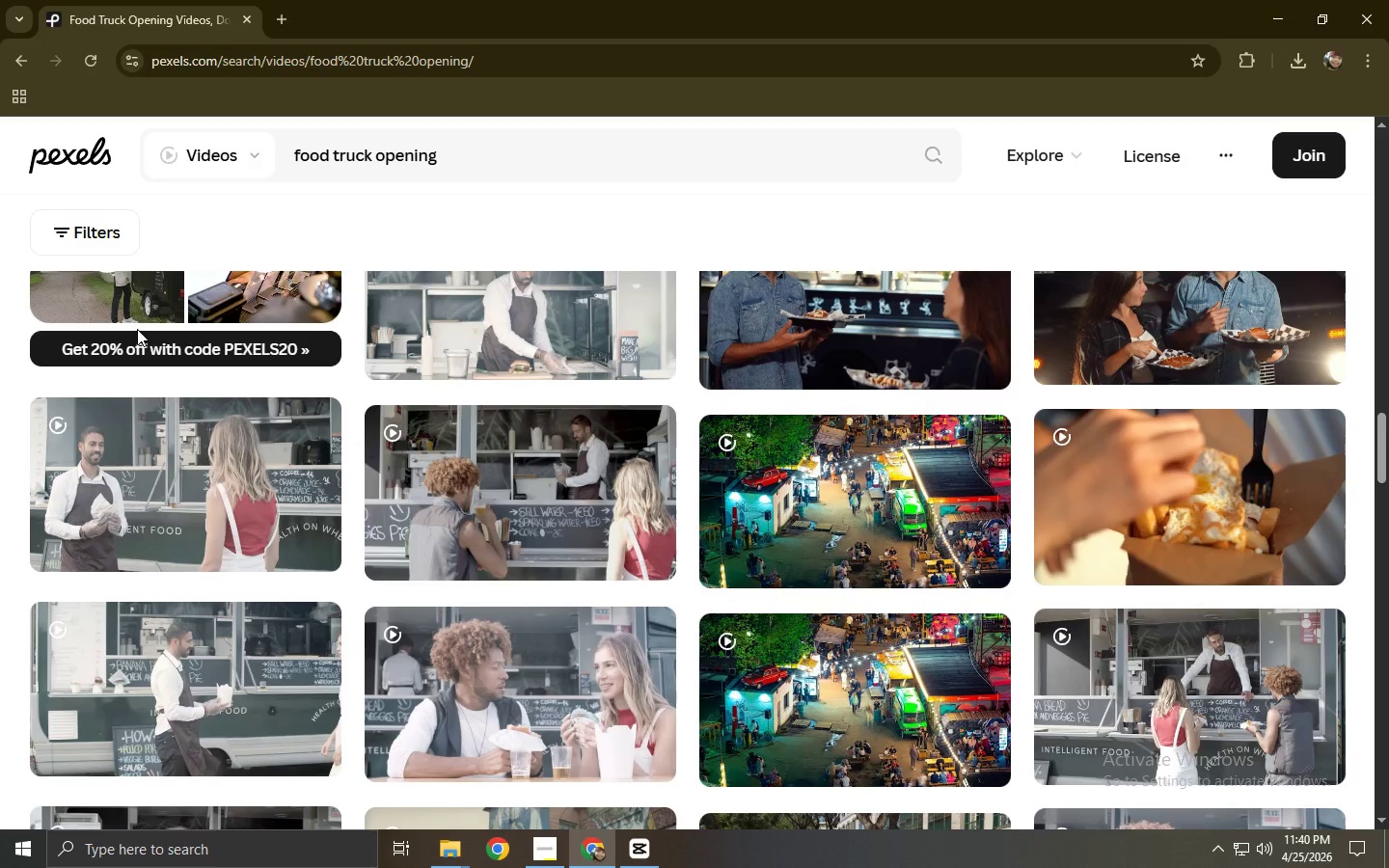 
wait(17.68)
 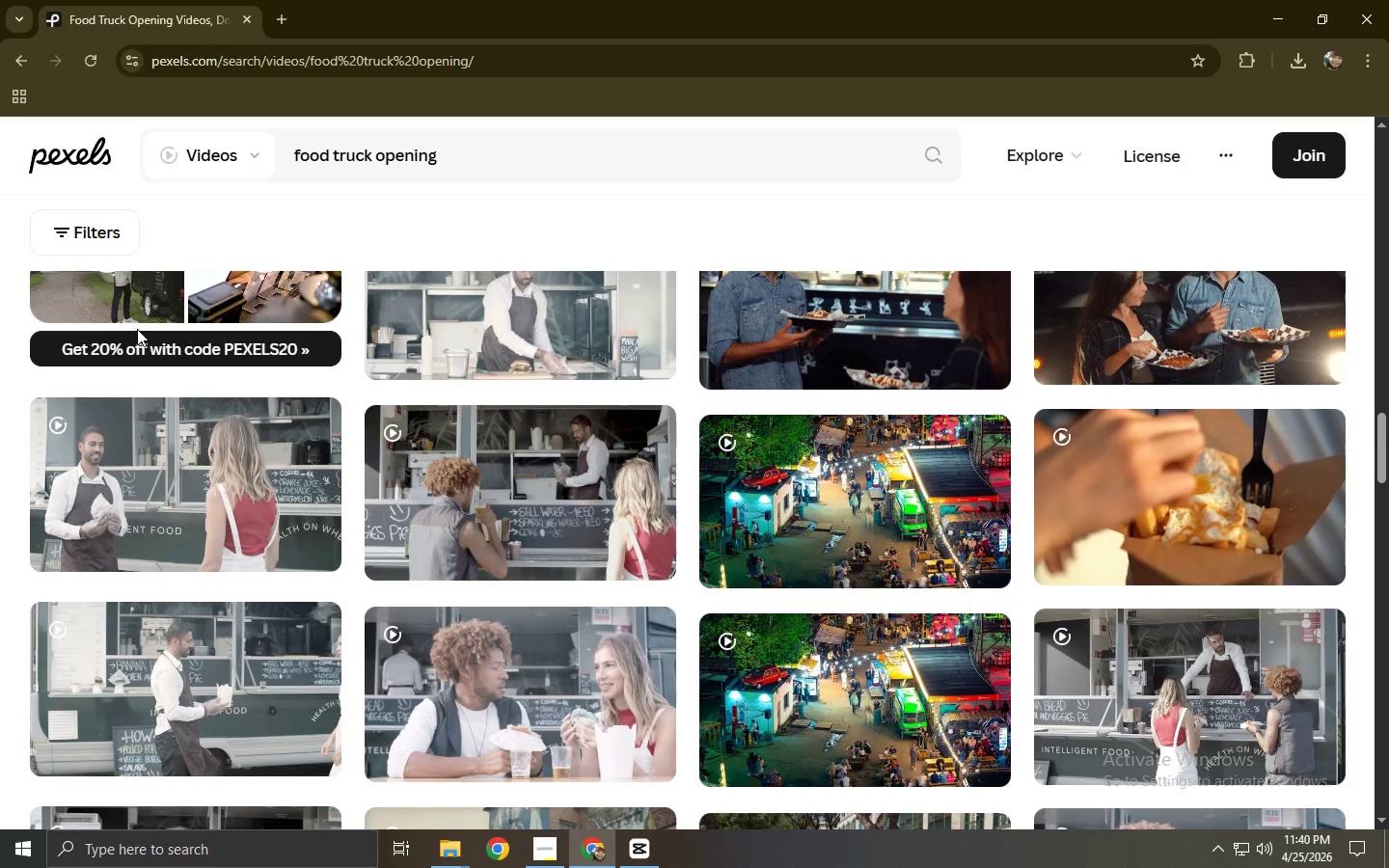 
scroll: coordinate [137, 329], scroll_direction: down, amount: 1.0
 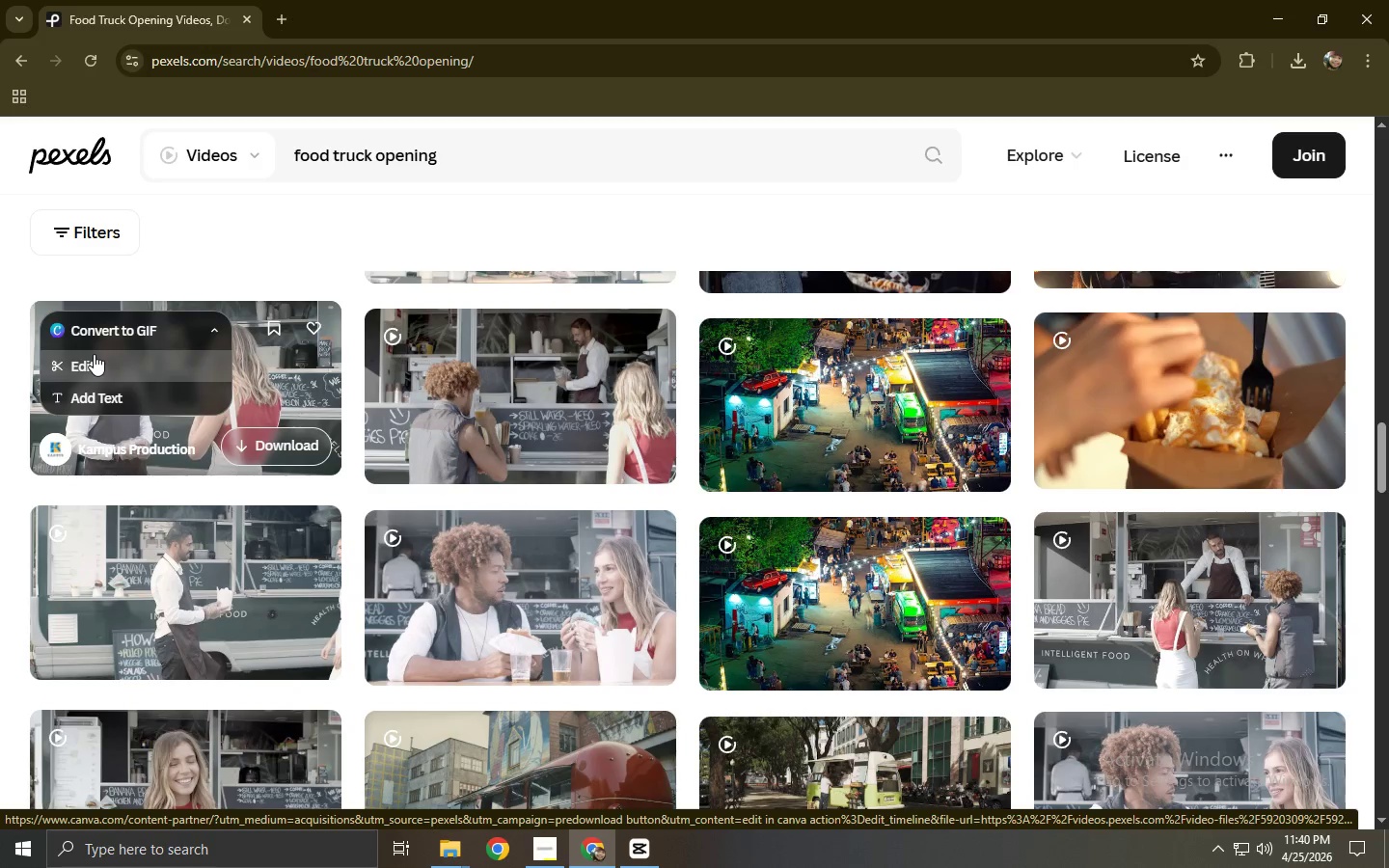 
wait(14.03)
 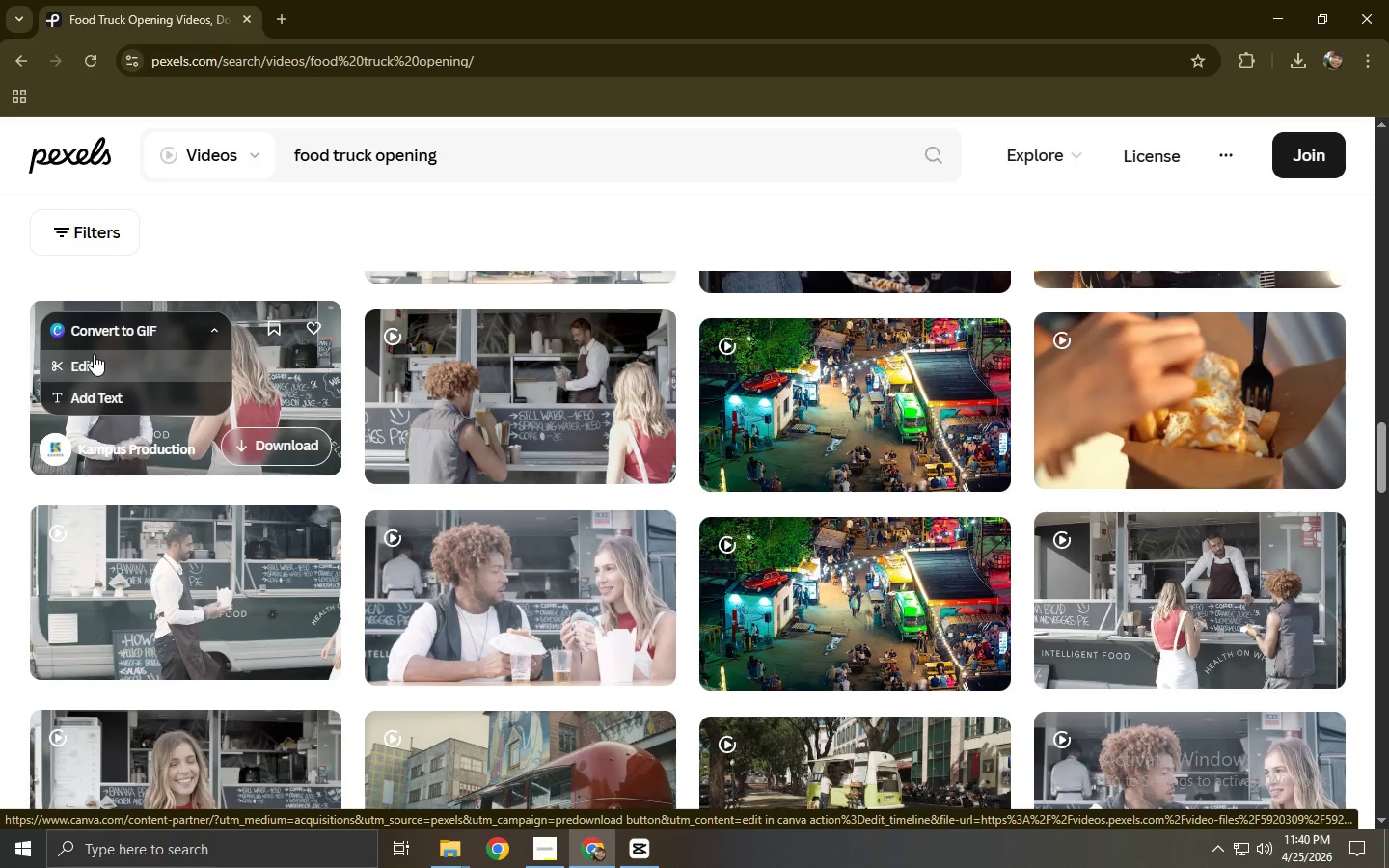 
scroll: coordinate [236, 367], scroll_direction: down, amount: 8.0
 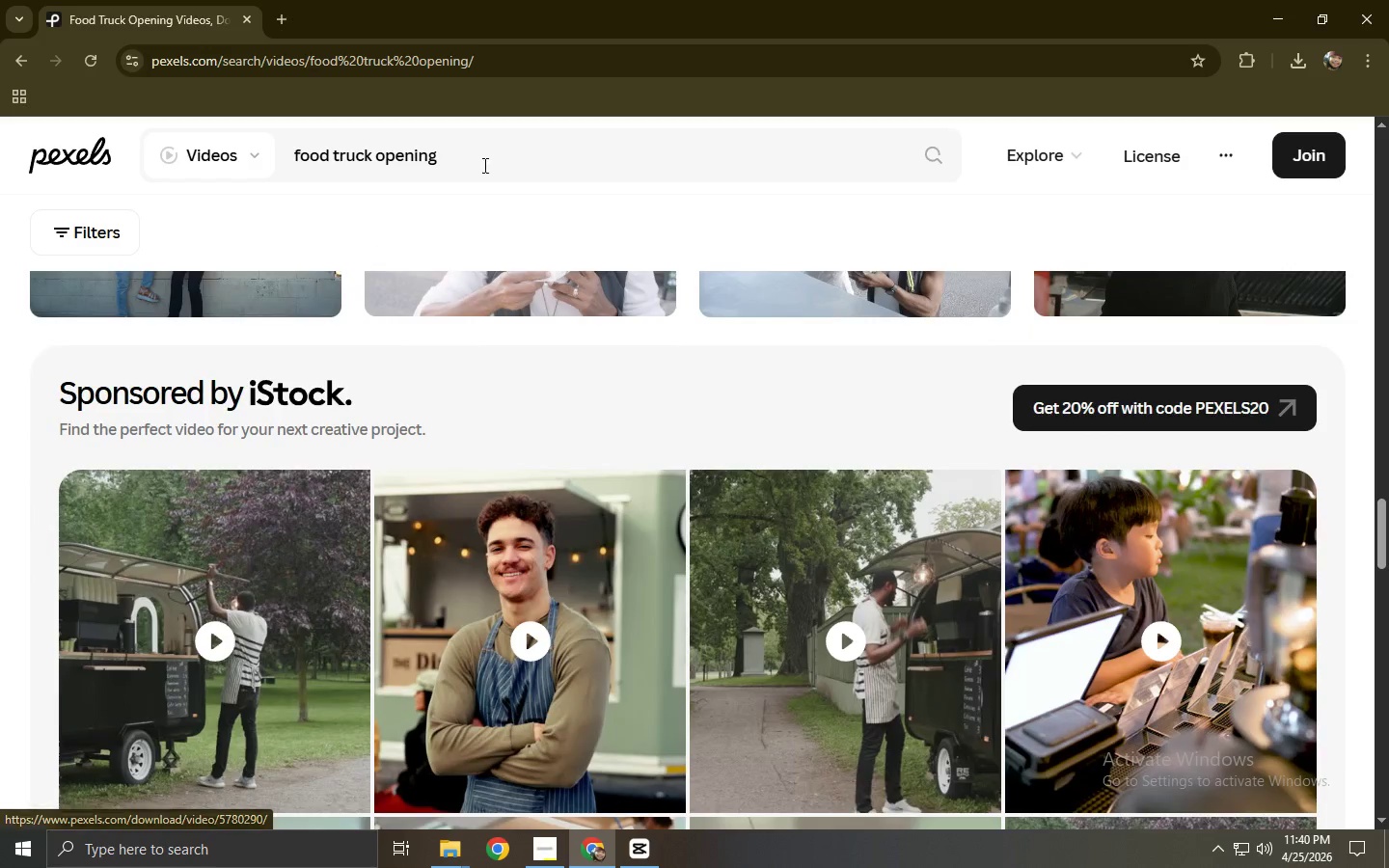 
left_click_drag(start_coordinate=[501, 149], to_coordinate=[197, 169])
 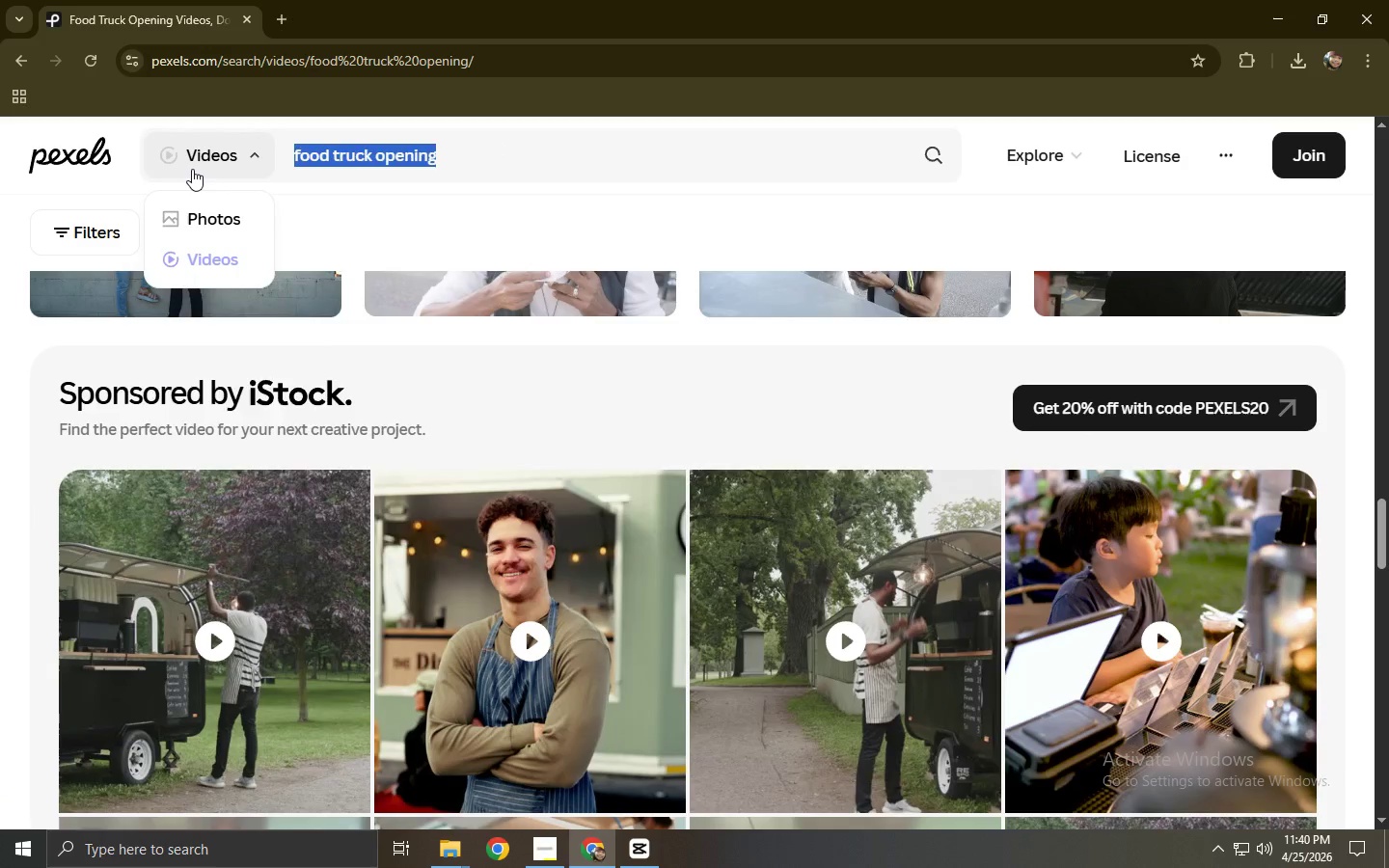 
type(close up of srt)
key(Backspace)
key(Backspace)
type(treet food cooking)
 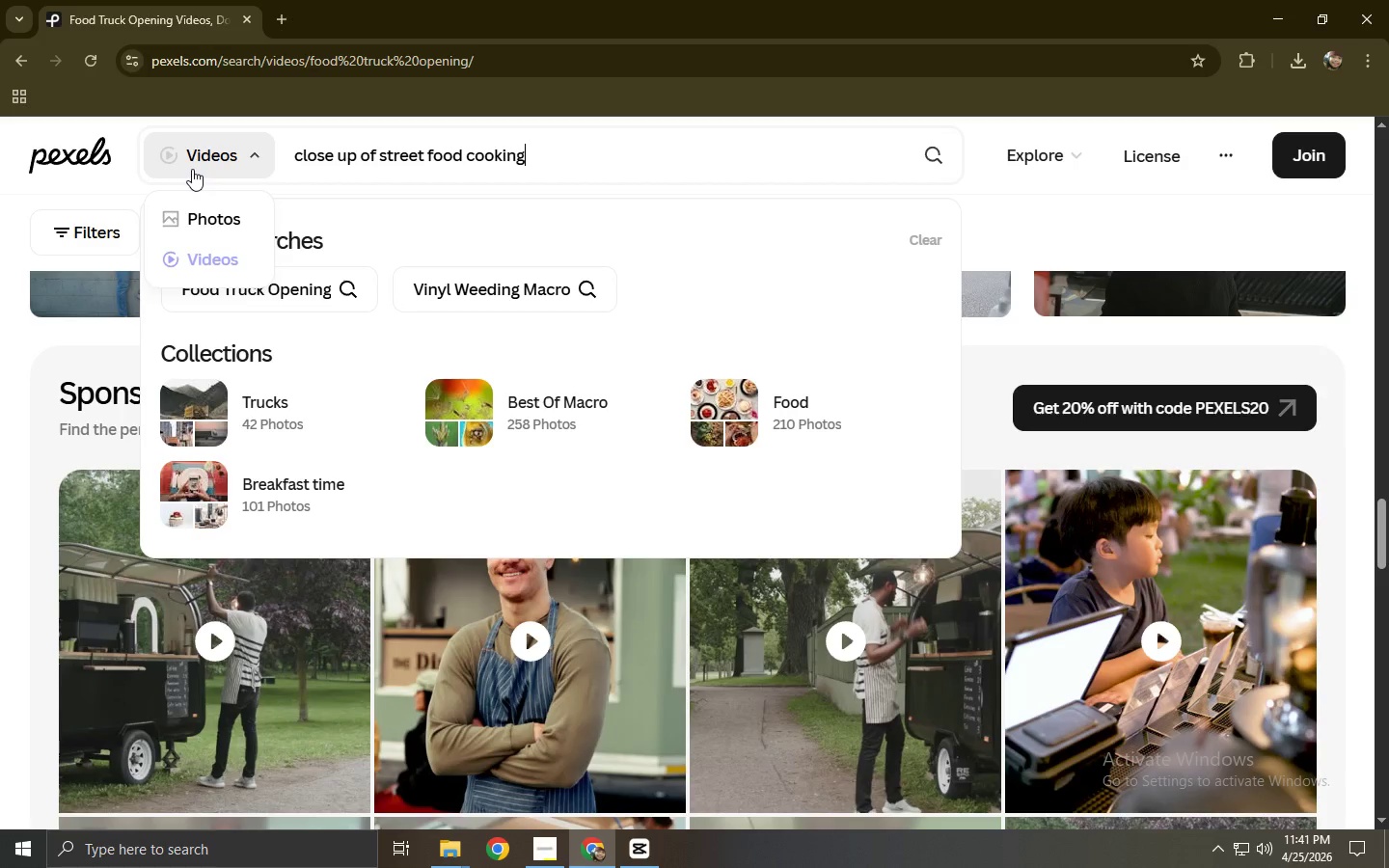 
key(Backslash)
 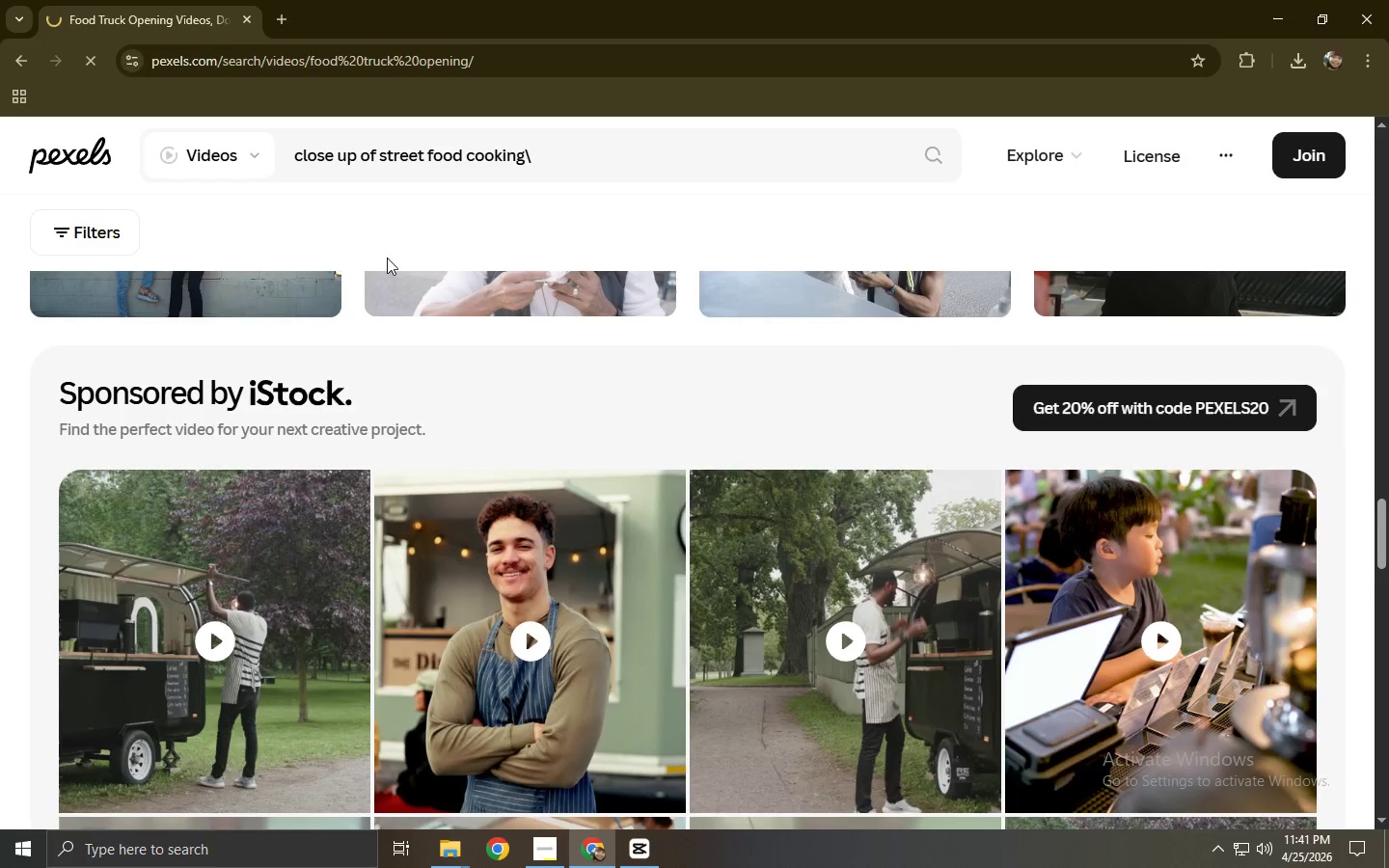 
key(Enter)
 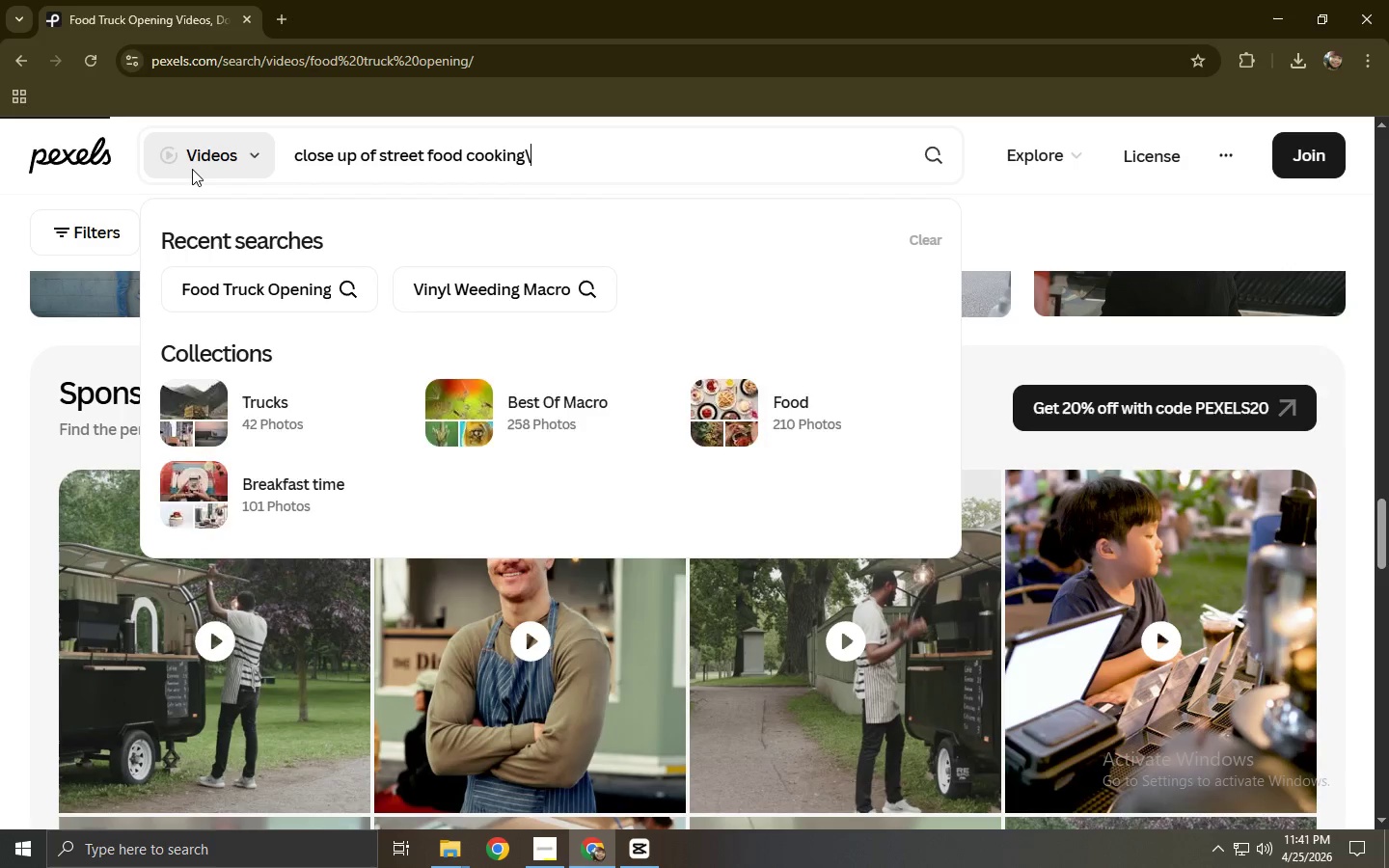 
left_click([581, 148])
 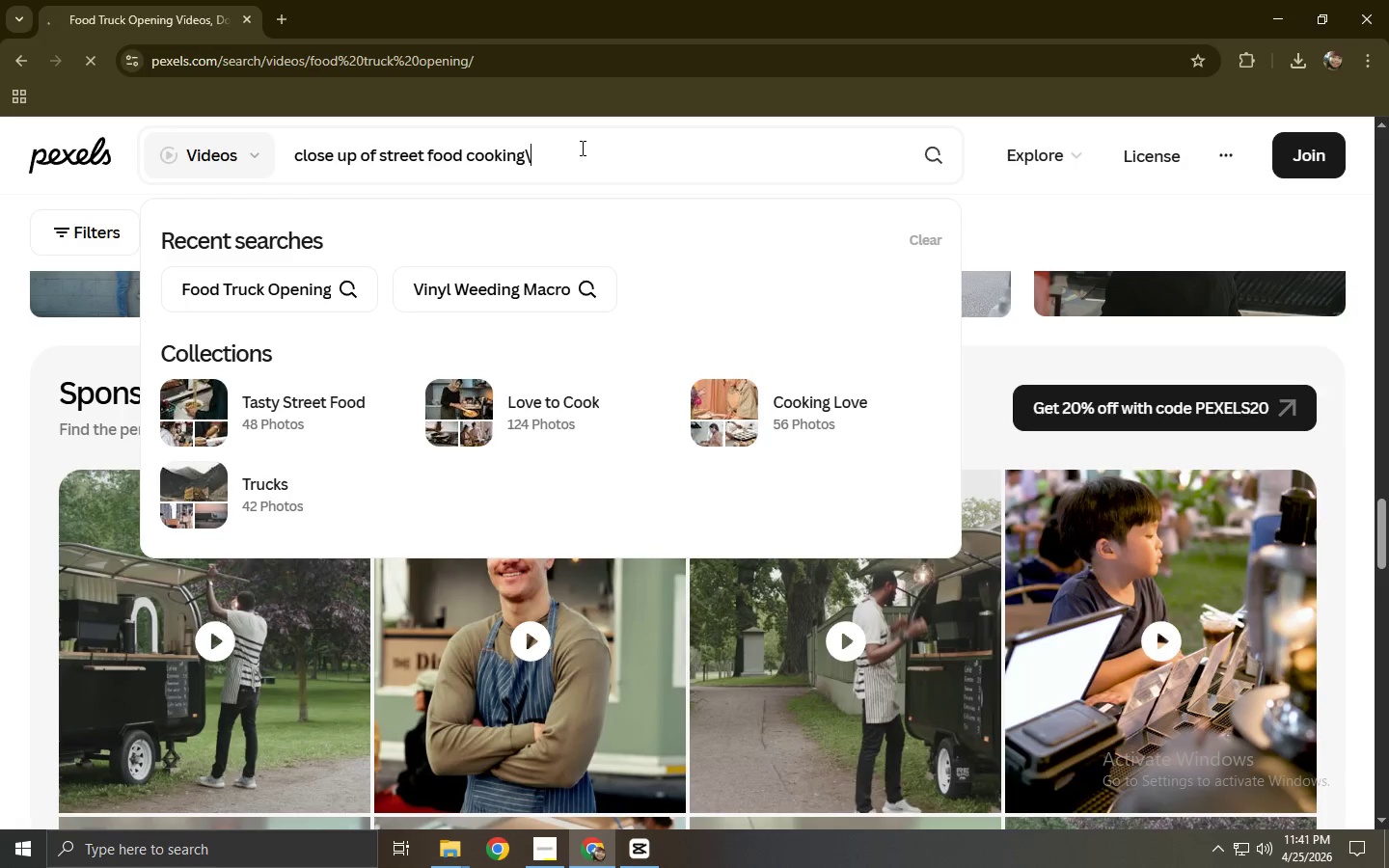 
key(Backspace)
 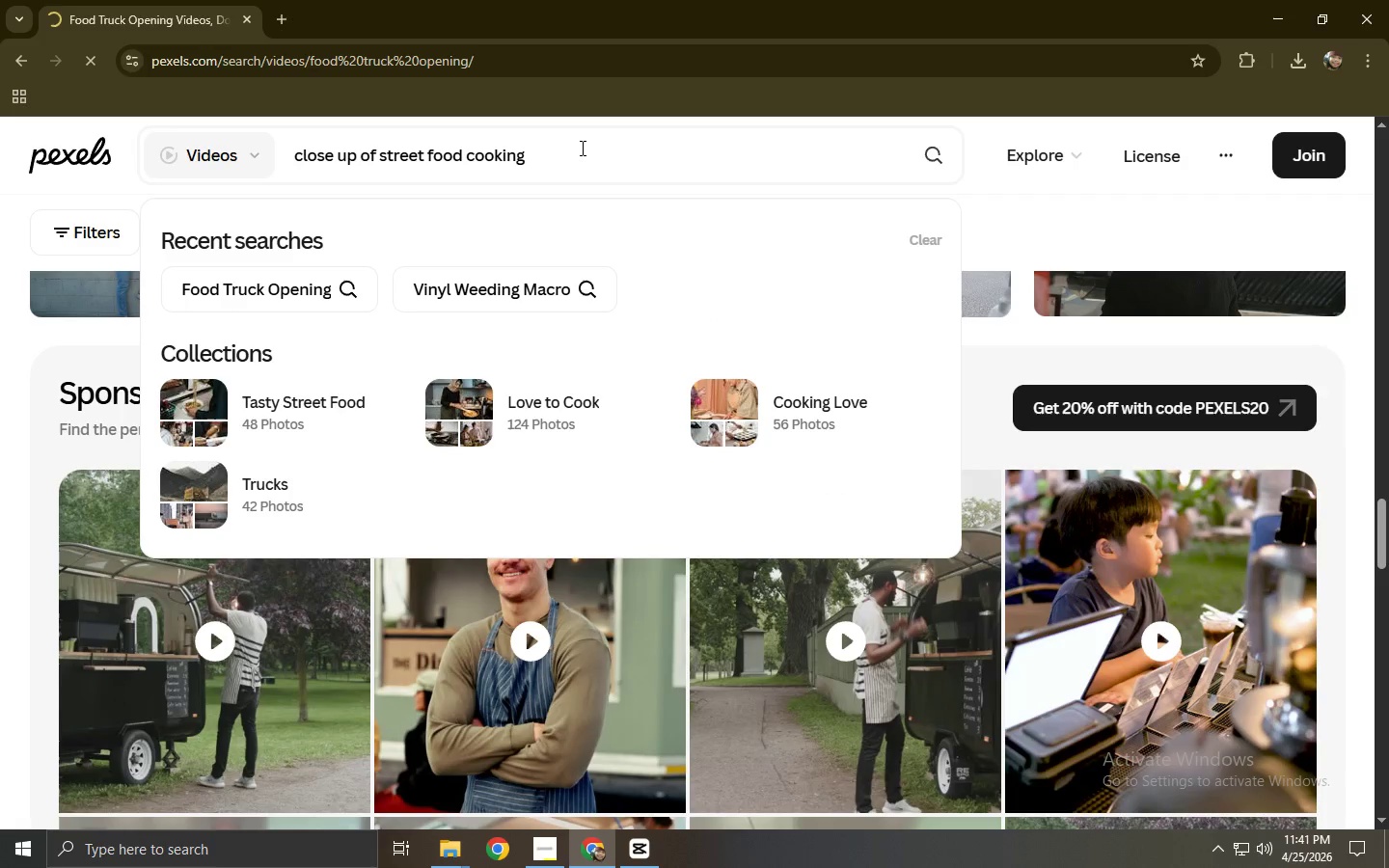 
key(Enter)
 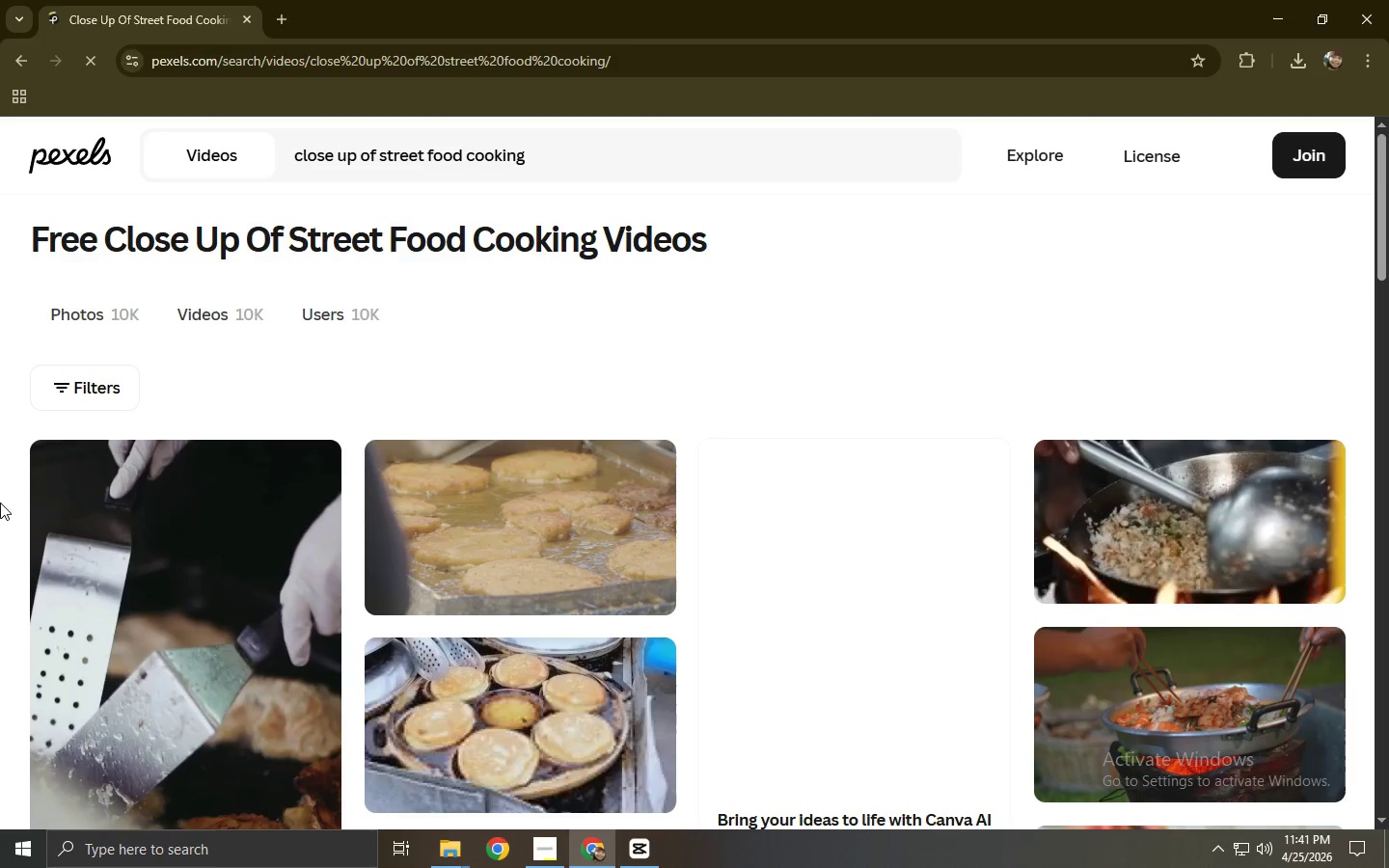 
scroll: coordinate [0, 502], scroll_direction: down, amount: 1.0
 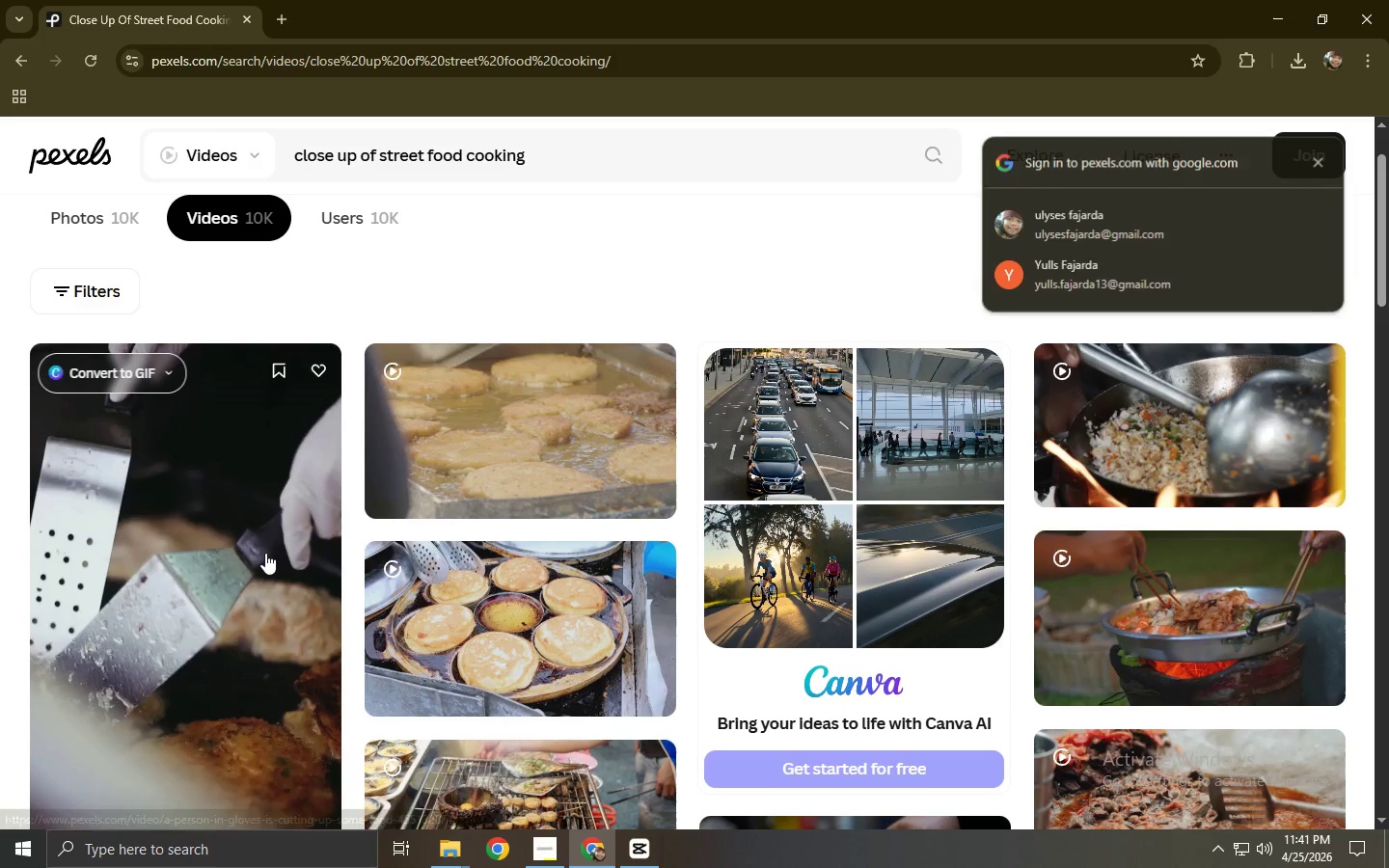 
left_click([750, 255])
 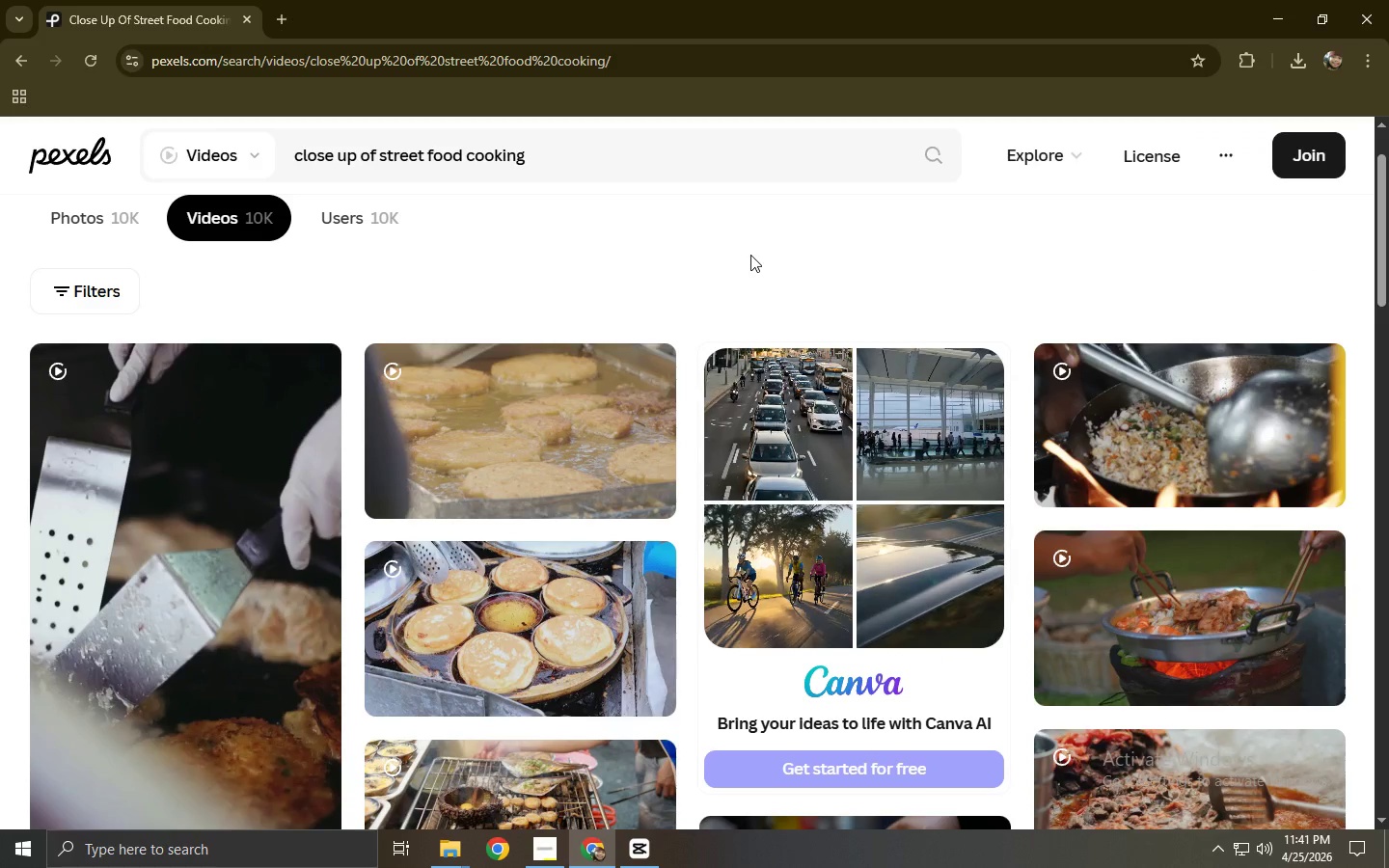 
wait(5.89)
 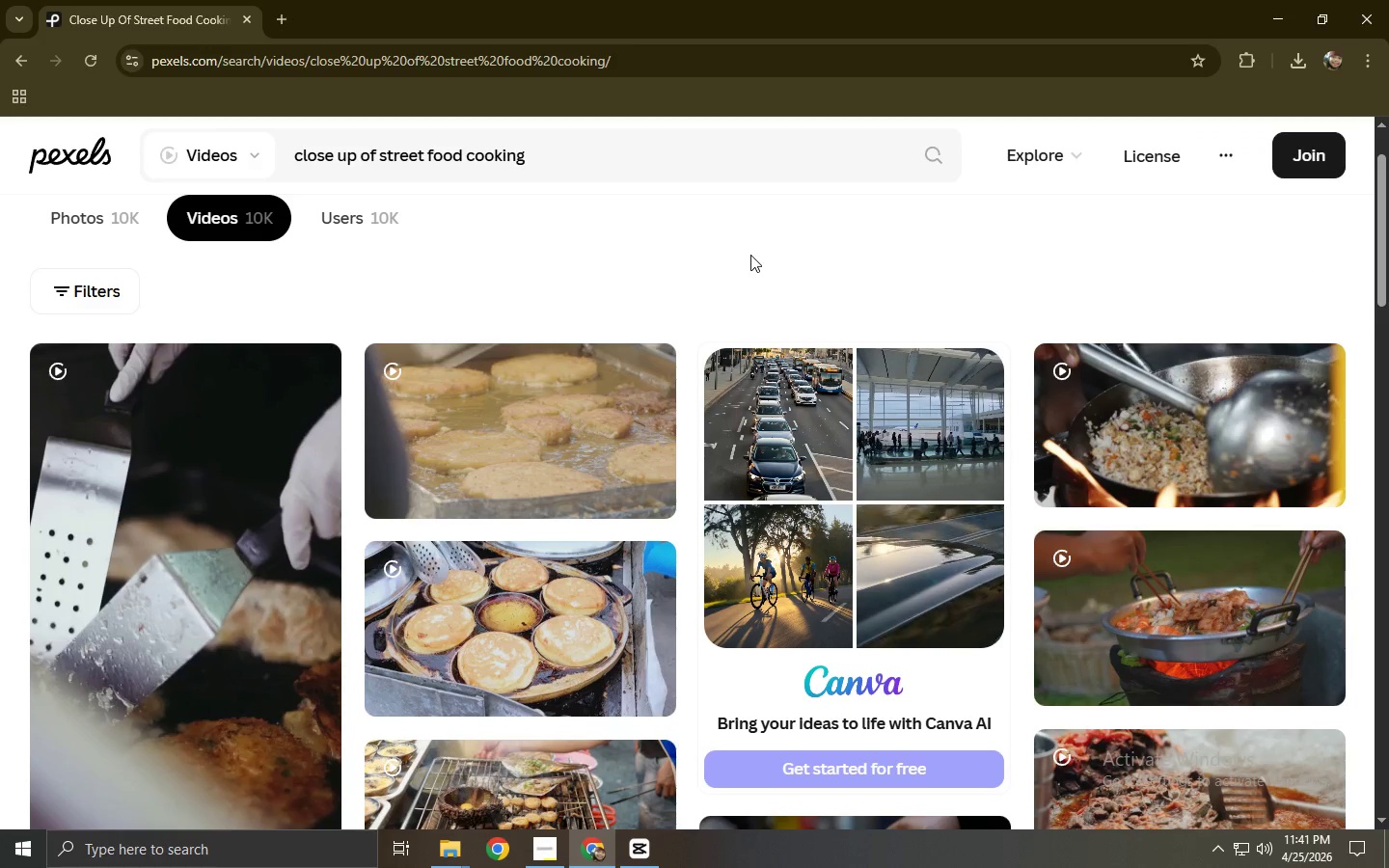 
scroll: coordinate [750, 255], scroll_direction: down, amount: 1.0
 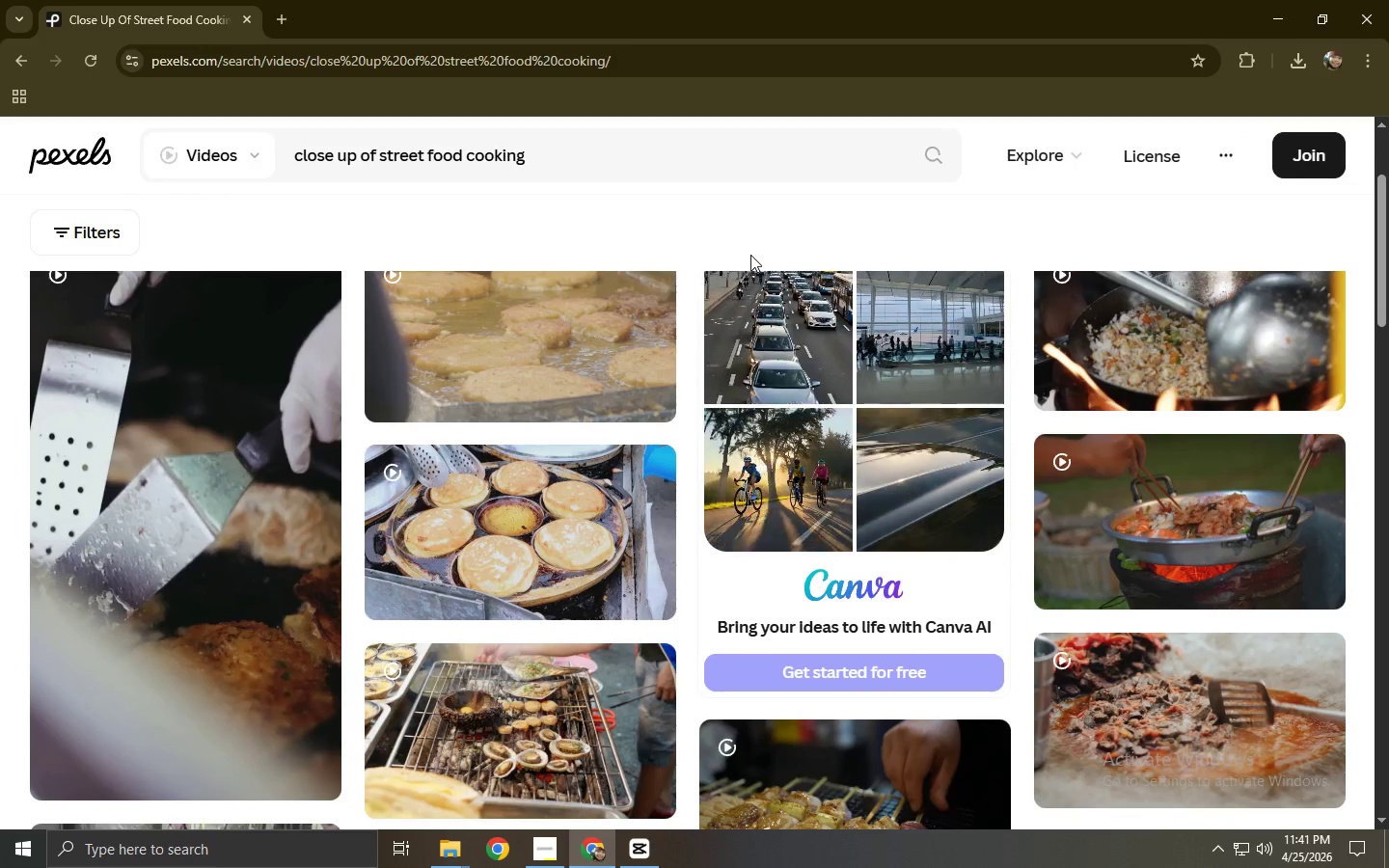 
scroll: coordinate [750, 255], scroll_direction: up, amount: 2.0
 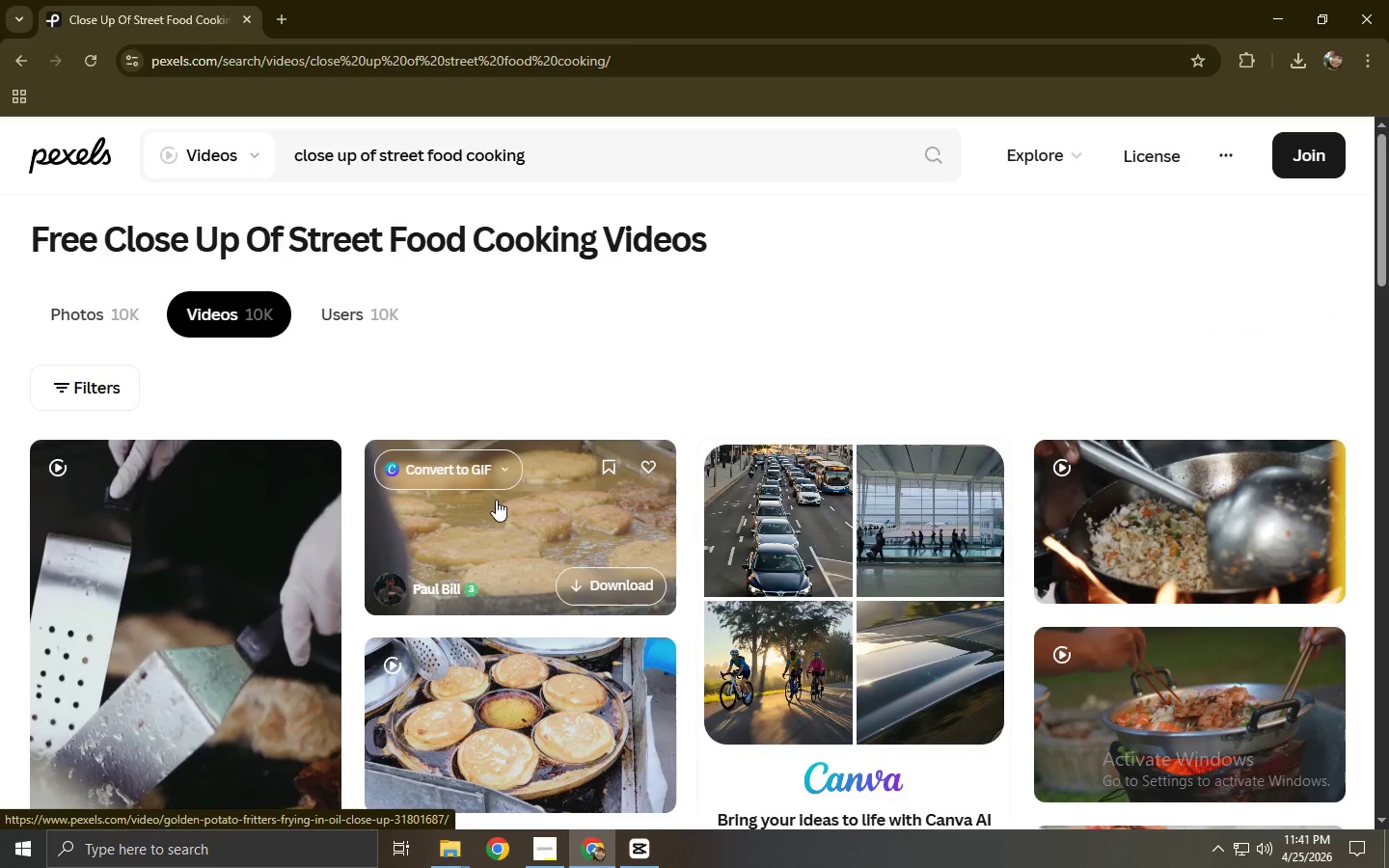 
left_click([547, 522])
 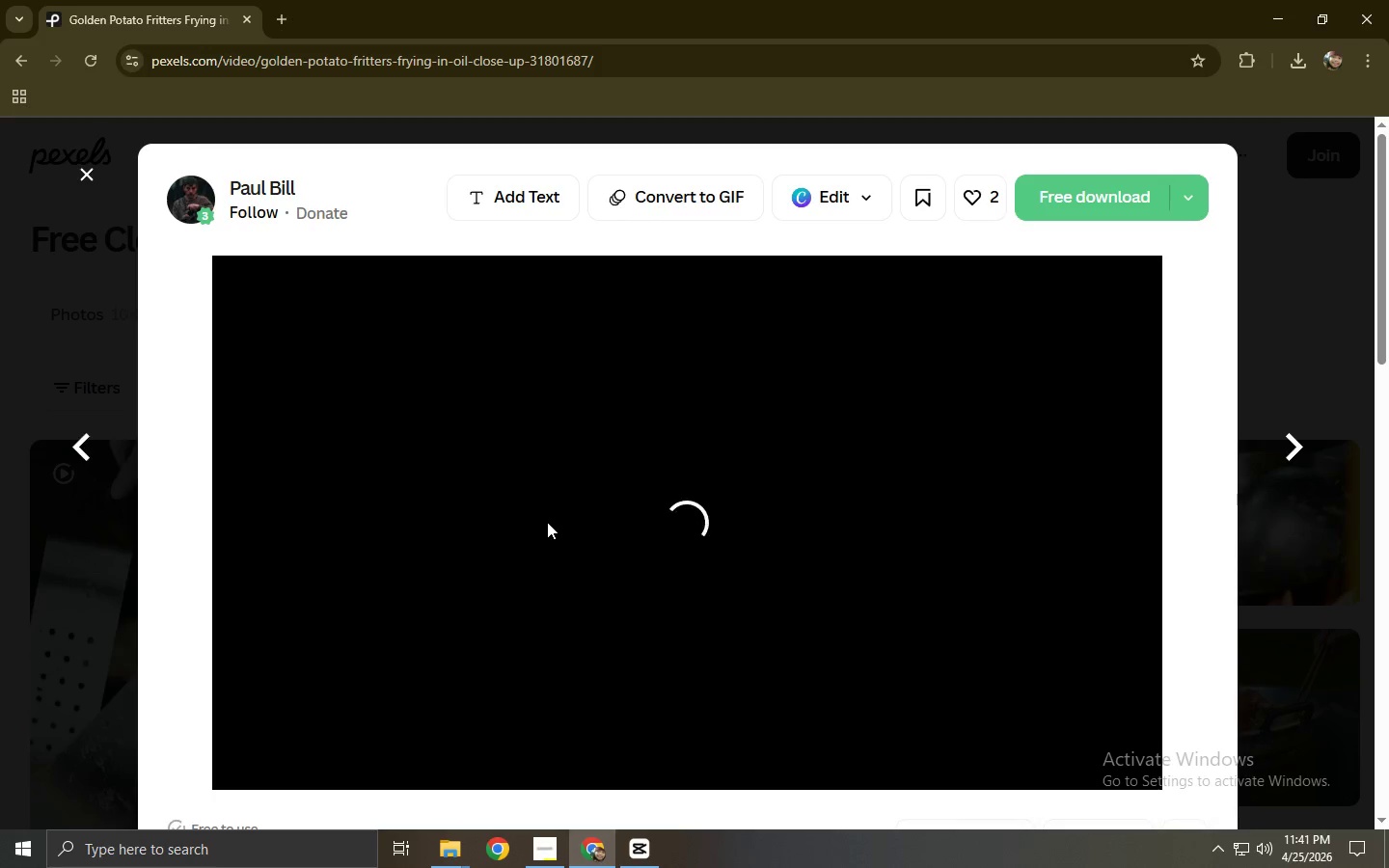 
wait(9.36)
 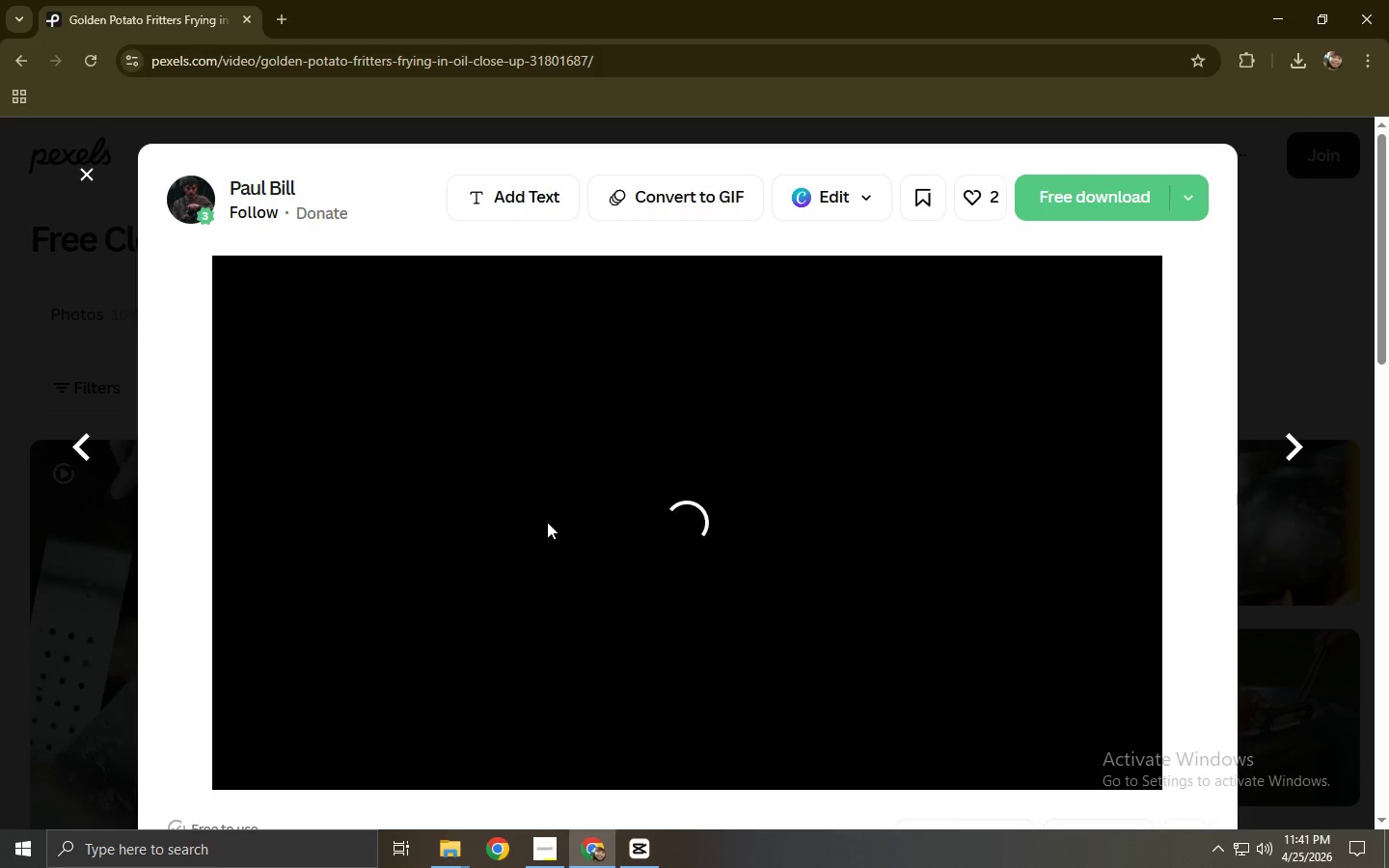 
scroll: coordinate [634, 443], scroll_direction: down, amount: 6.0
 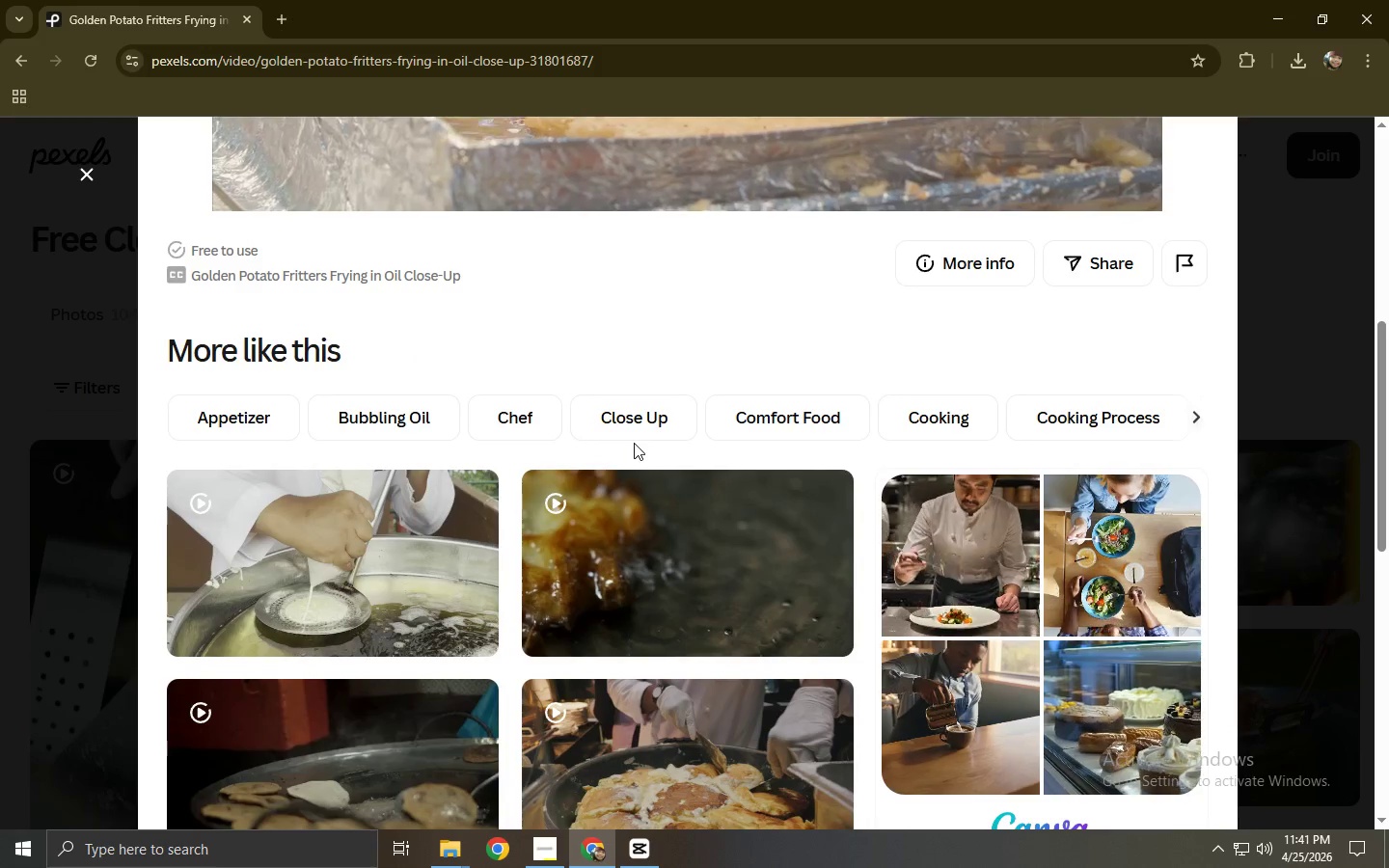 
left_click_drag(start_coordinate=[280, 460], to_coordinate=[329, 499])
 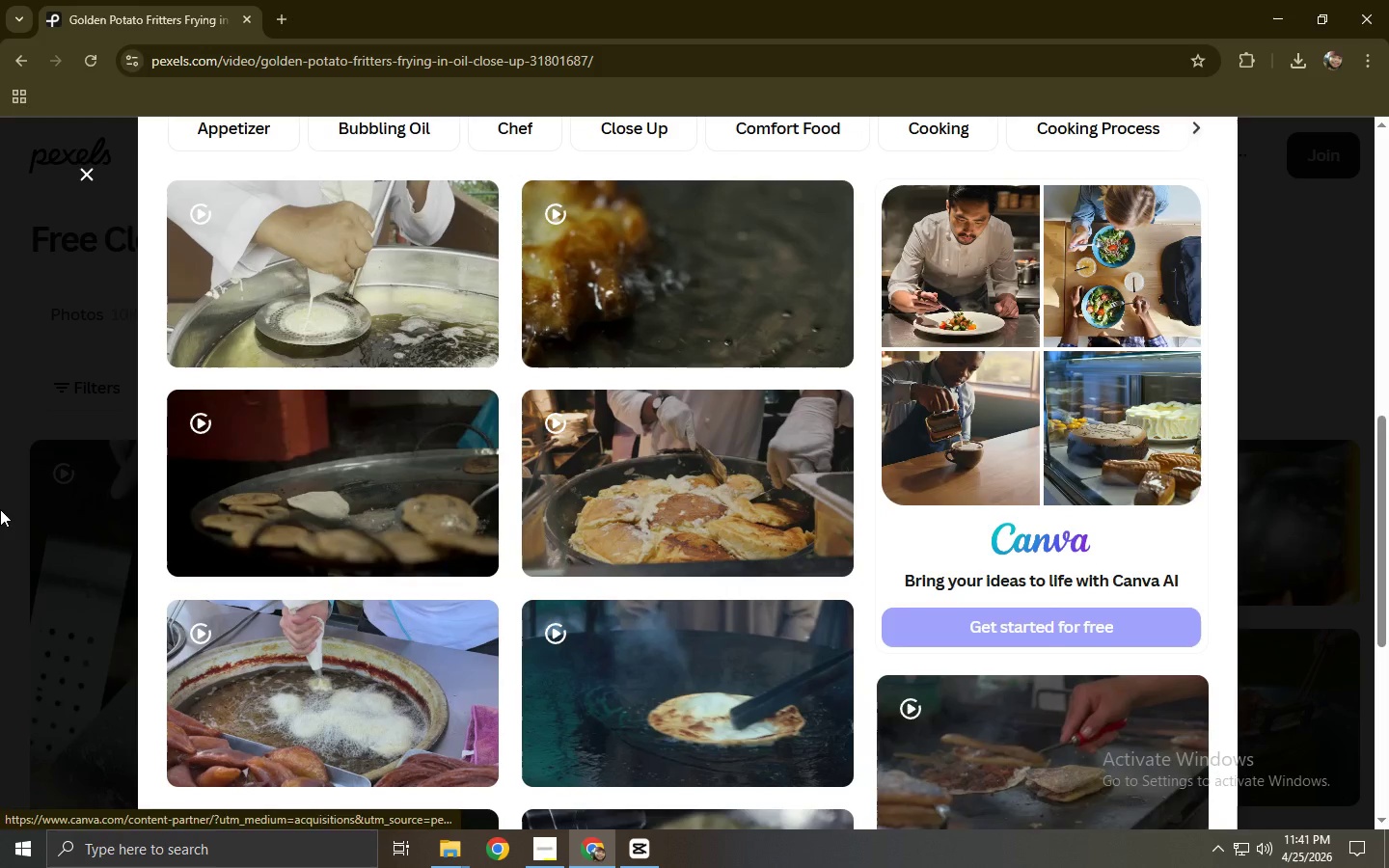 
scroll: coordinate [634, 443], scroll_direction: down, amount: 3.0
 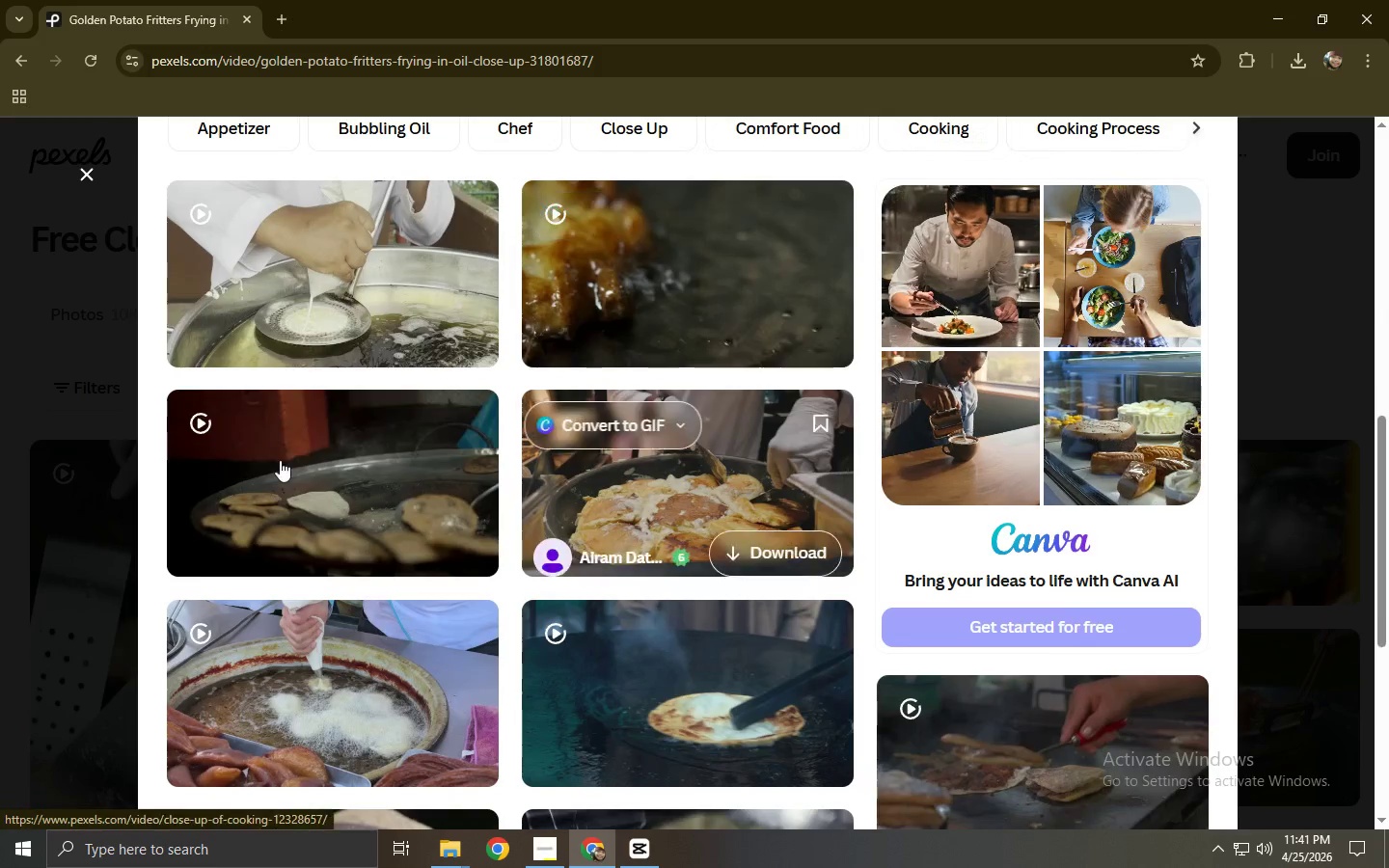 
left_click([1, 475])
 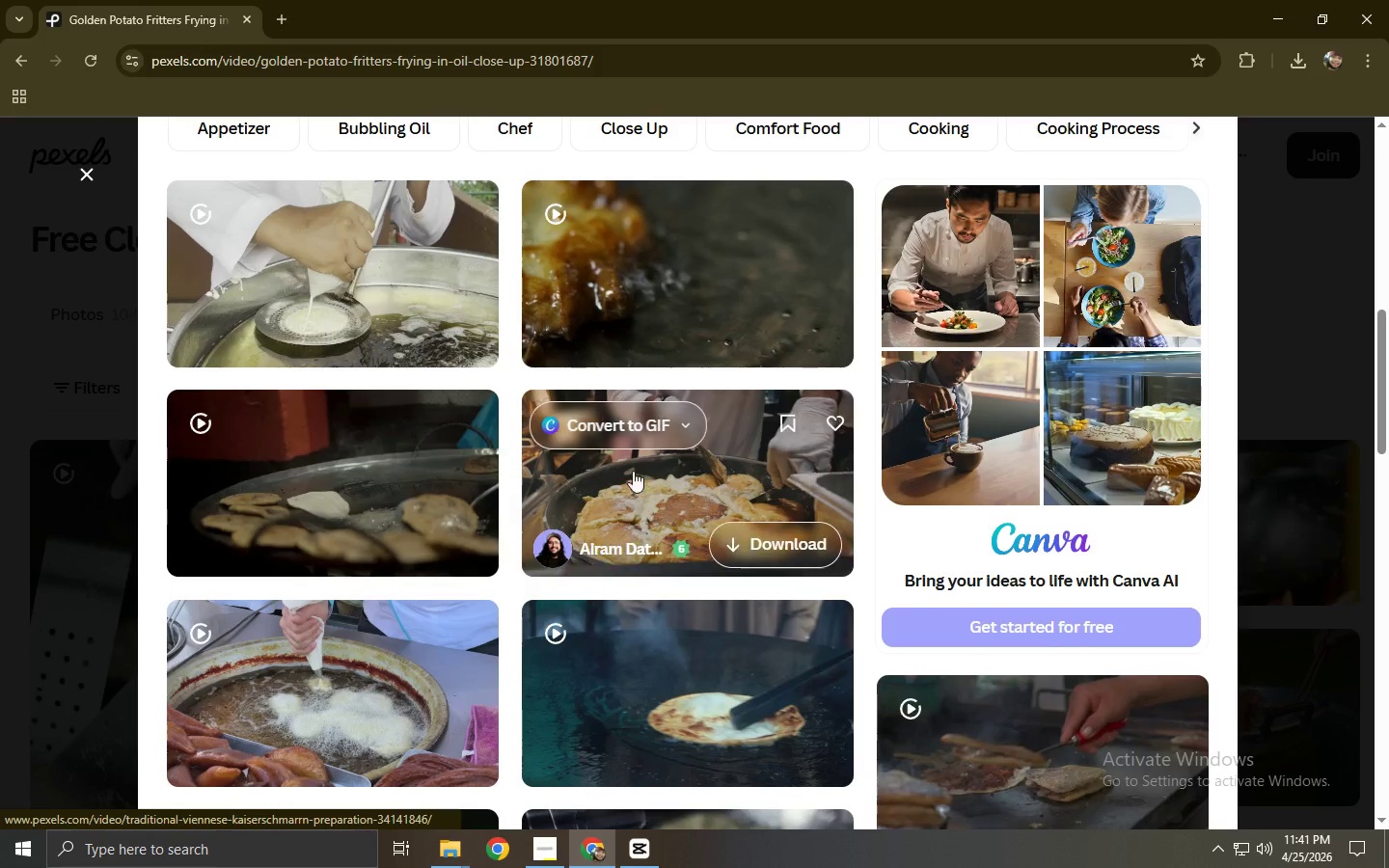 
scroll: coordinate [424, 471], scroll_direction: down, amount: 4.0
 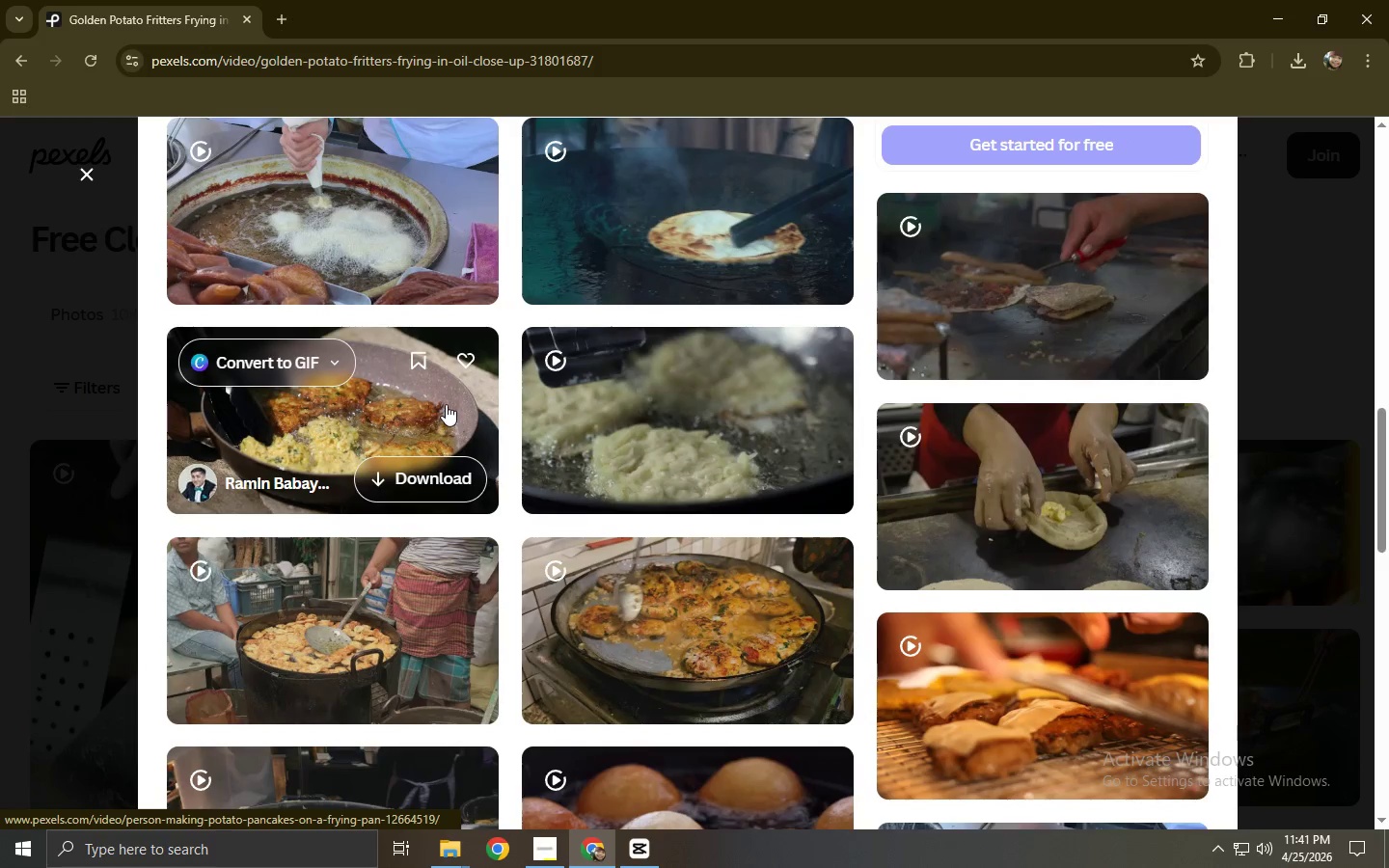 
scroll: coordinate [446, 391], scroll_direction: up, amount: 6.0
 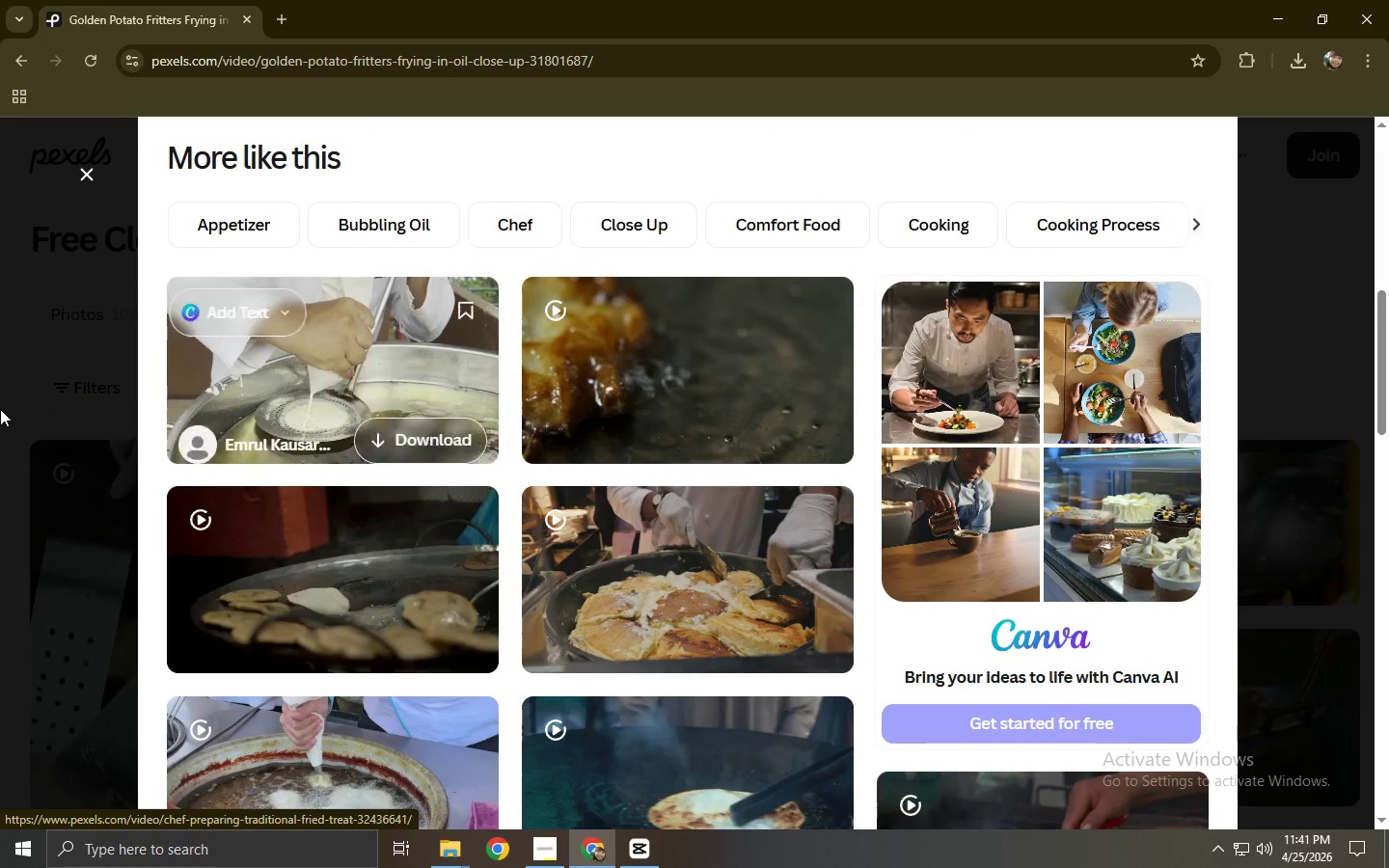 
left_click([0, 409])
 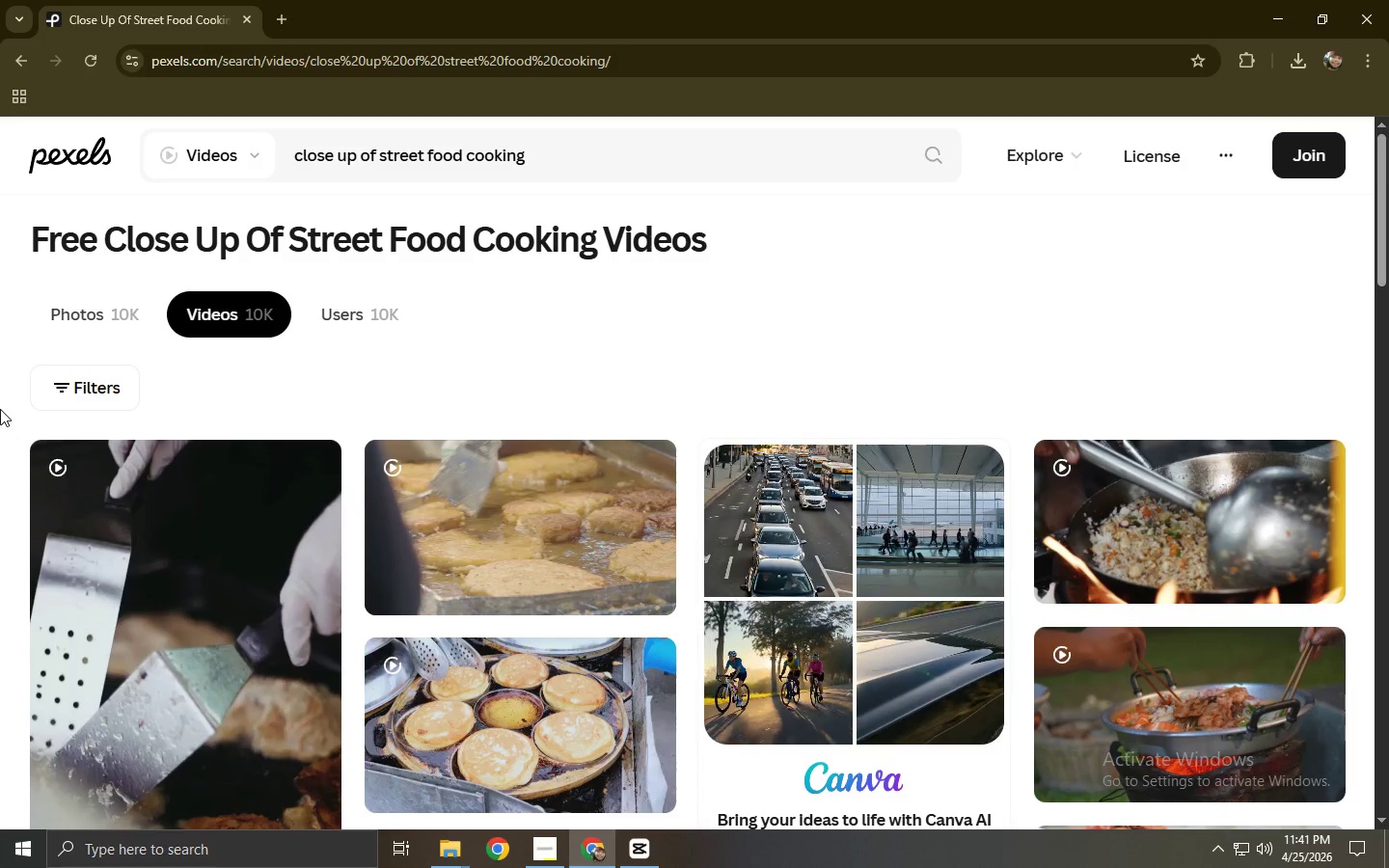 
scroll: coordinate [1180, 481], scroll_direction: down, amount: 1.0
 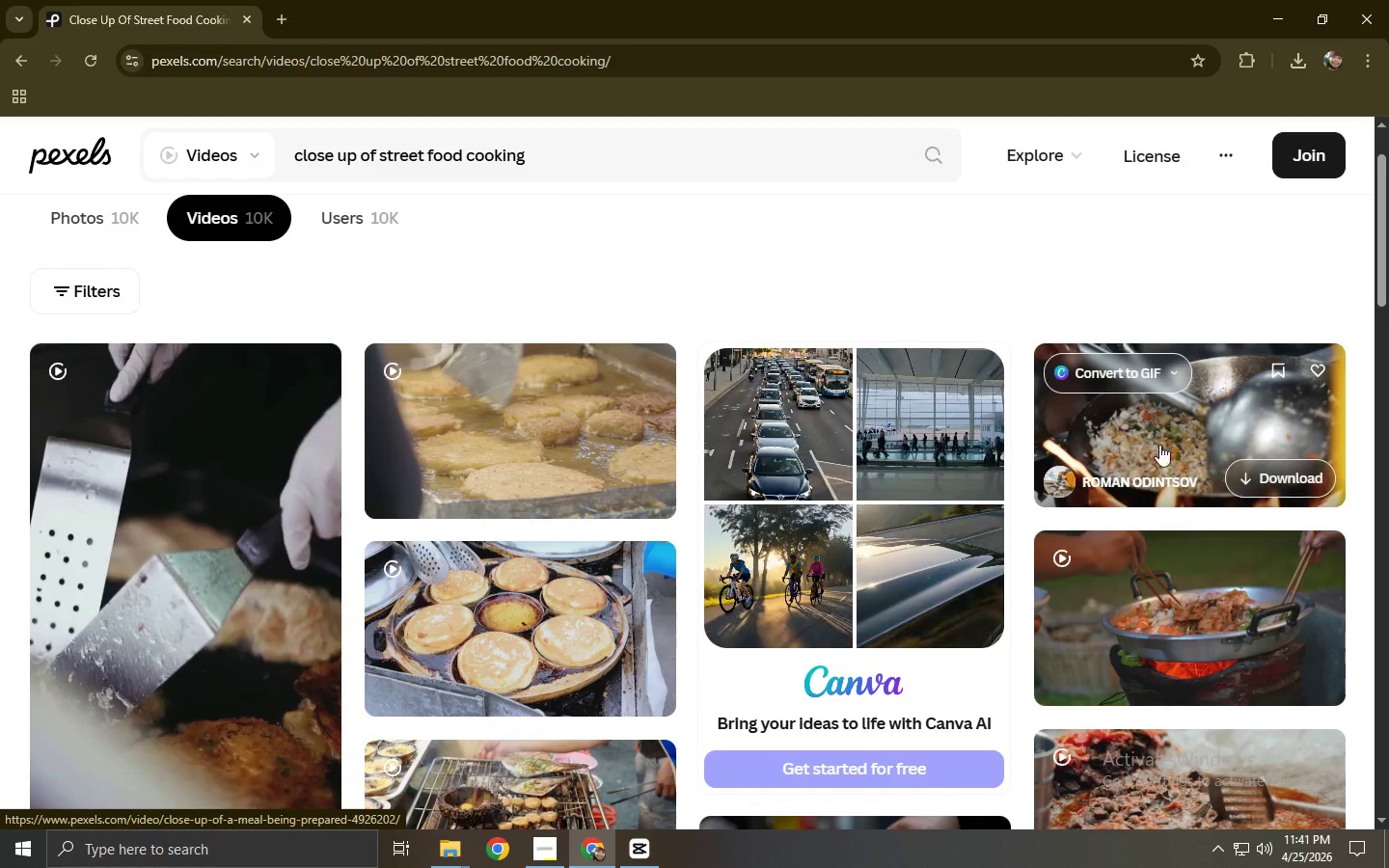 
left_click([1183, 426])
 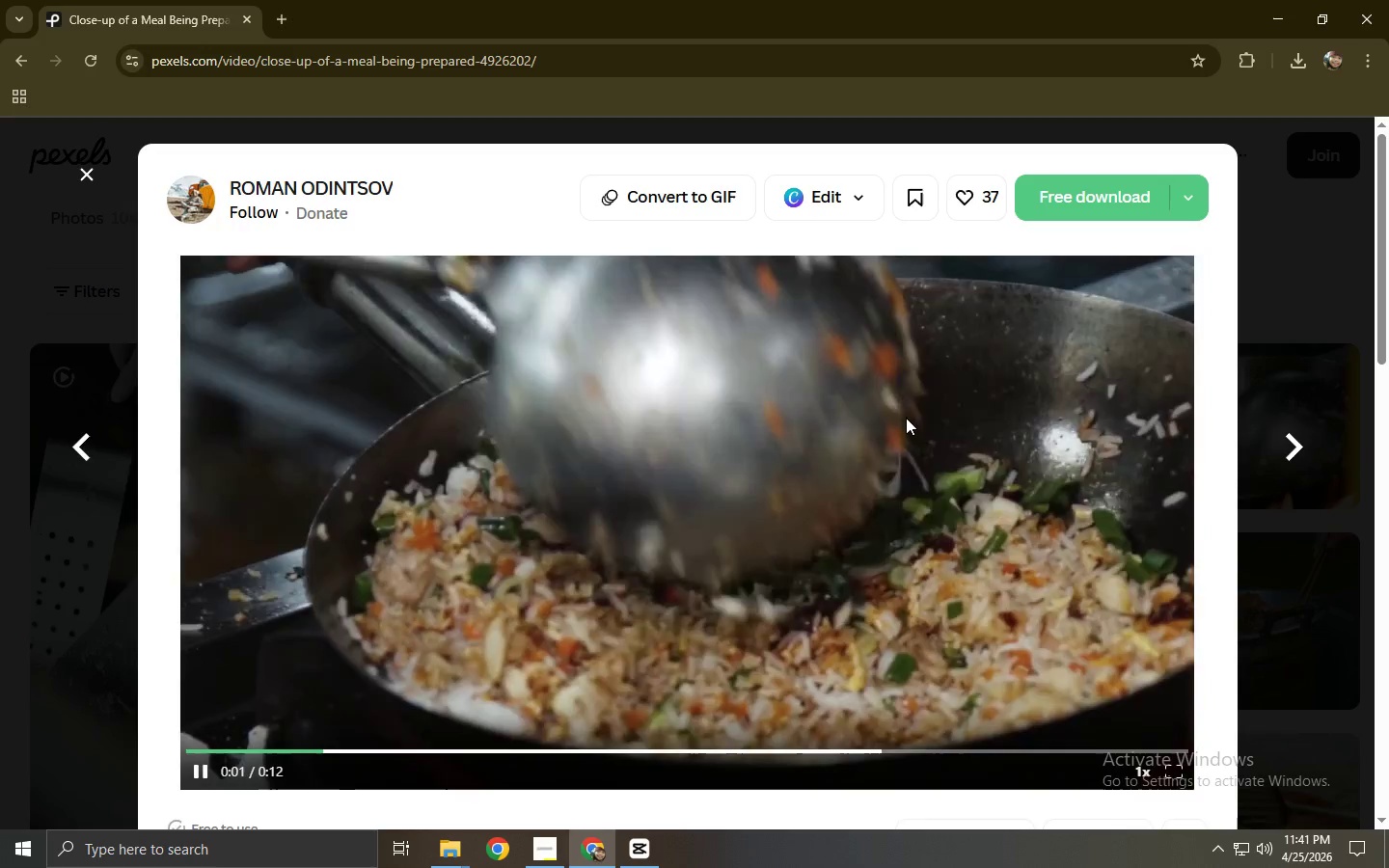 
wait(6.94)
 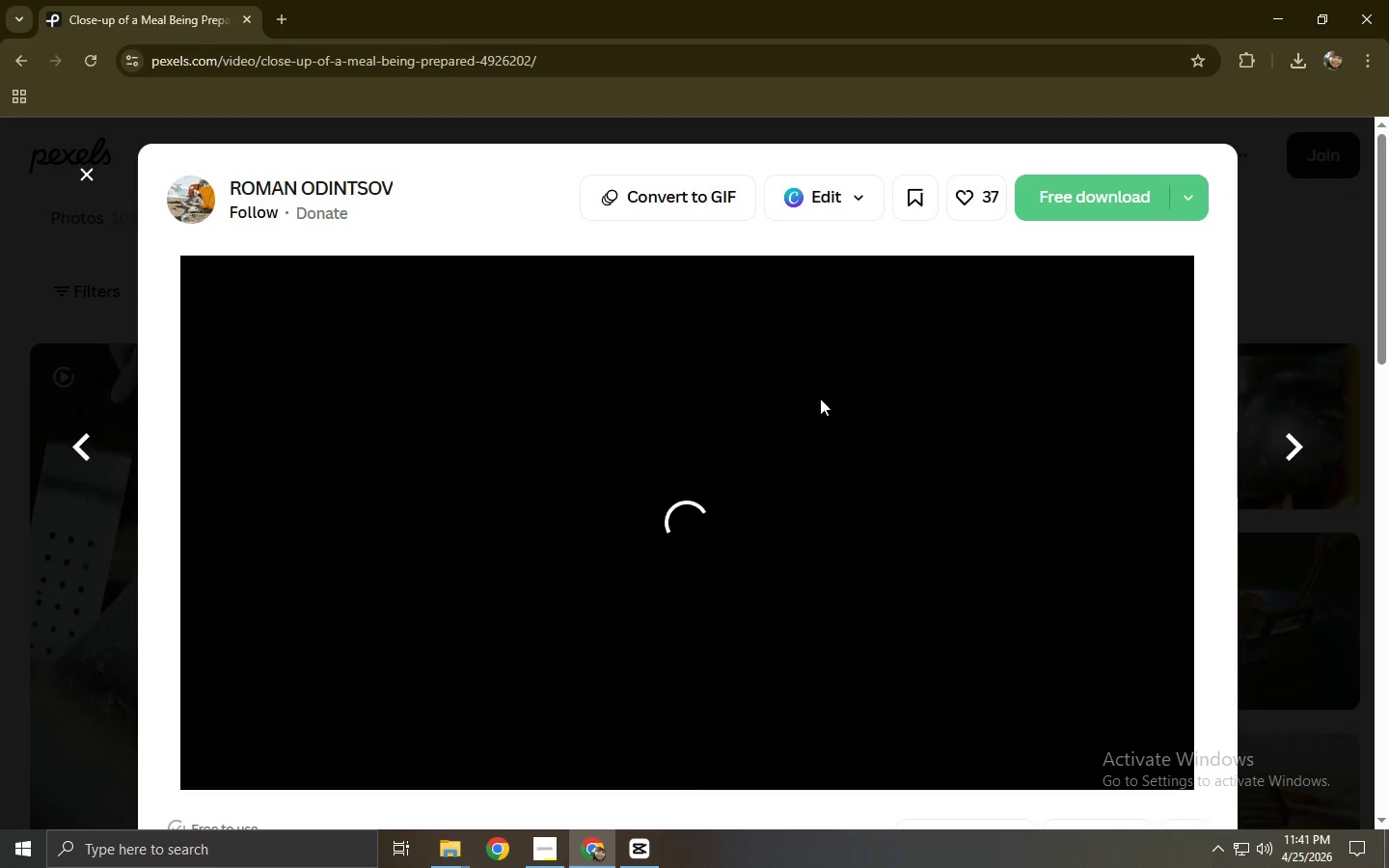 
left_click([1078, 204])
 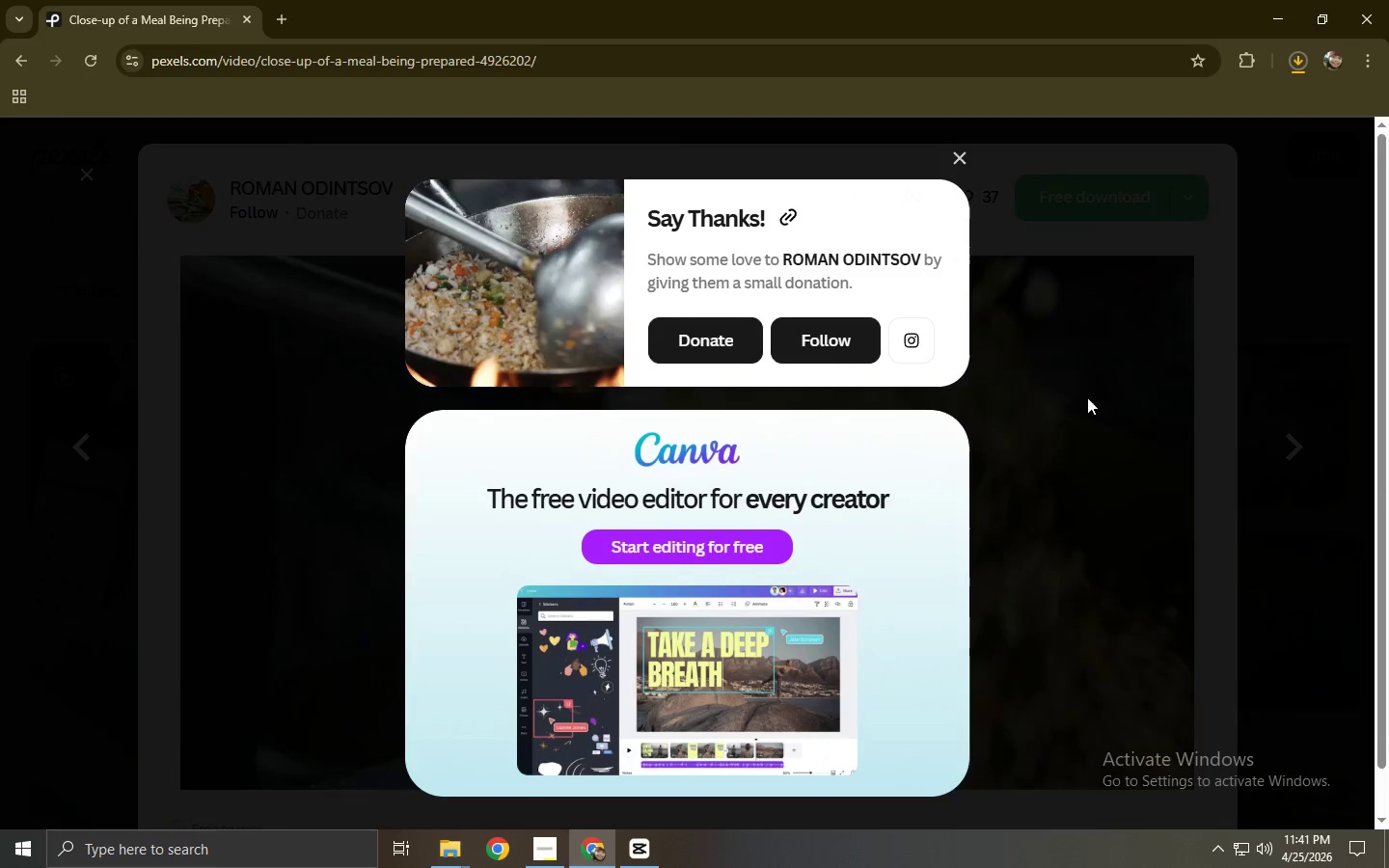 
left_click([1094, 414])
 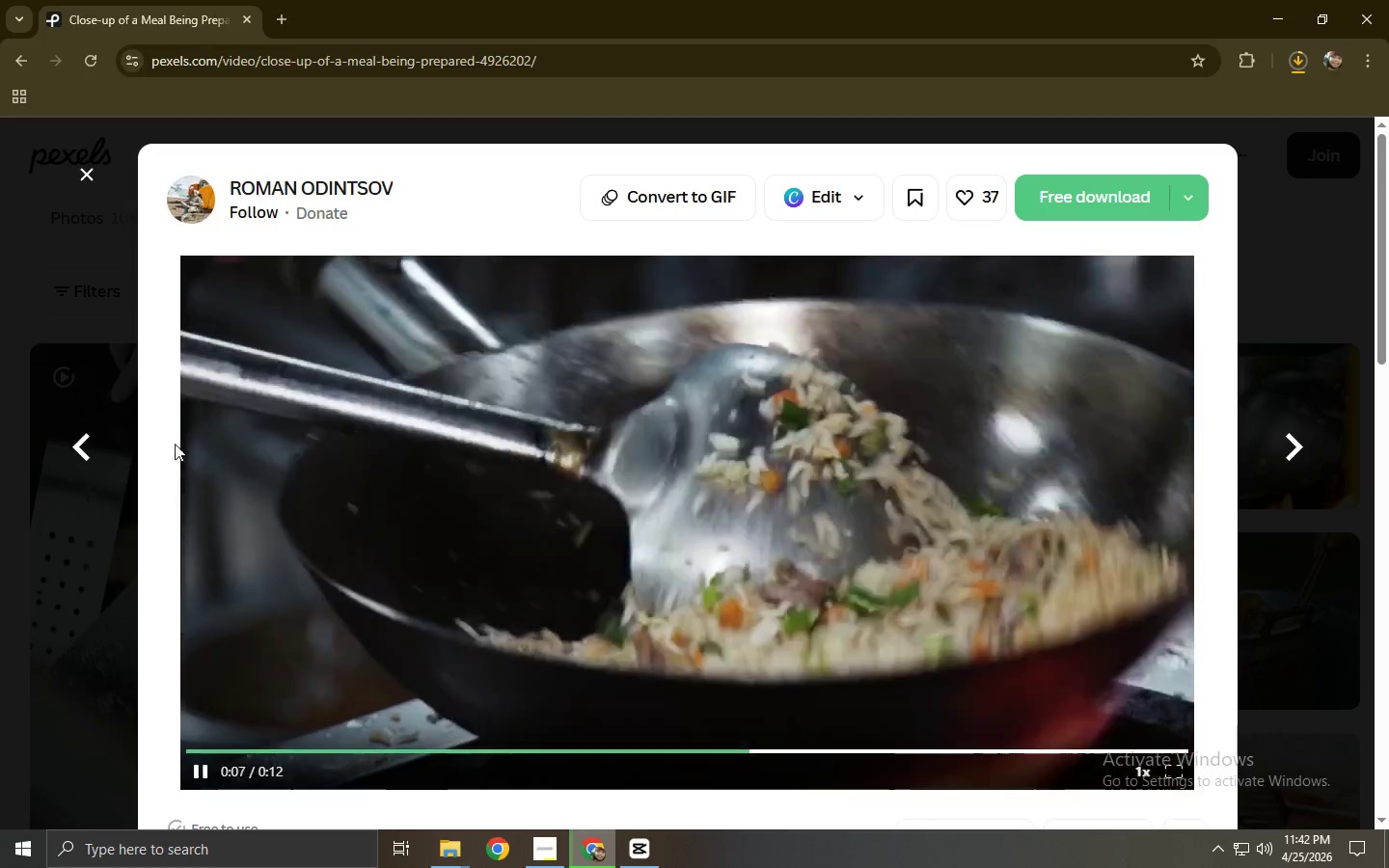 
left_click([10, 357])
 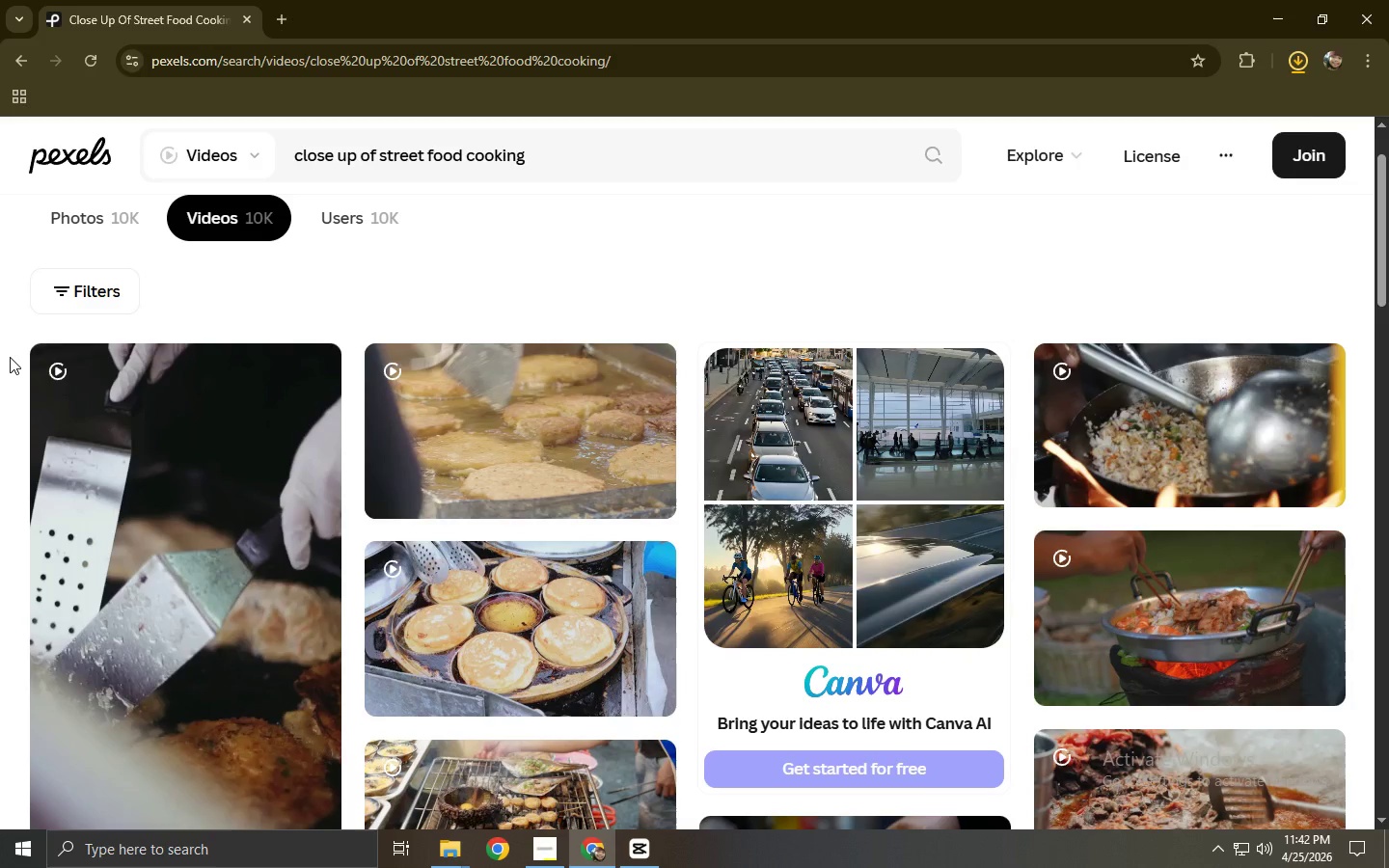 
wait(11.39)
 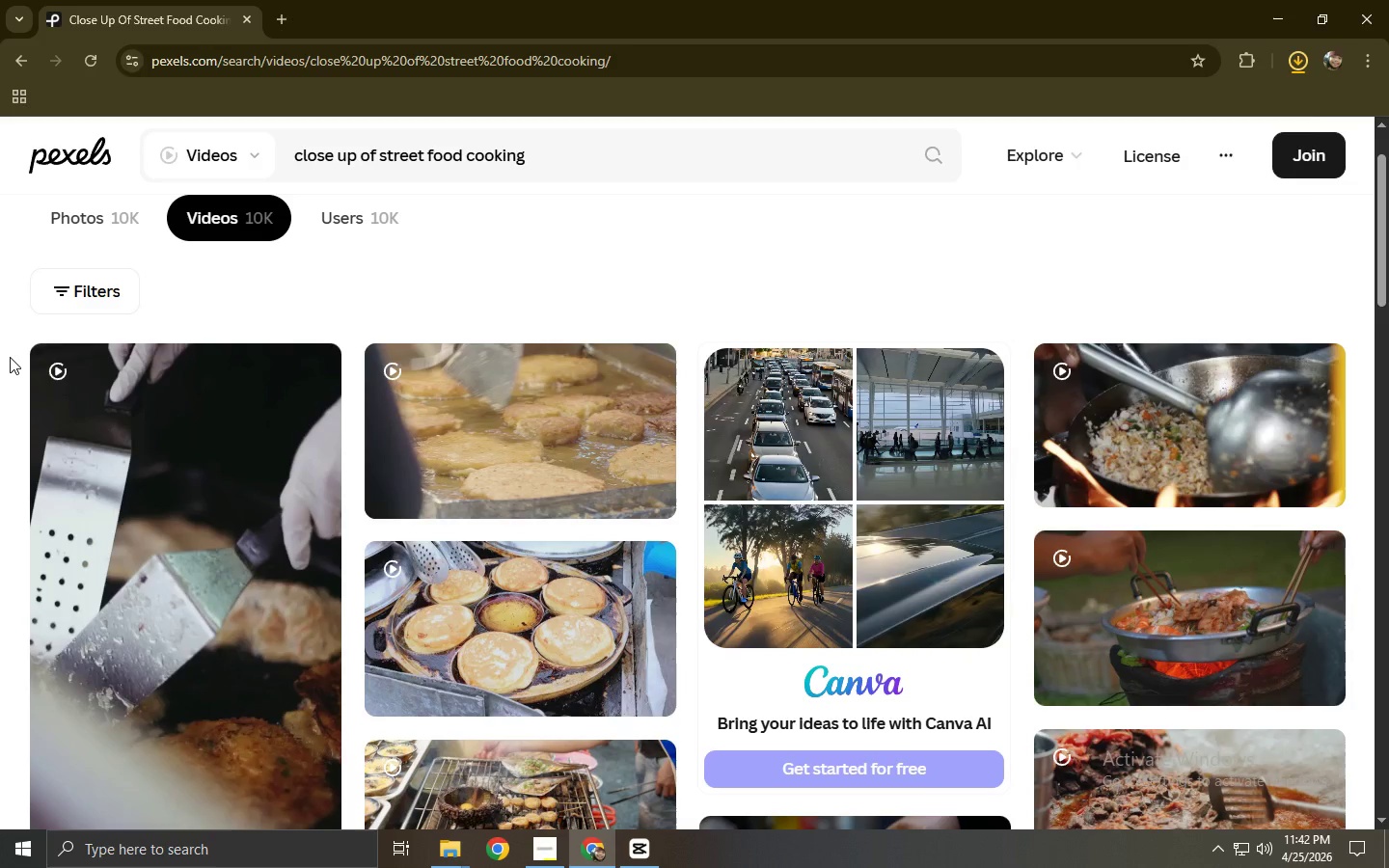 
left_click([817, 202])
 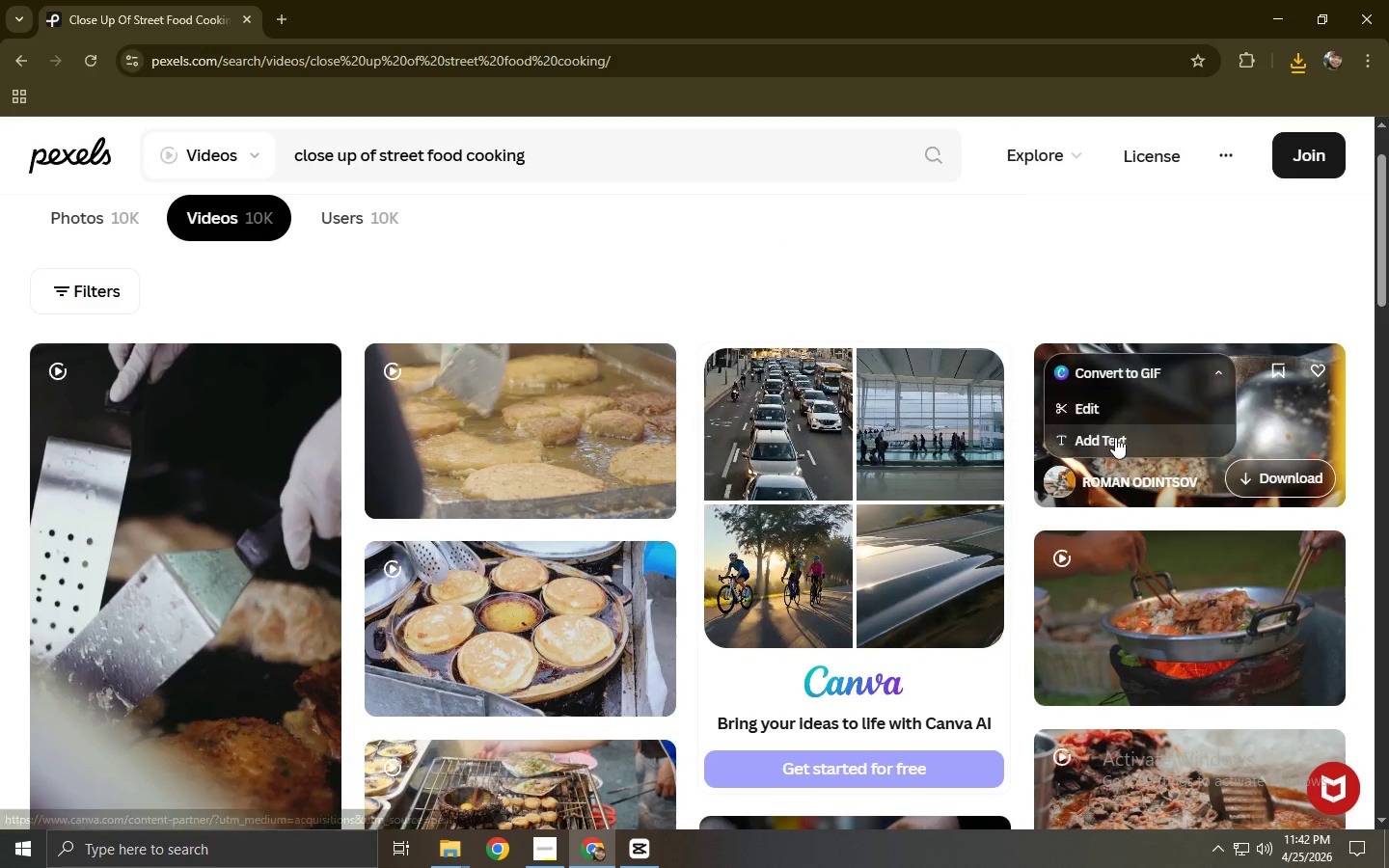 
left_click([1273, 427])
 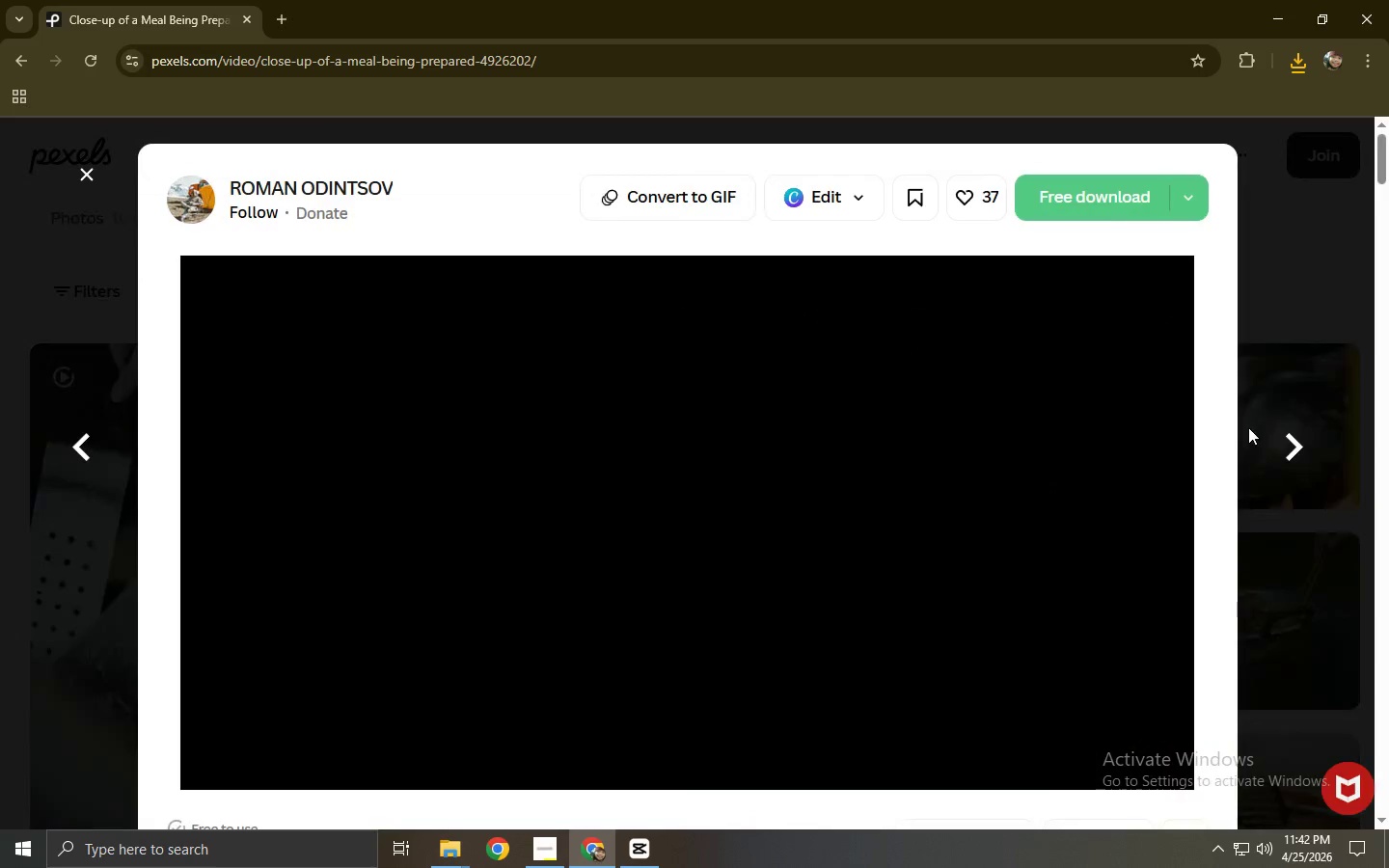 
scroll: coordinate [481, 499], scroll_direction: down, amount: 7.0
 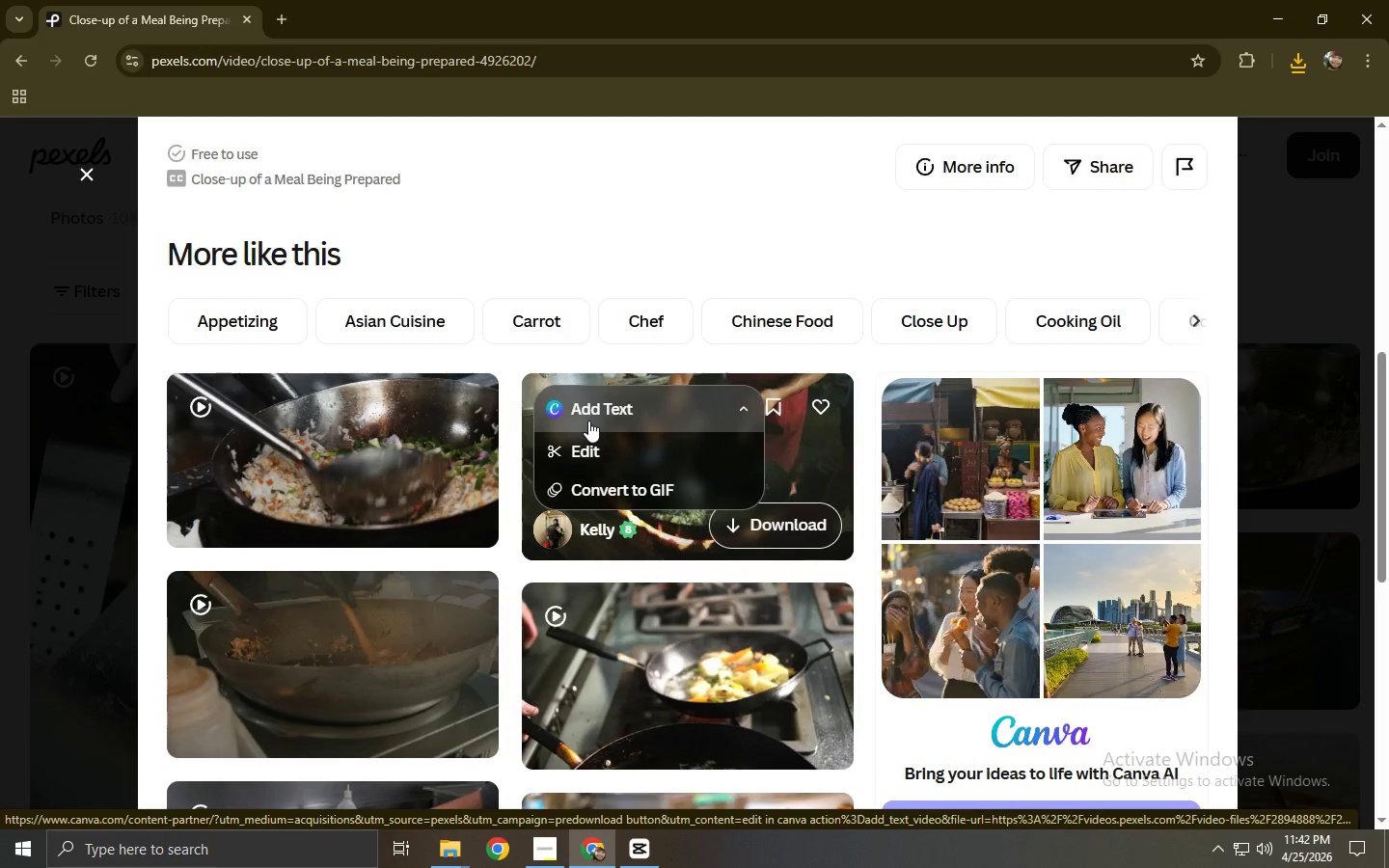 
wait(9.56)
 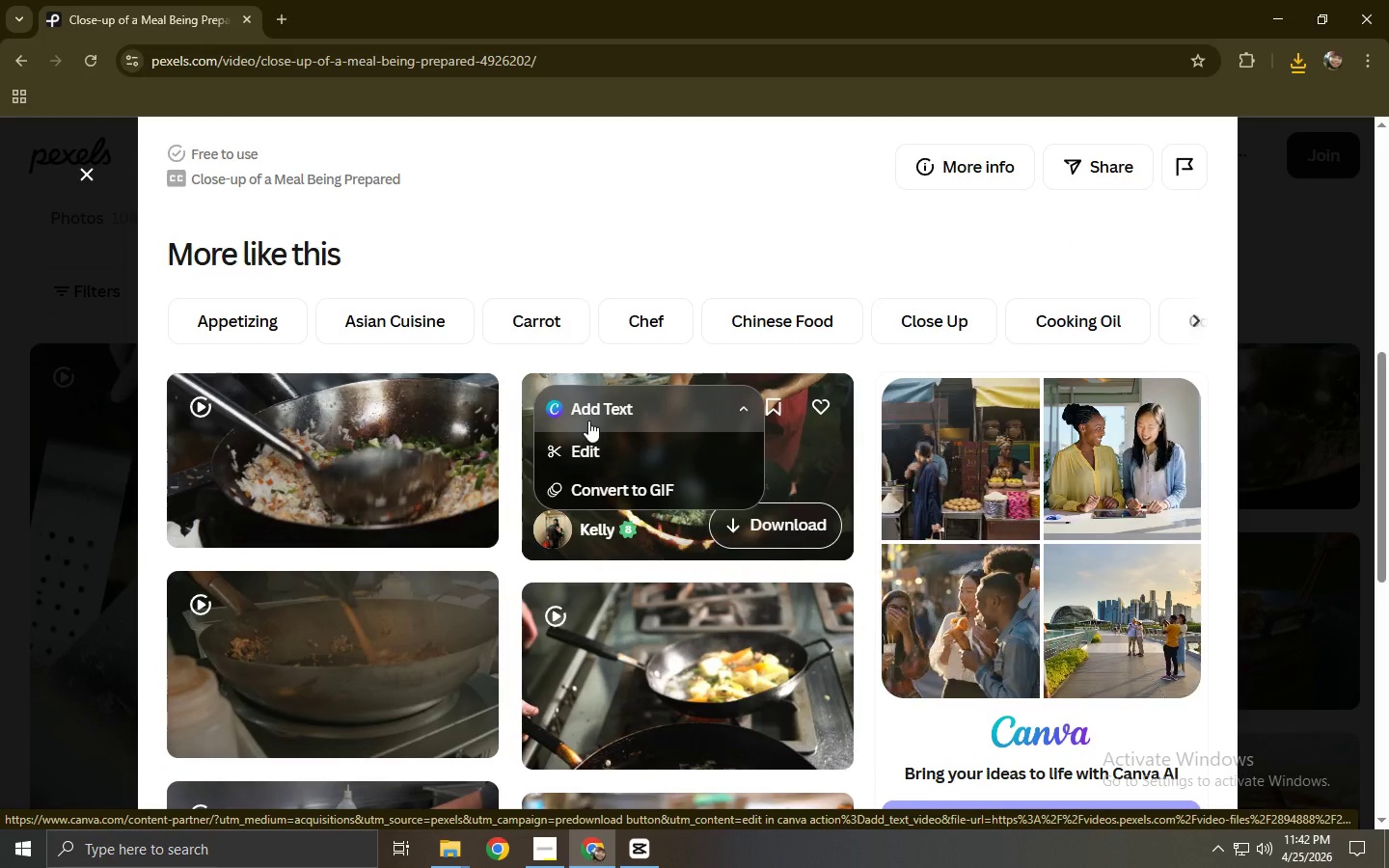 
scroll: coordinate [581, 429], scroll_direction: down, amount: 1.0
 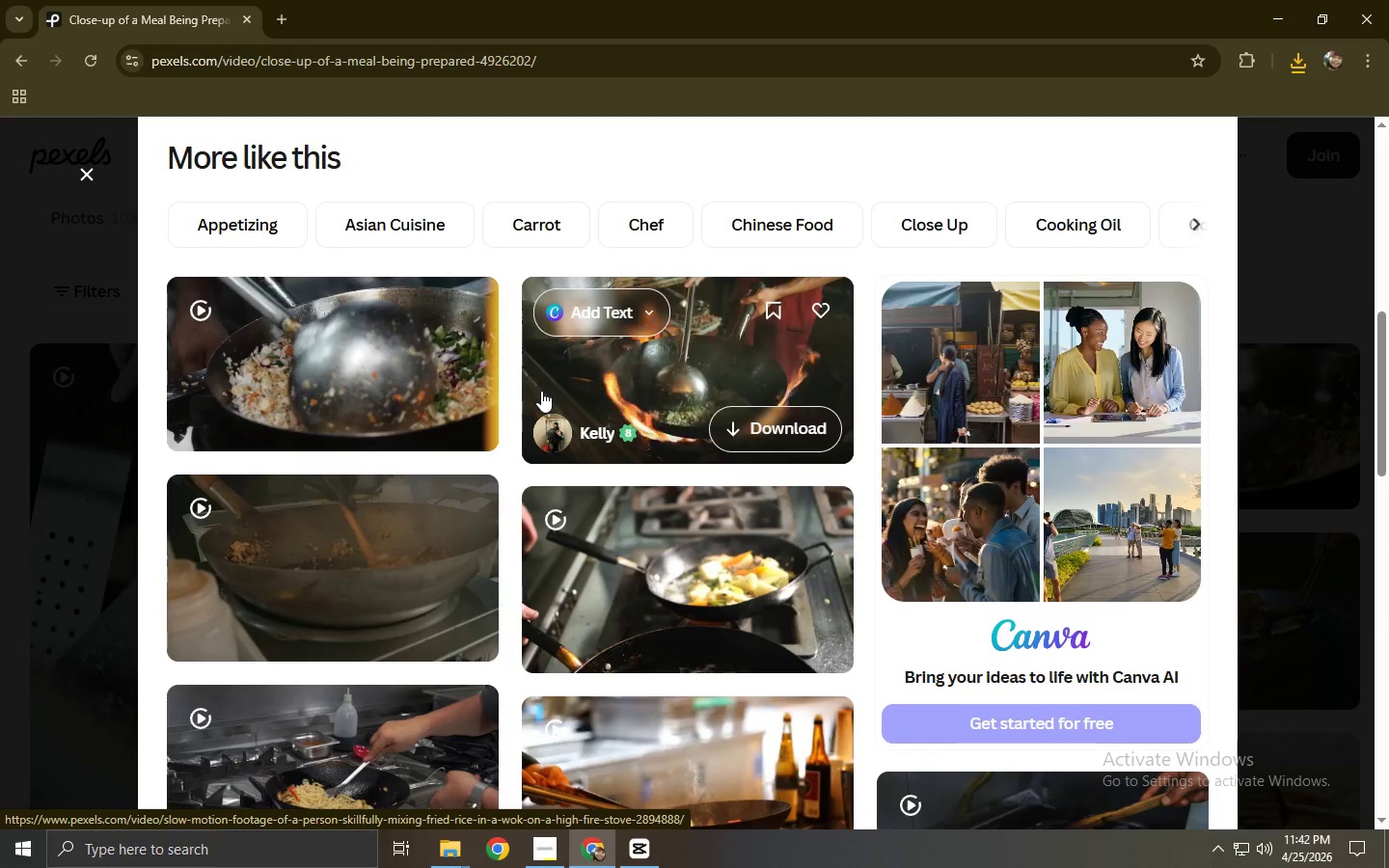 
wait(8.26)
 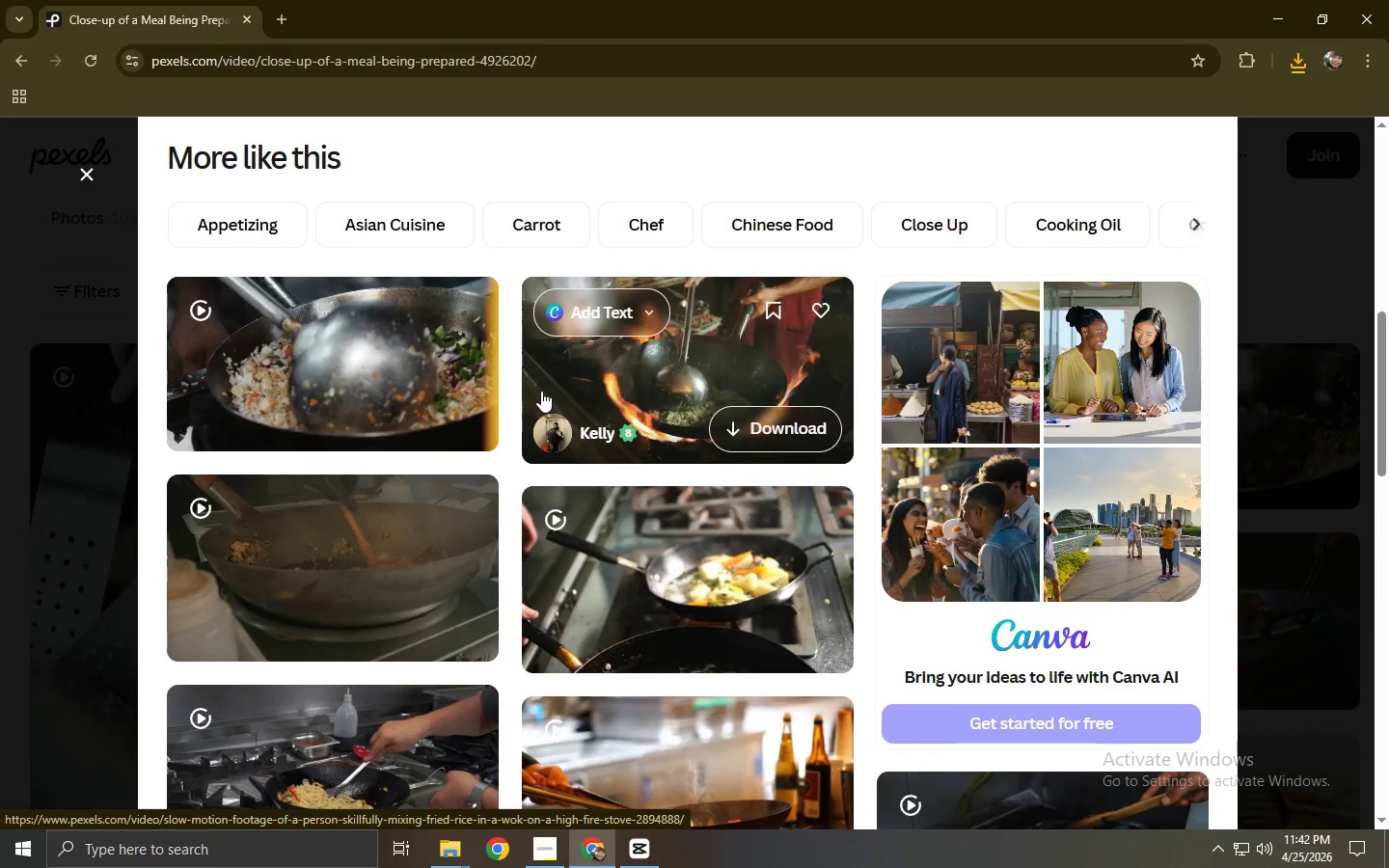 
scroll: coordinate [399, 363], scroll_direction: down, amount: 2.0
 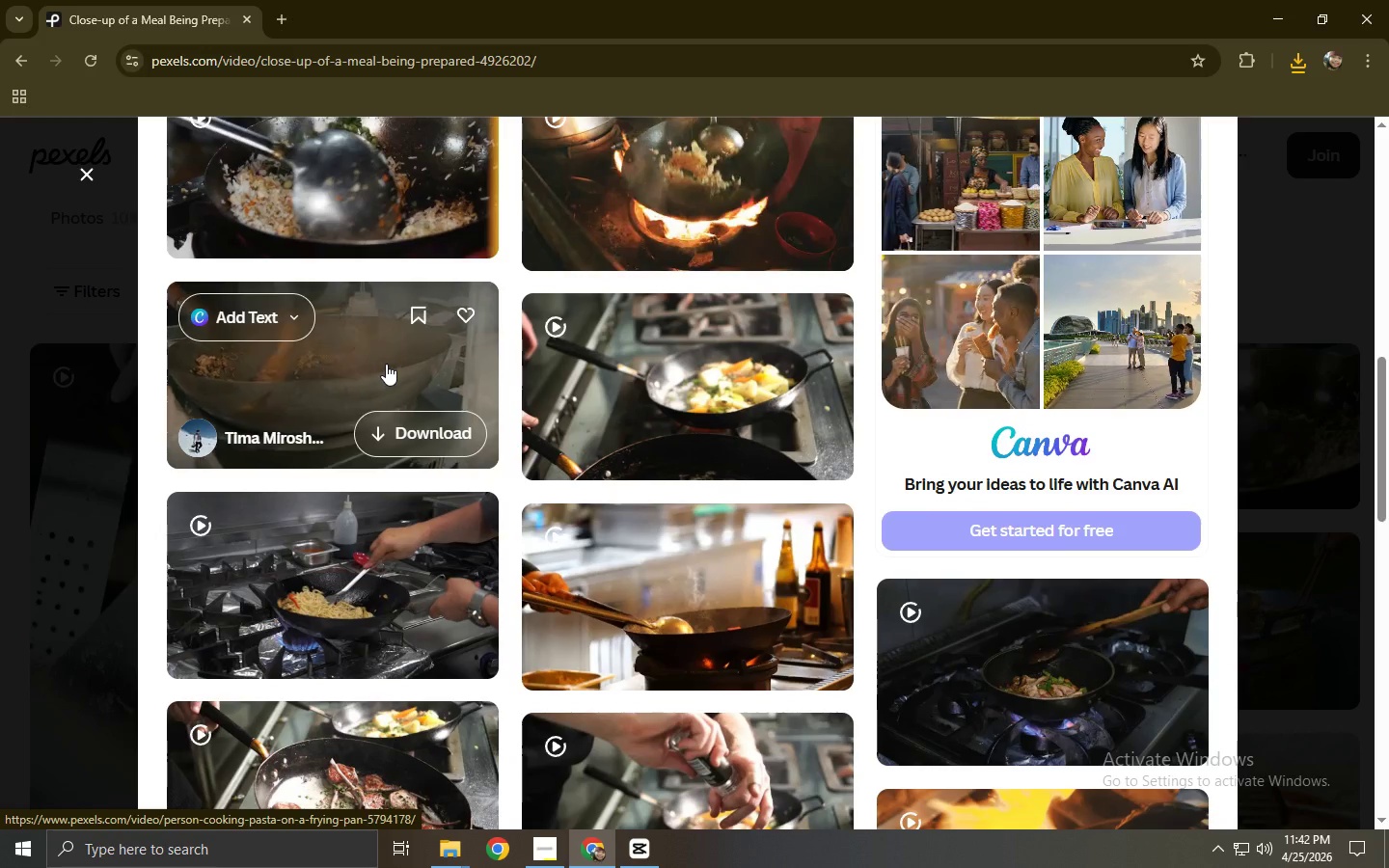 
wait(7.93)
 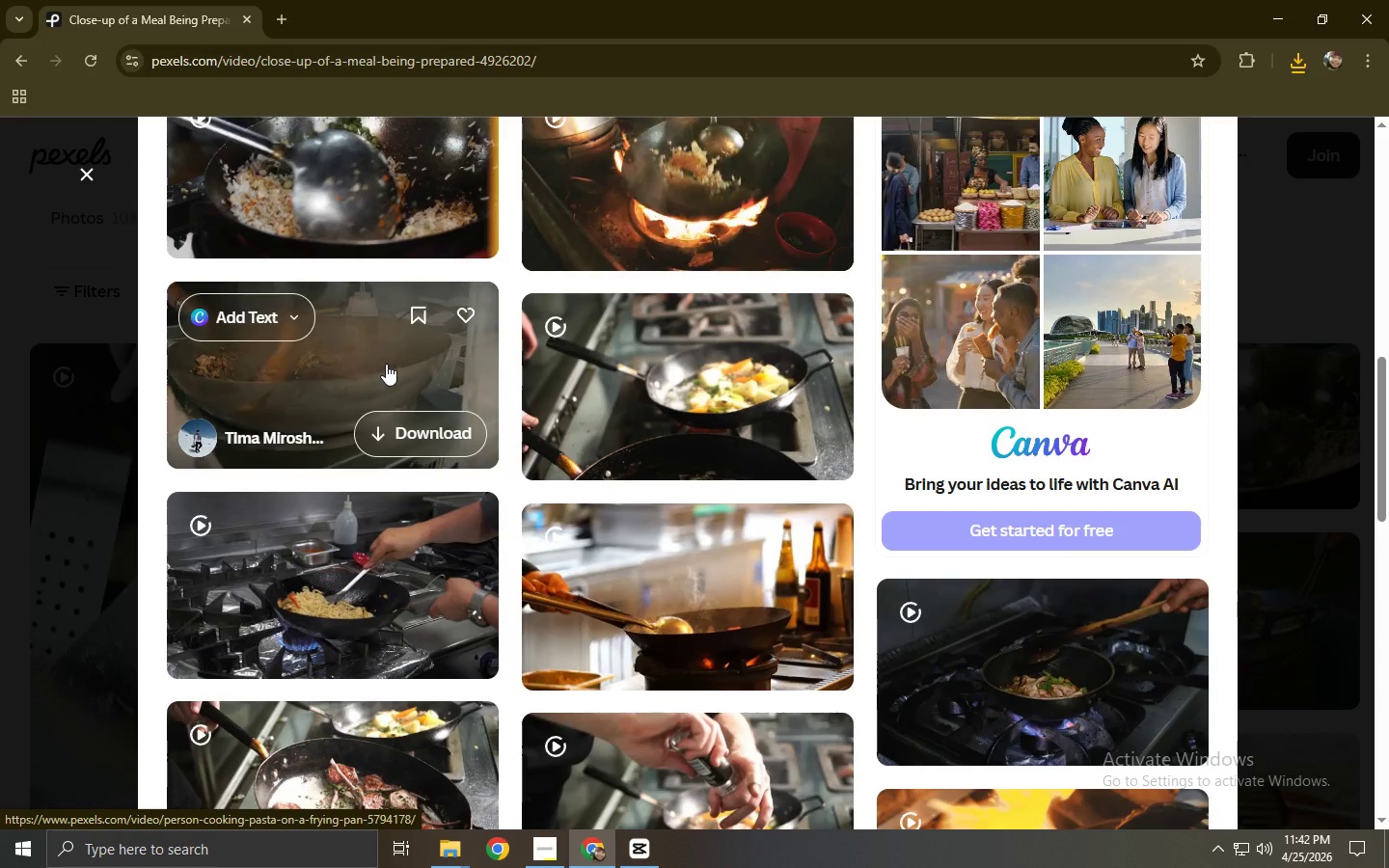 
scroll: coordinate [403, 377], scroll_direction: up, amount: 3.0
 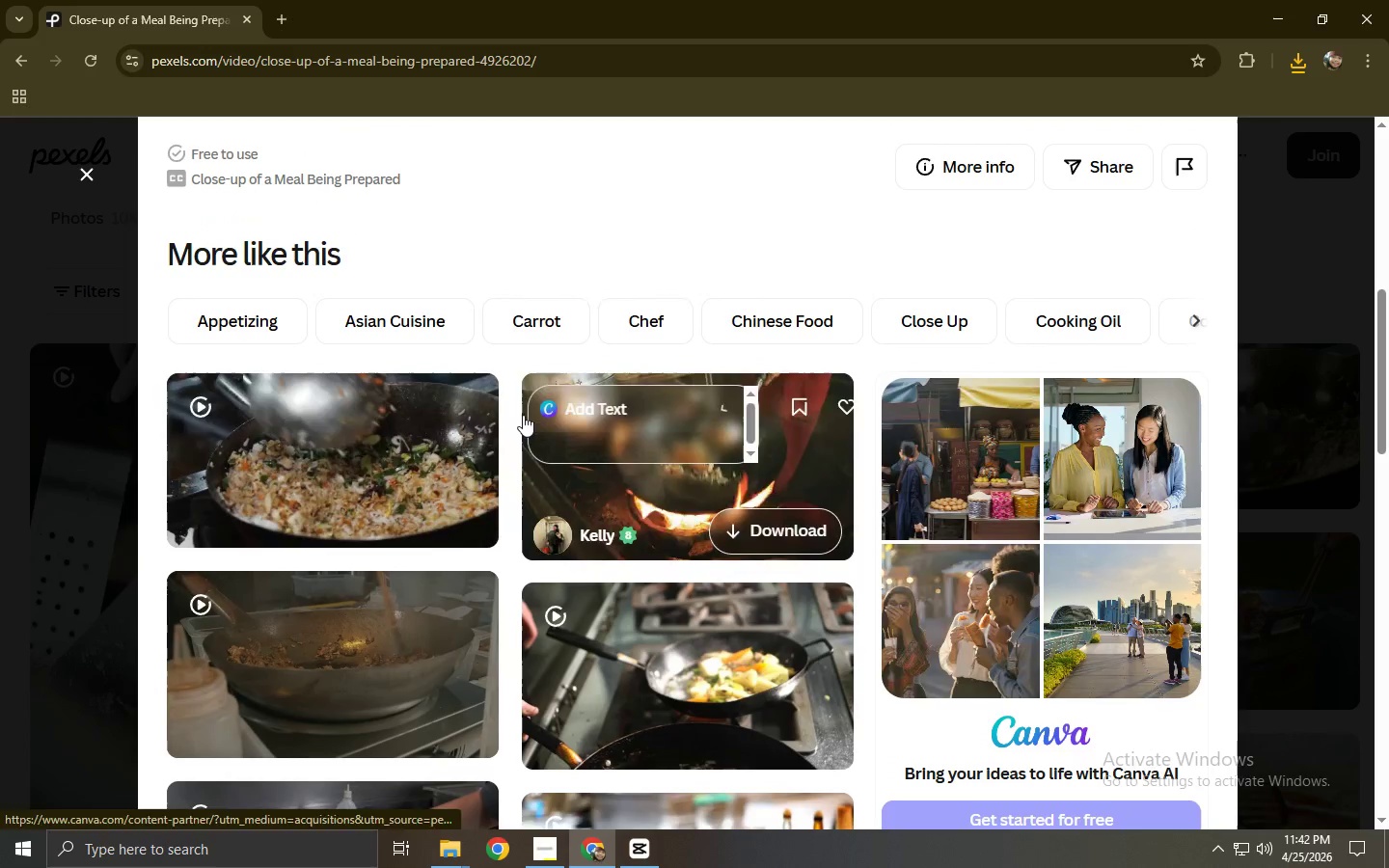 
mouse_move([365, 427])
 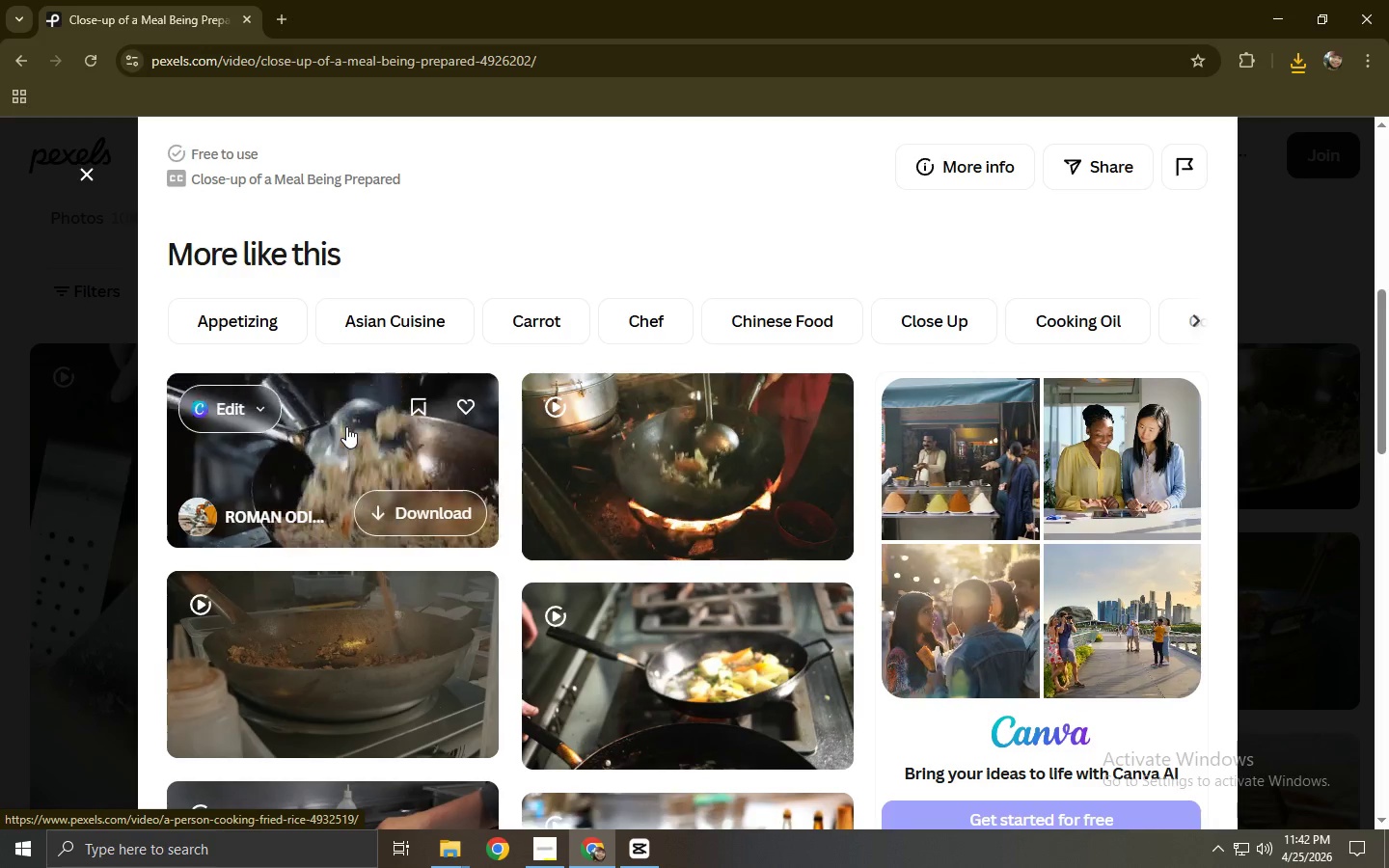 
left_click([11, 425])
 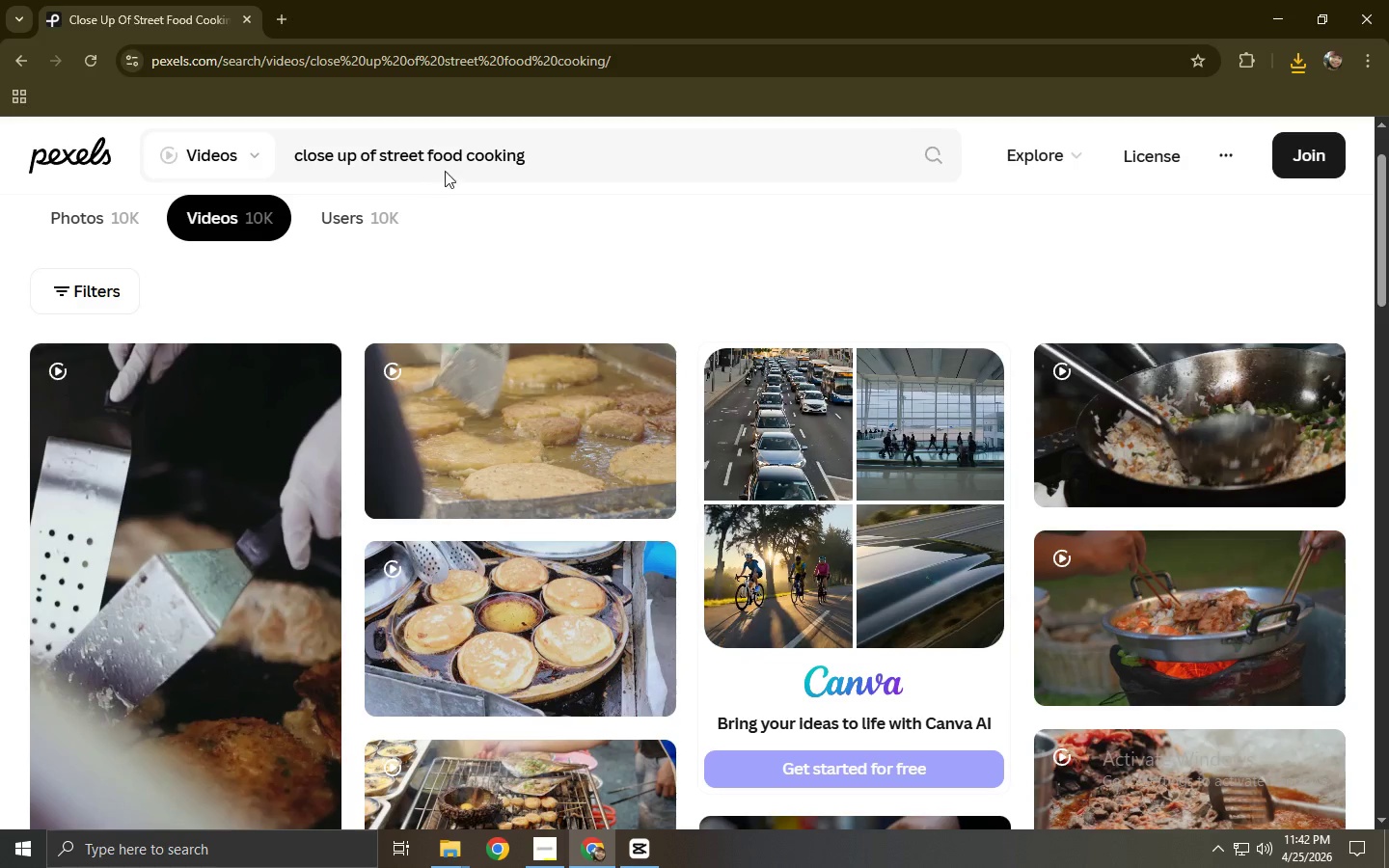 
left_click_drag(start_coordinate=[560, 159], to_coordinate=[467, 163])
 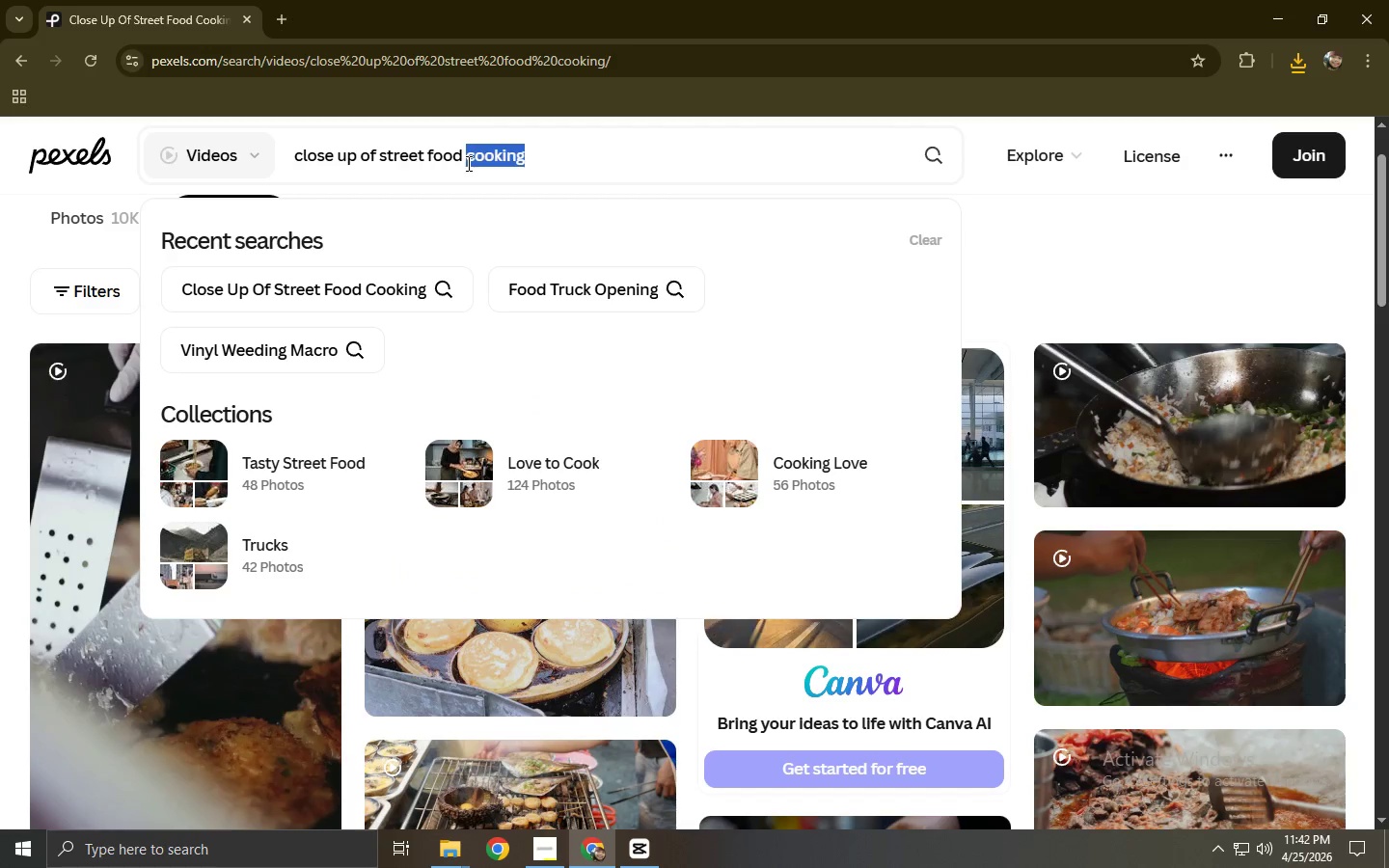 
type(plating)
 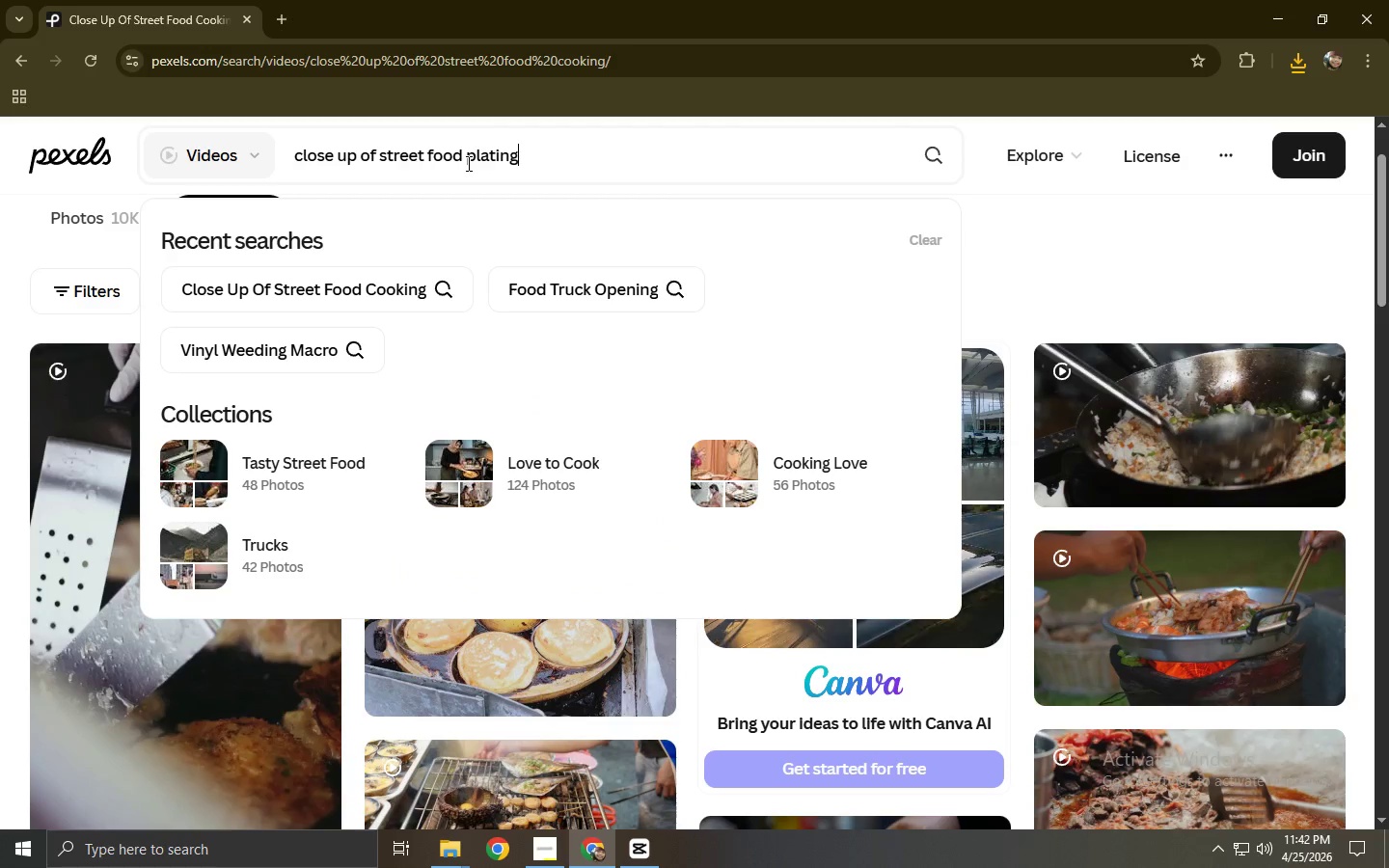 
key(Enter)
 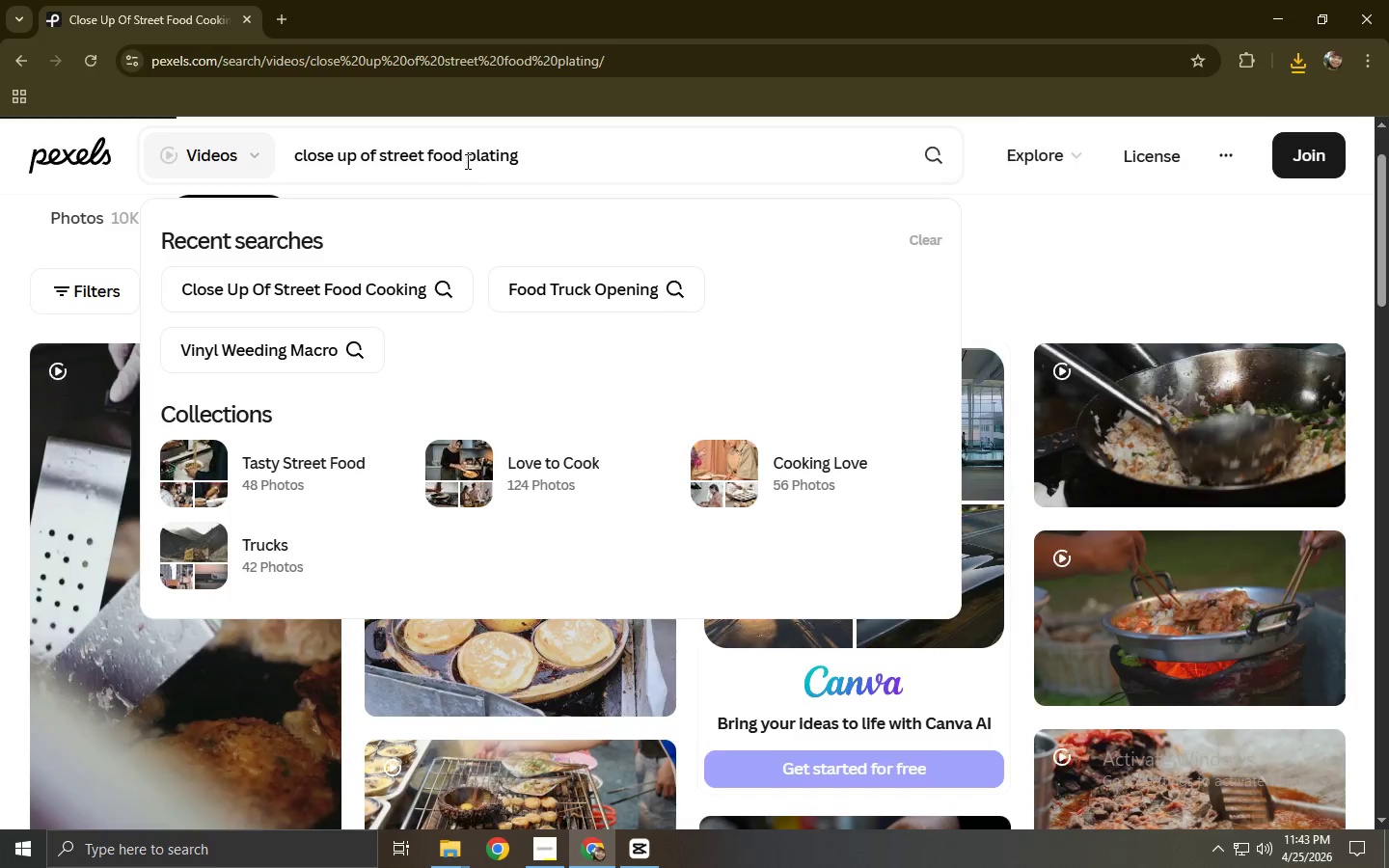 
wait(9.08)
 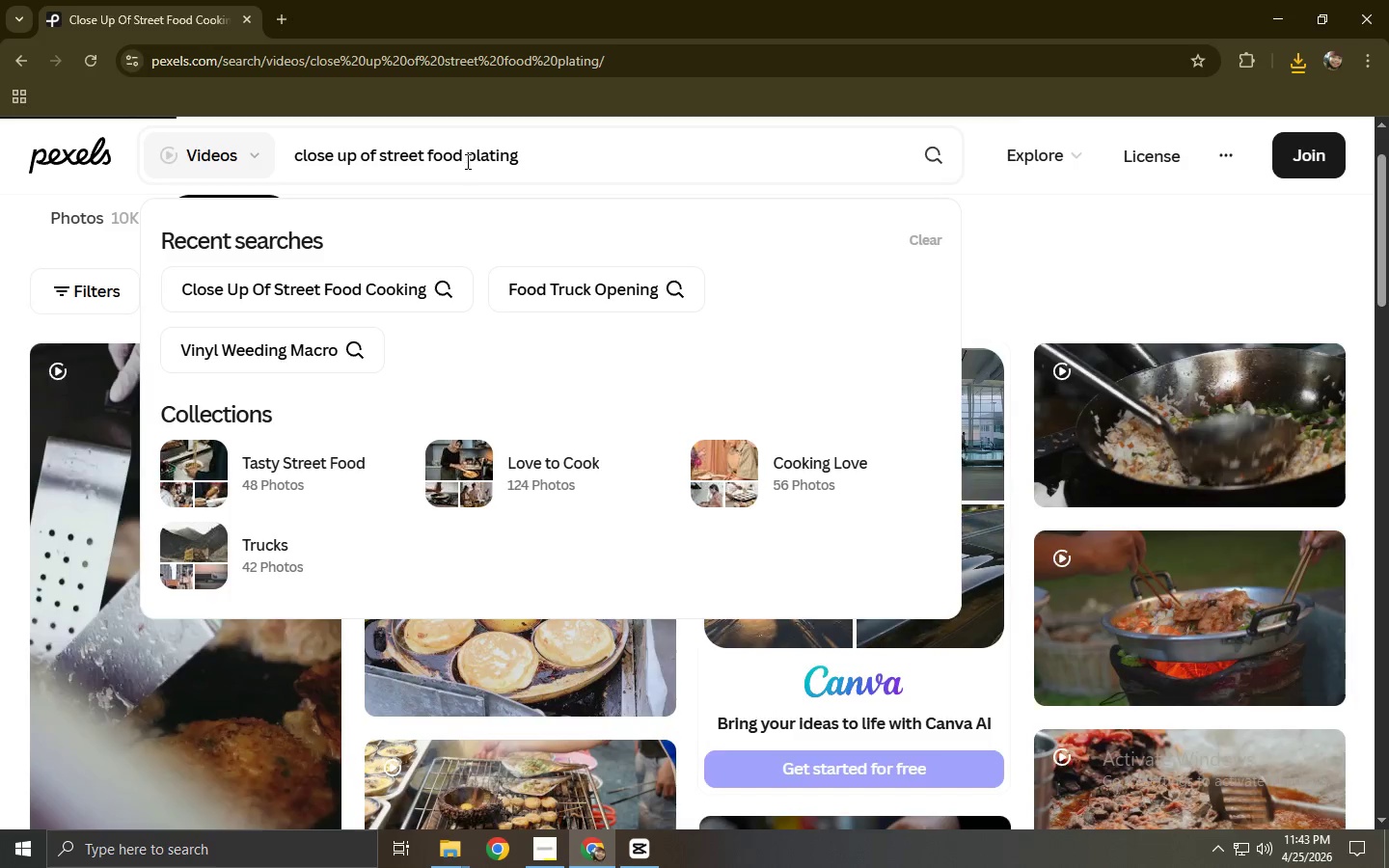 
scroll: coordinate [161, 342], scroll_direction: down, amount: 1.0
 